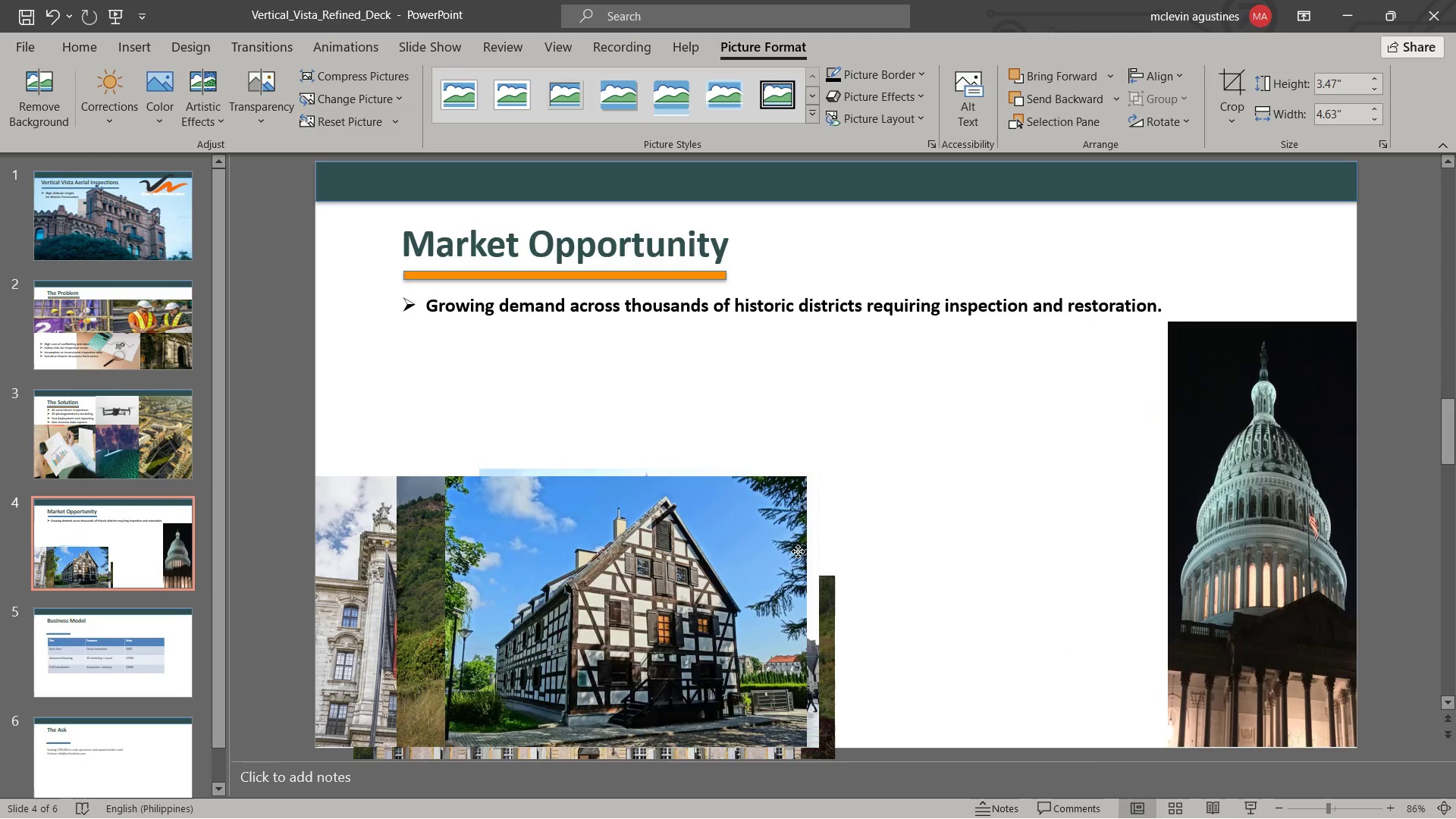 
left_click_drag(start_coordinate=[751, 556], to_coordinate=[1297, 404])
 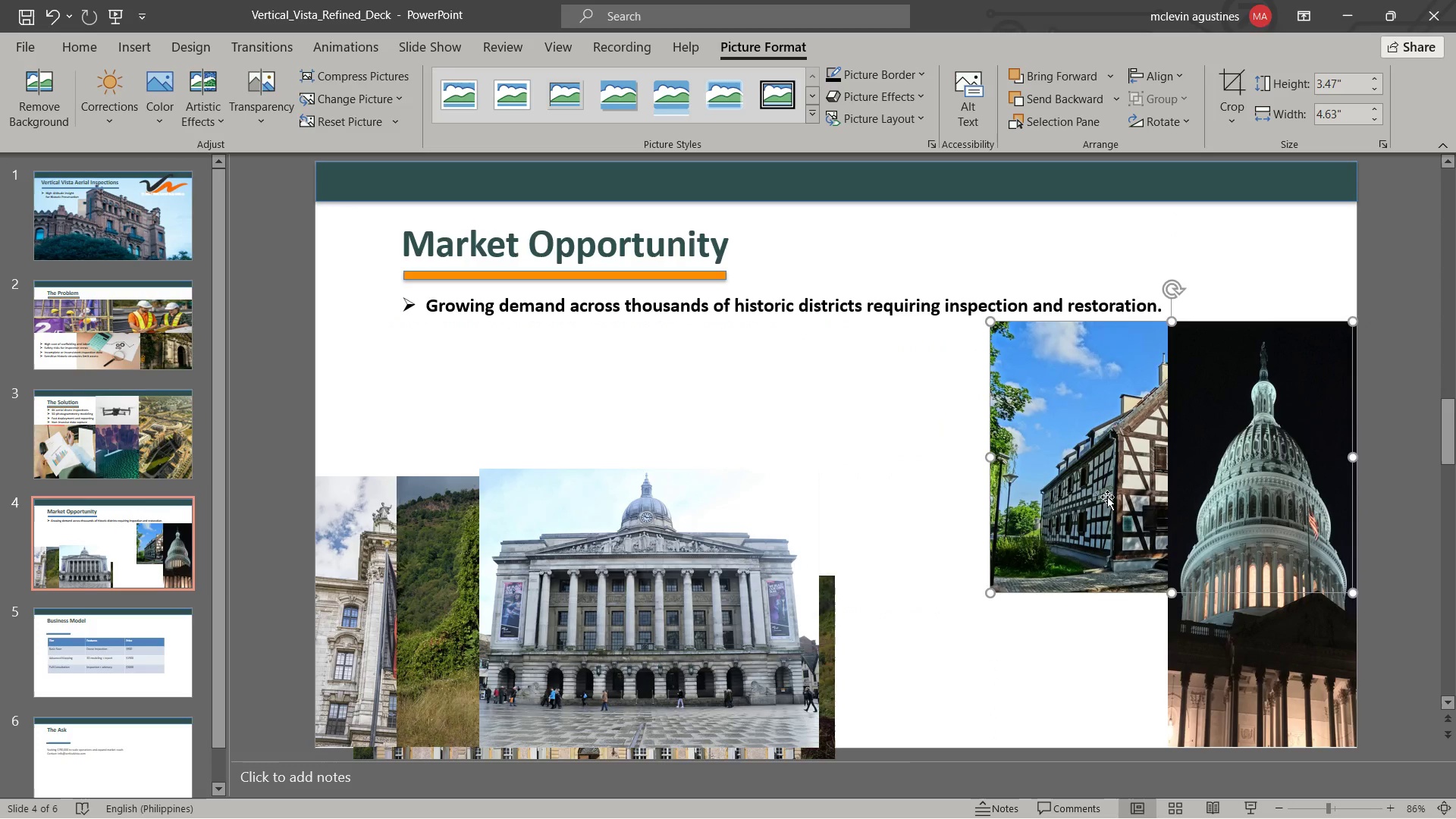 
left_click_drag(start_coordinate=[1103, 497], to_coordinate=[1109, 497])
 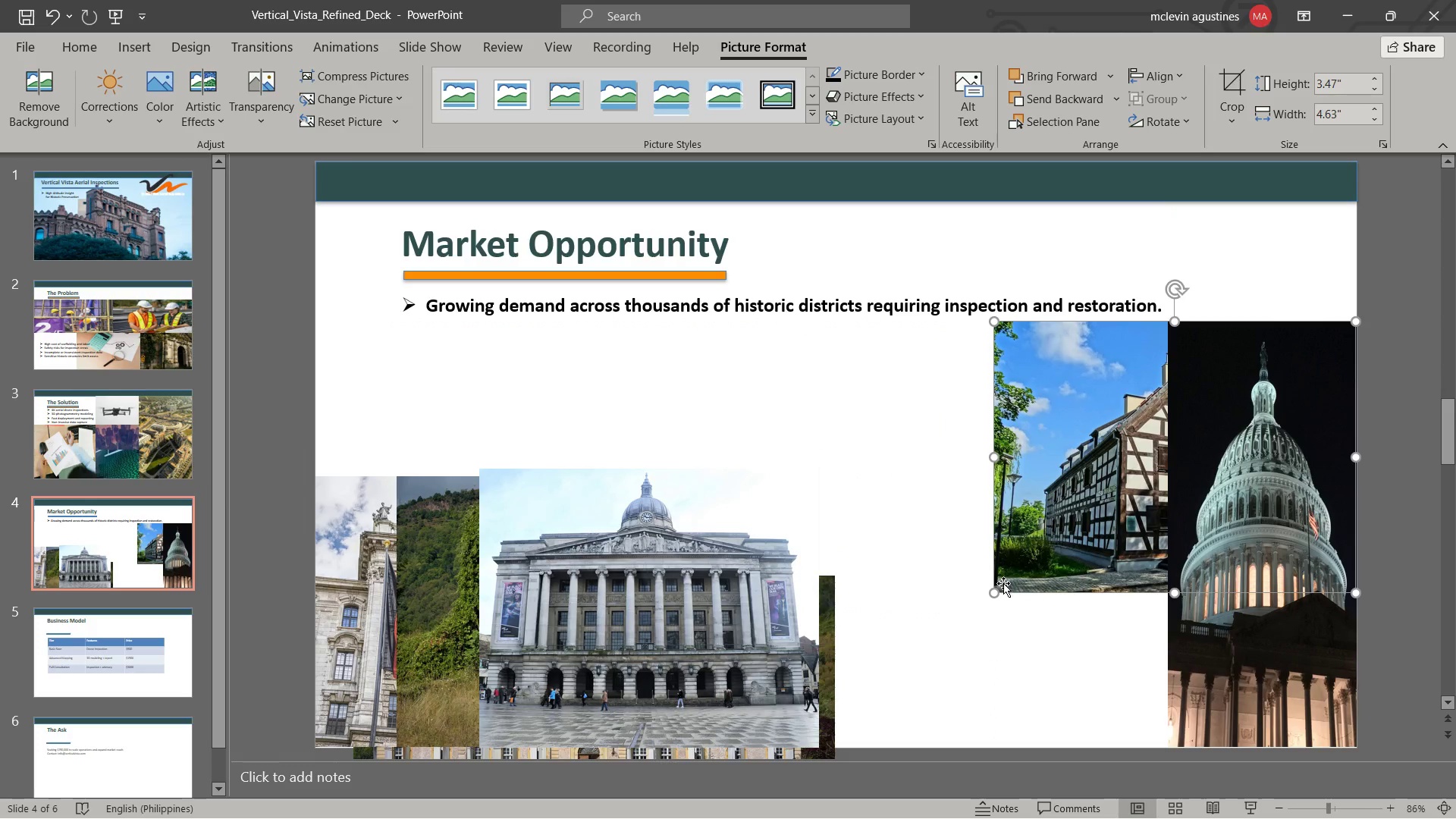 
left_click_drag(start_coordinate=[997, 592], to_coordinate=[1053, 745])
 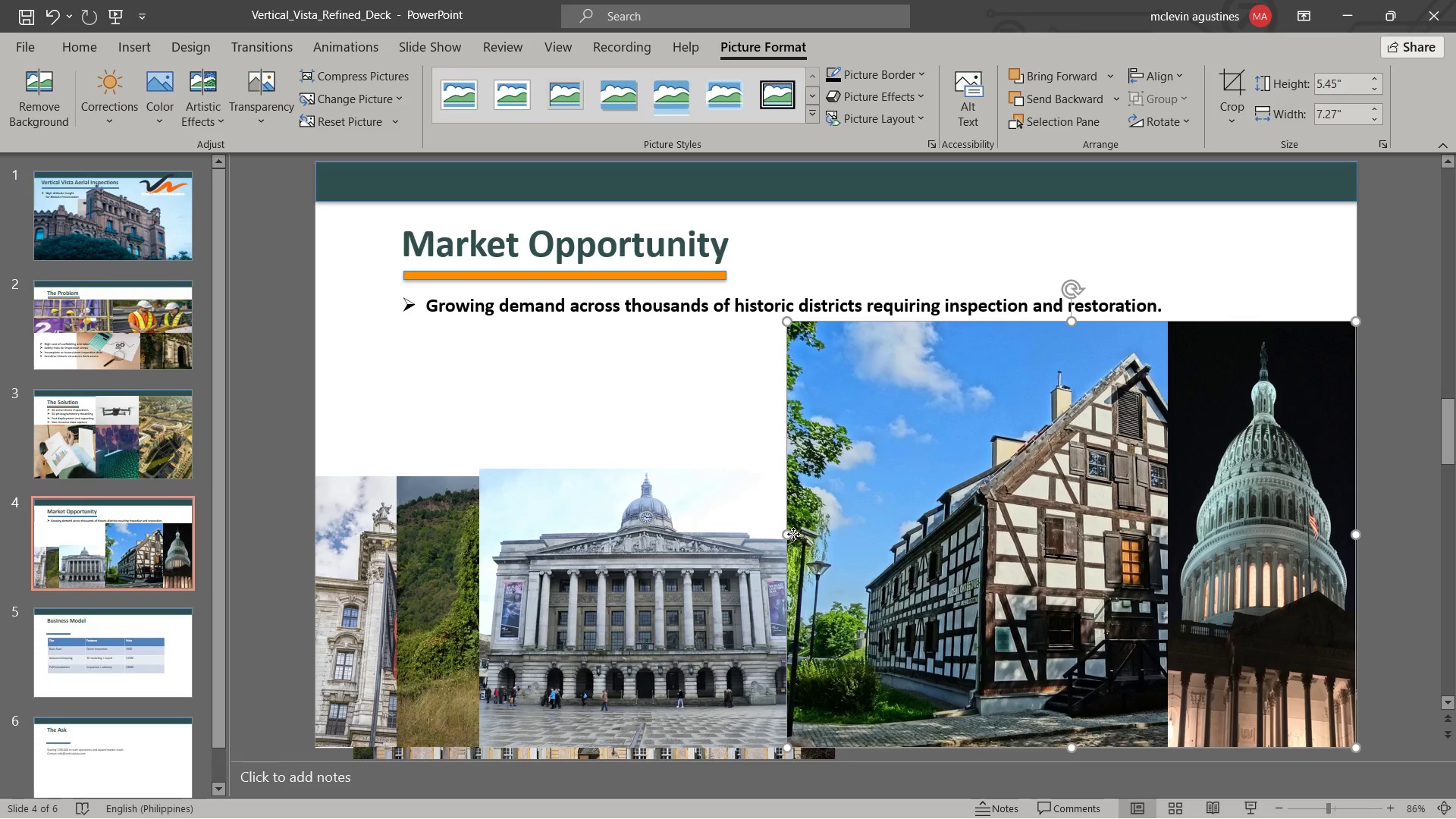 
left_click([793, 534])
 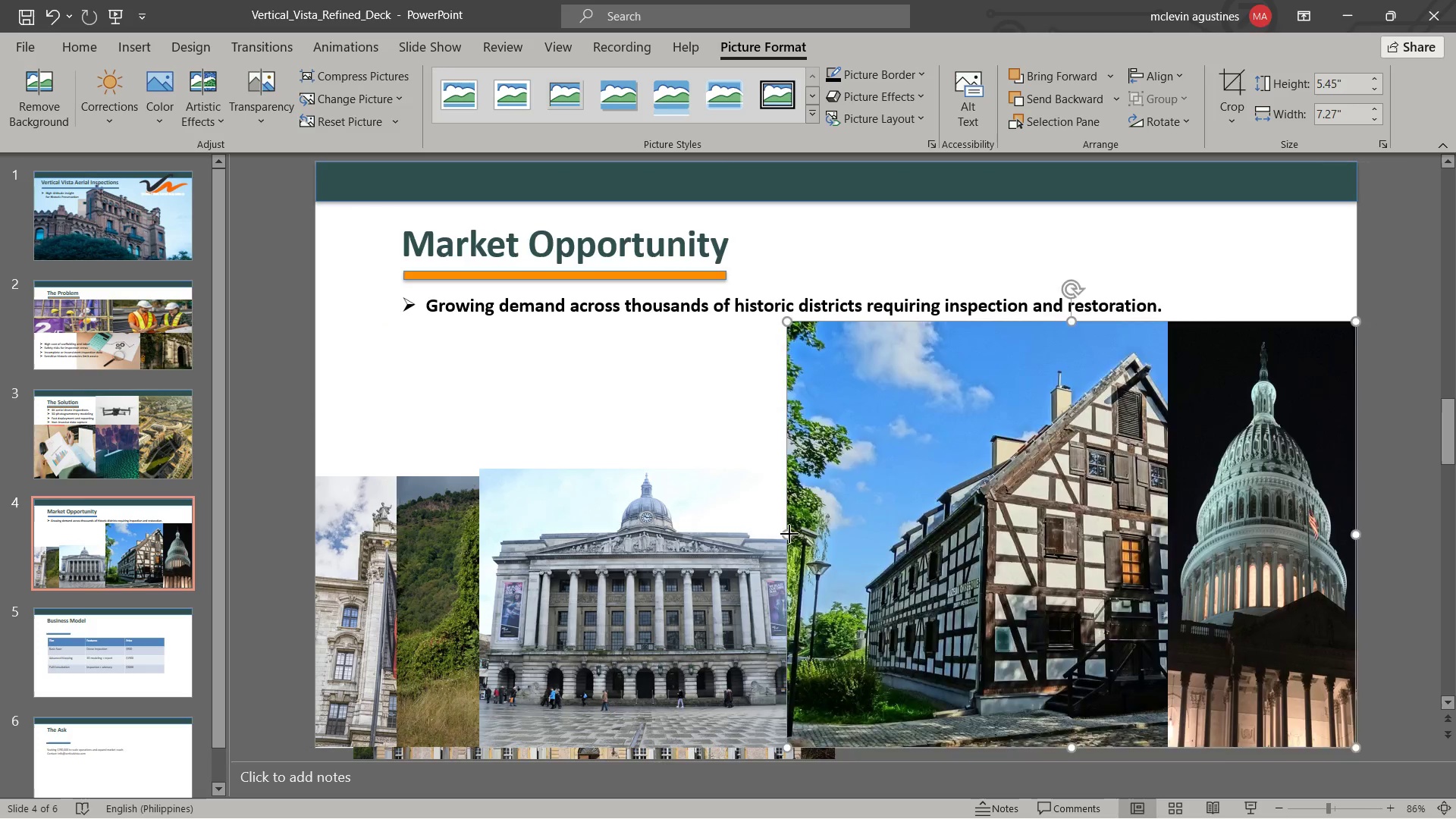 
left_click_drag(start_coordinate=[789, 534], to_coordinate=[1167, 565])
 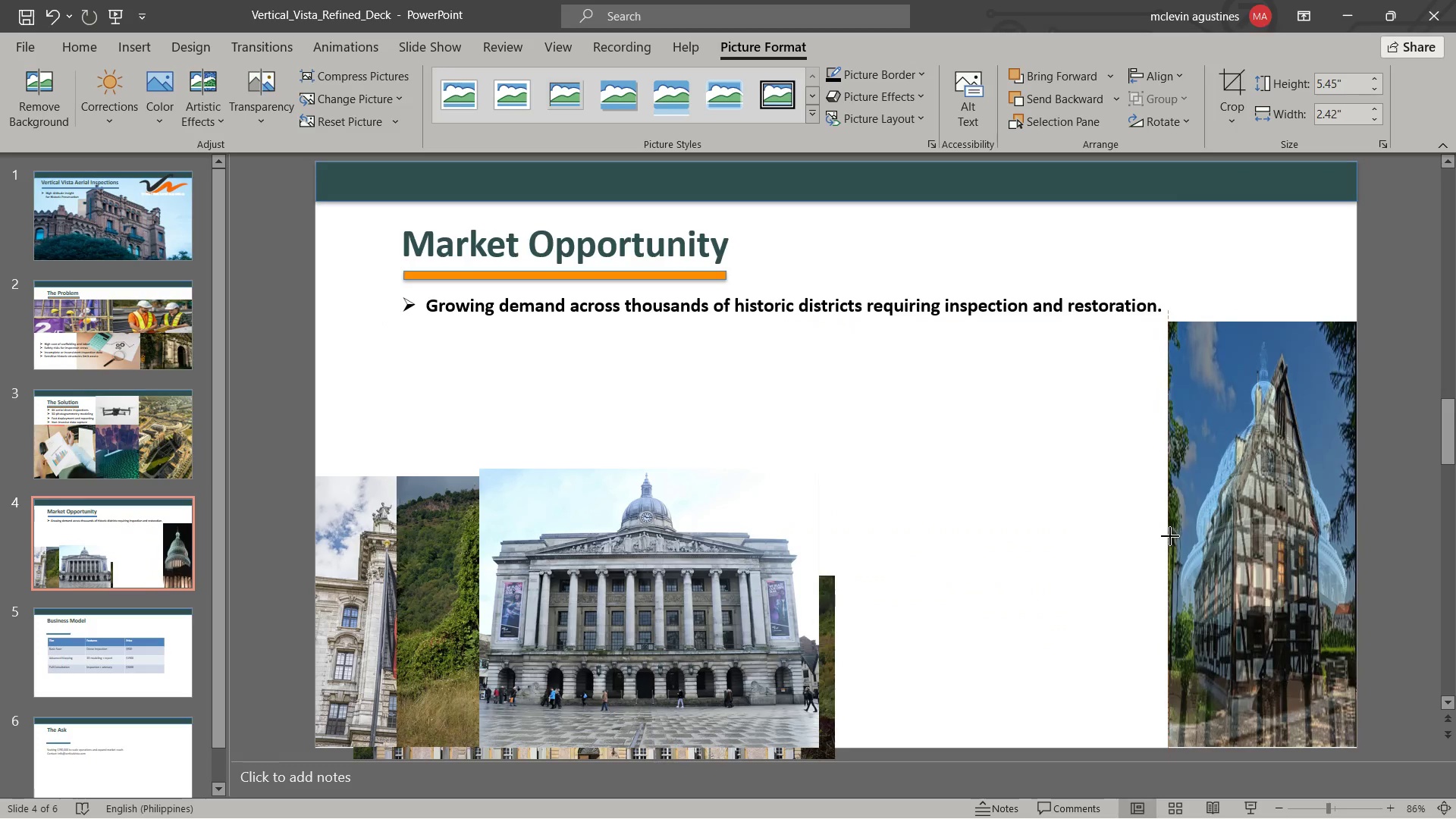 
left_click_drag(start_coordinate=[1214, 536], to_coordinate=[1023, 535])
 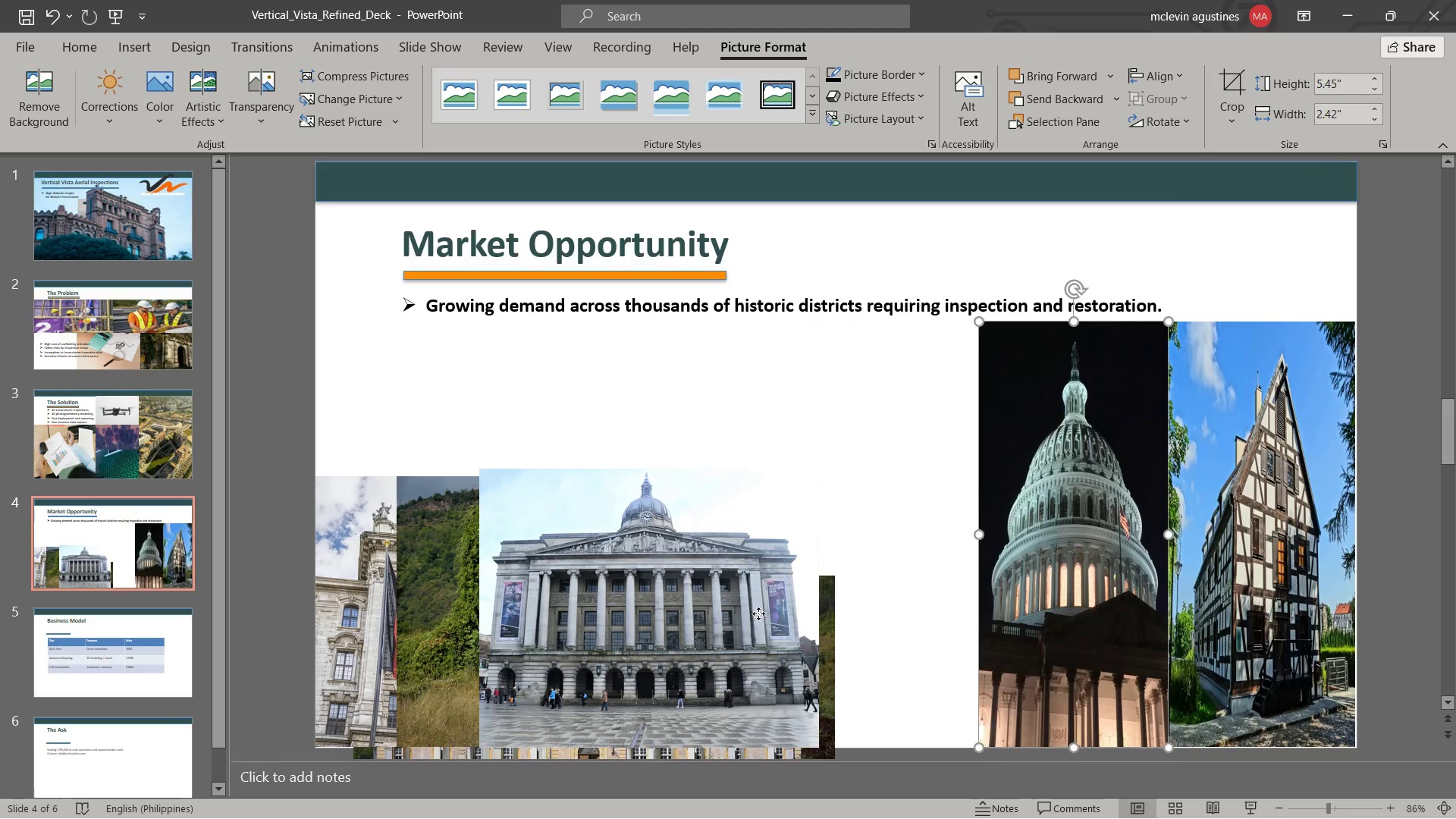 
left_click_drag(start_coordinate=[758, 613], to_coordinate=[918, 468])
 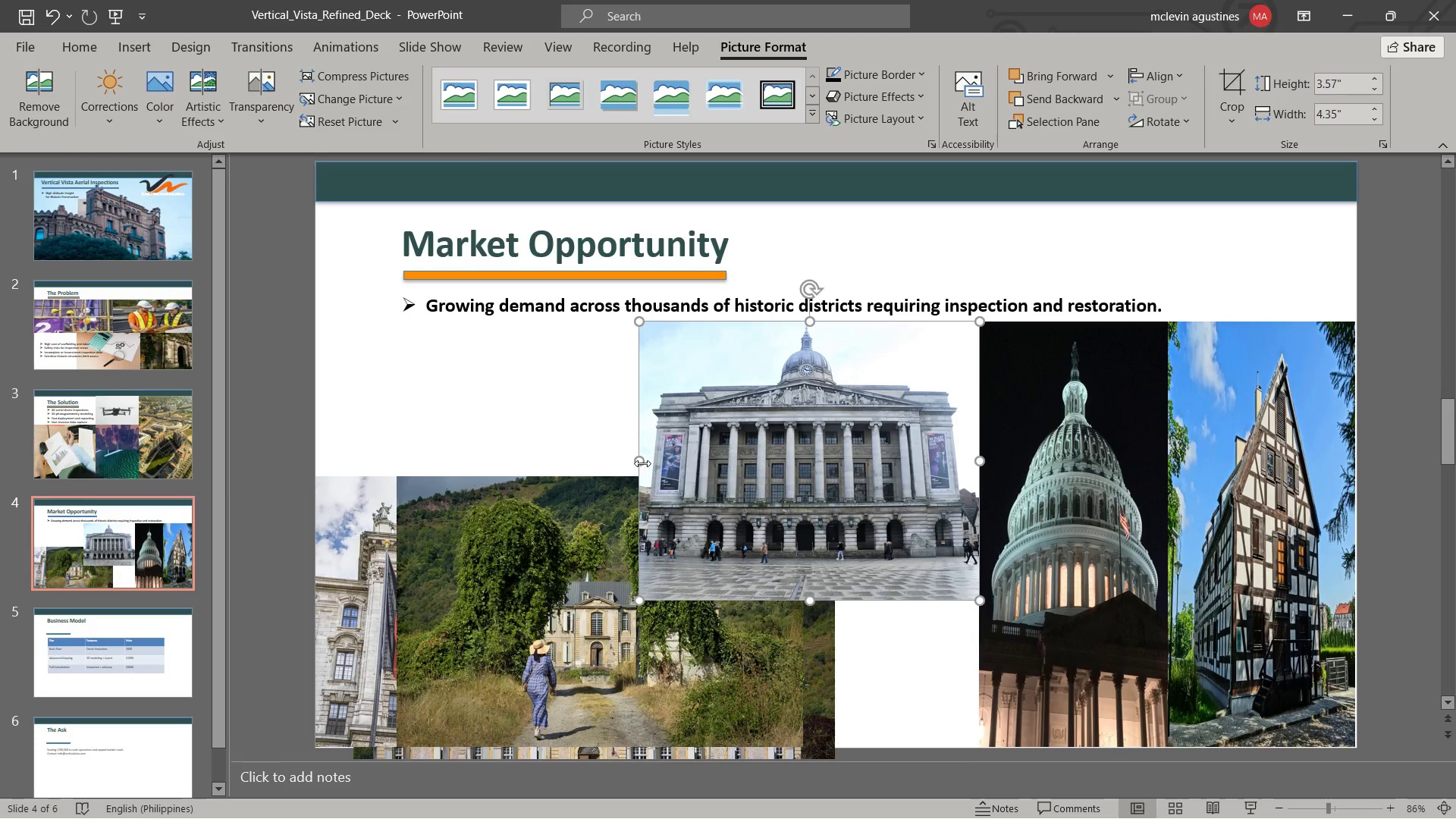 
left_click_drag(start_coordinate=[642, 463], to_coordinate=[757, 463])
 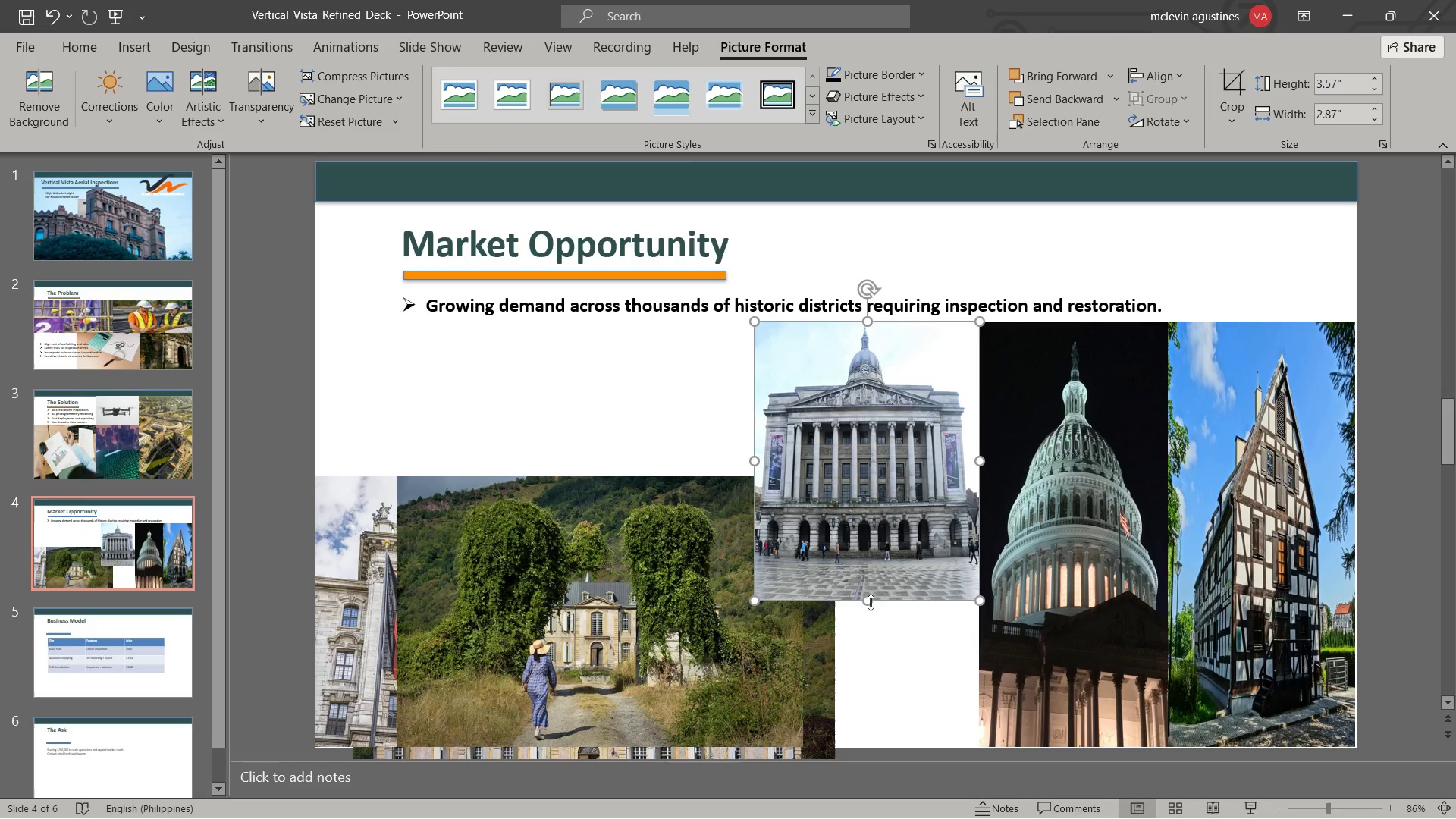 
left_click_drag(start_coordinate=[871, 602], to_coordinate=[893, 744])
 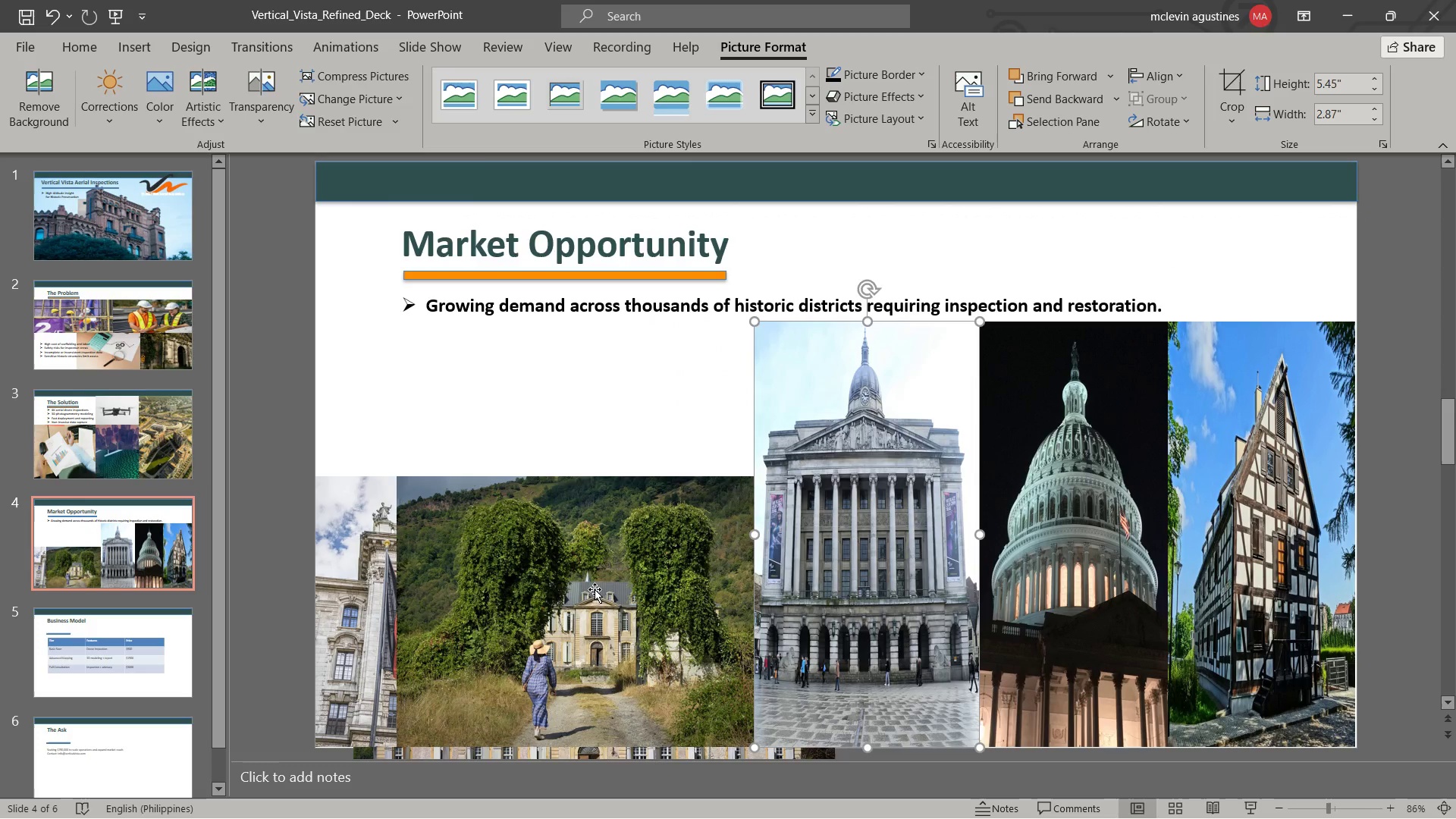 
left_click_drag(start_coordinate=[607, 577], to_coordinate=[494, 444])
 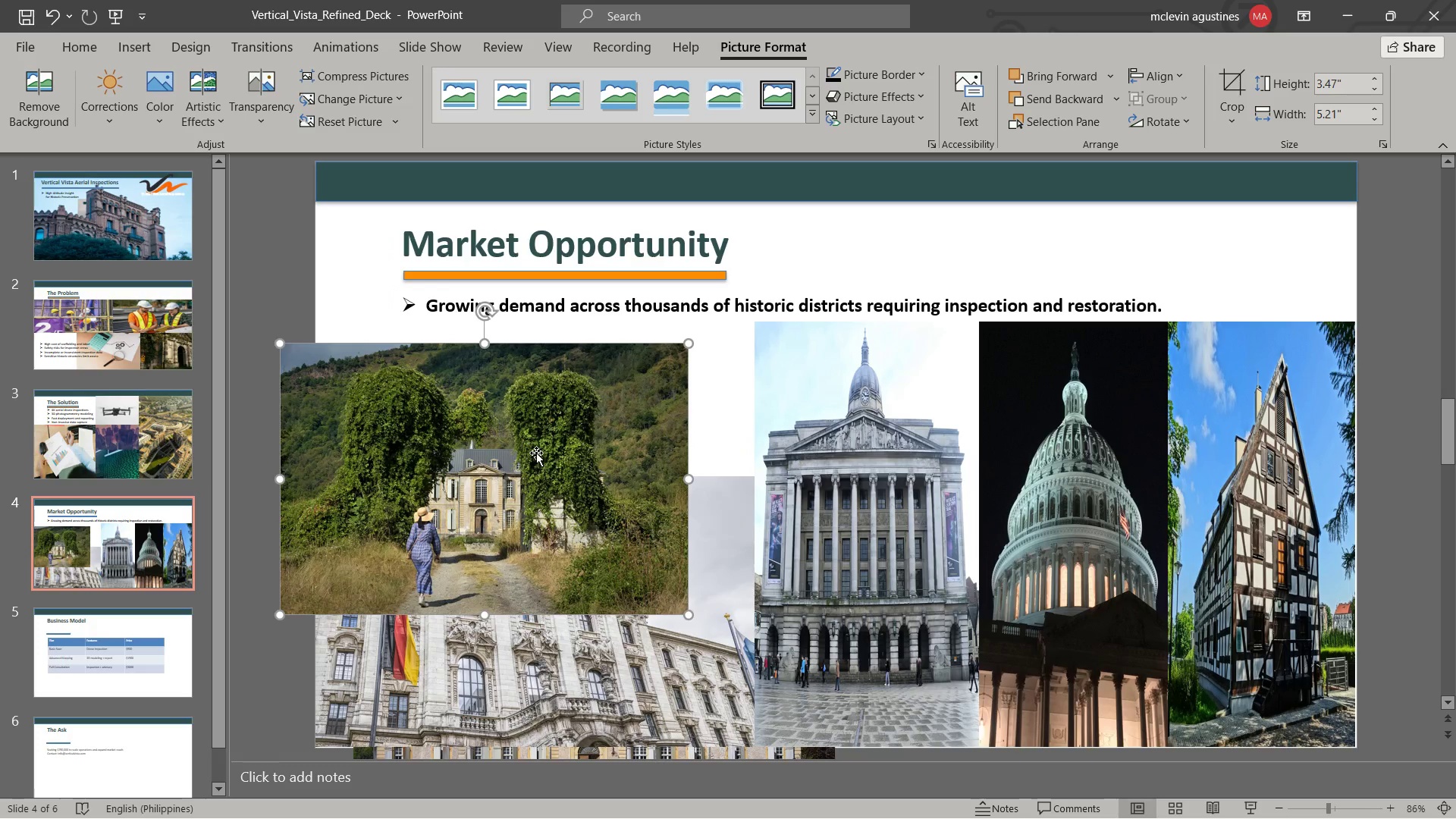 
key(Delete)
 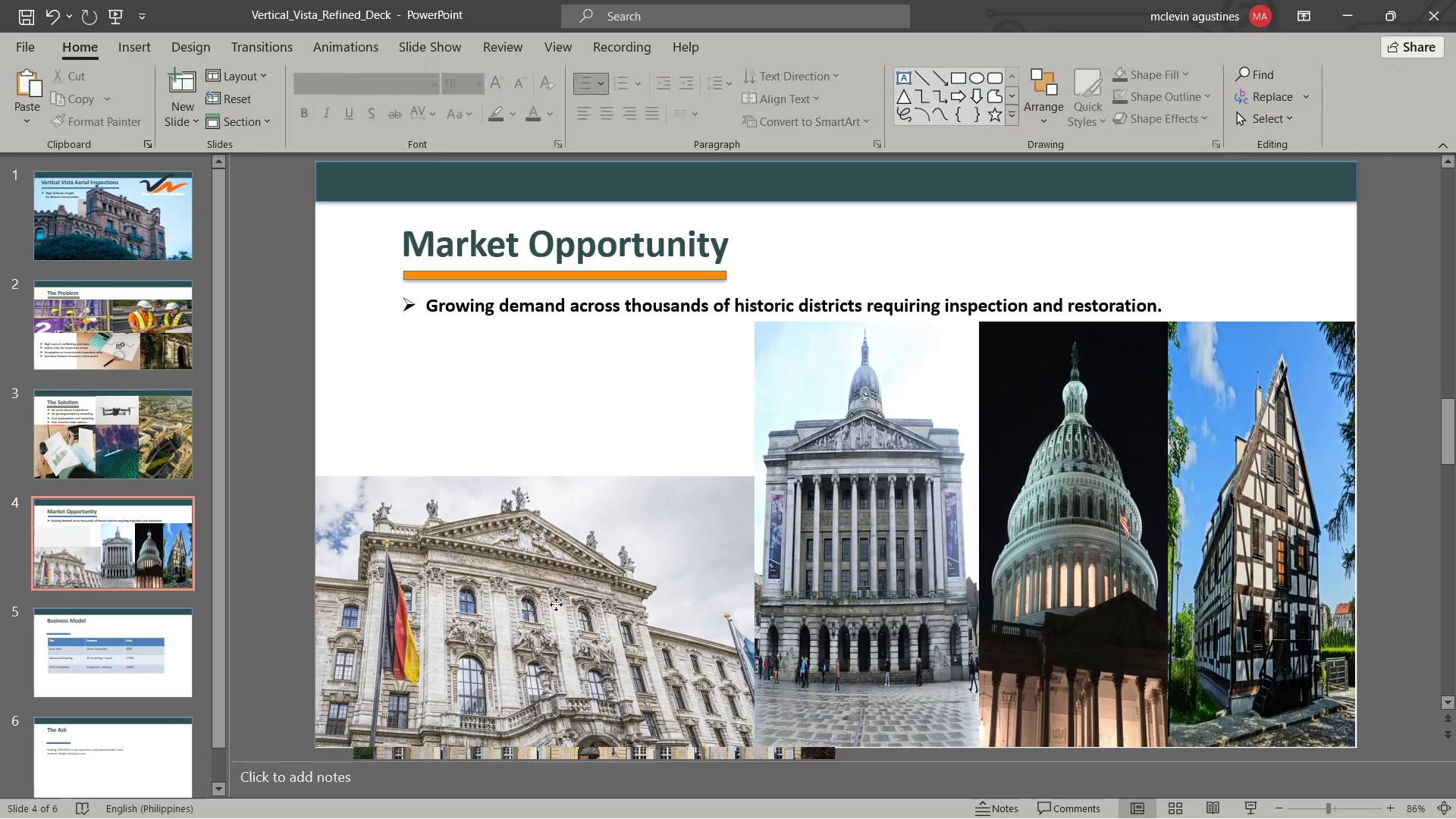 
left_click_drag(start_coordinate=[556, 604], to_coordinate=[513, 449])
 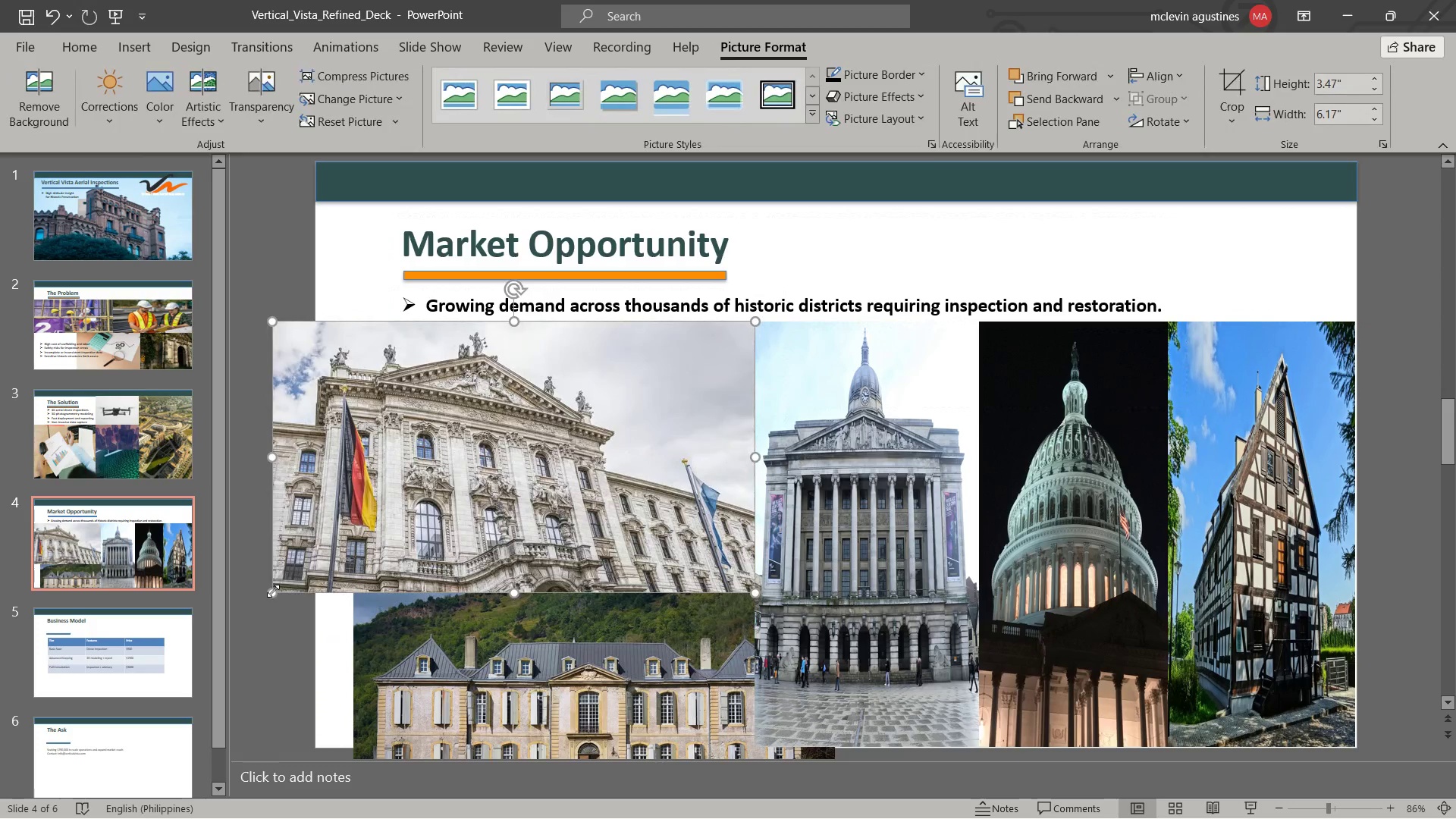 
left_click_drag(start_coordinate=[273, 591], to_coordinate=[317, 546])
 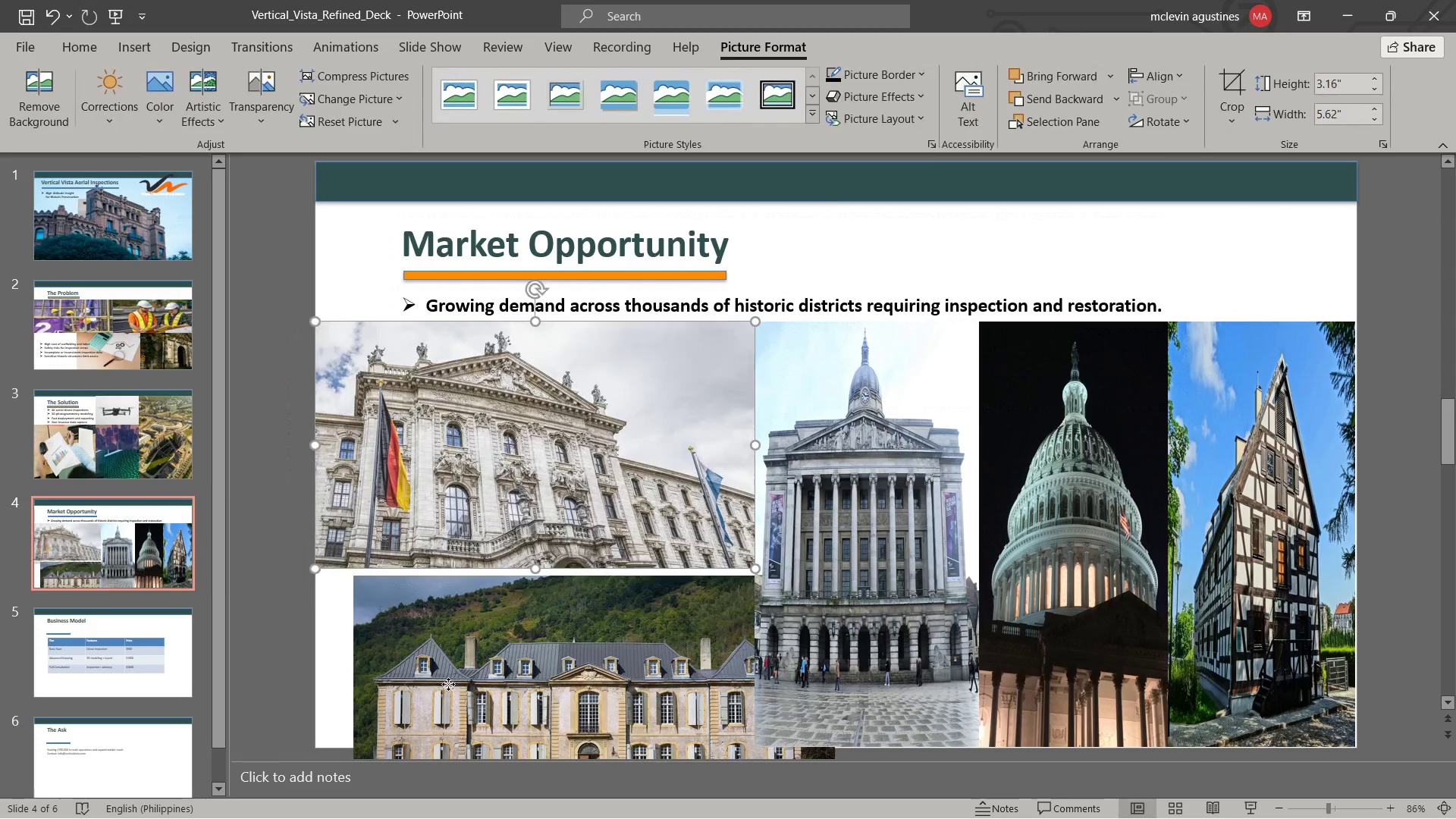 
left_click_drag(start_coordinate=[446, 686], to_coordinate=[720, 559])
 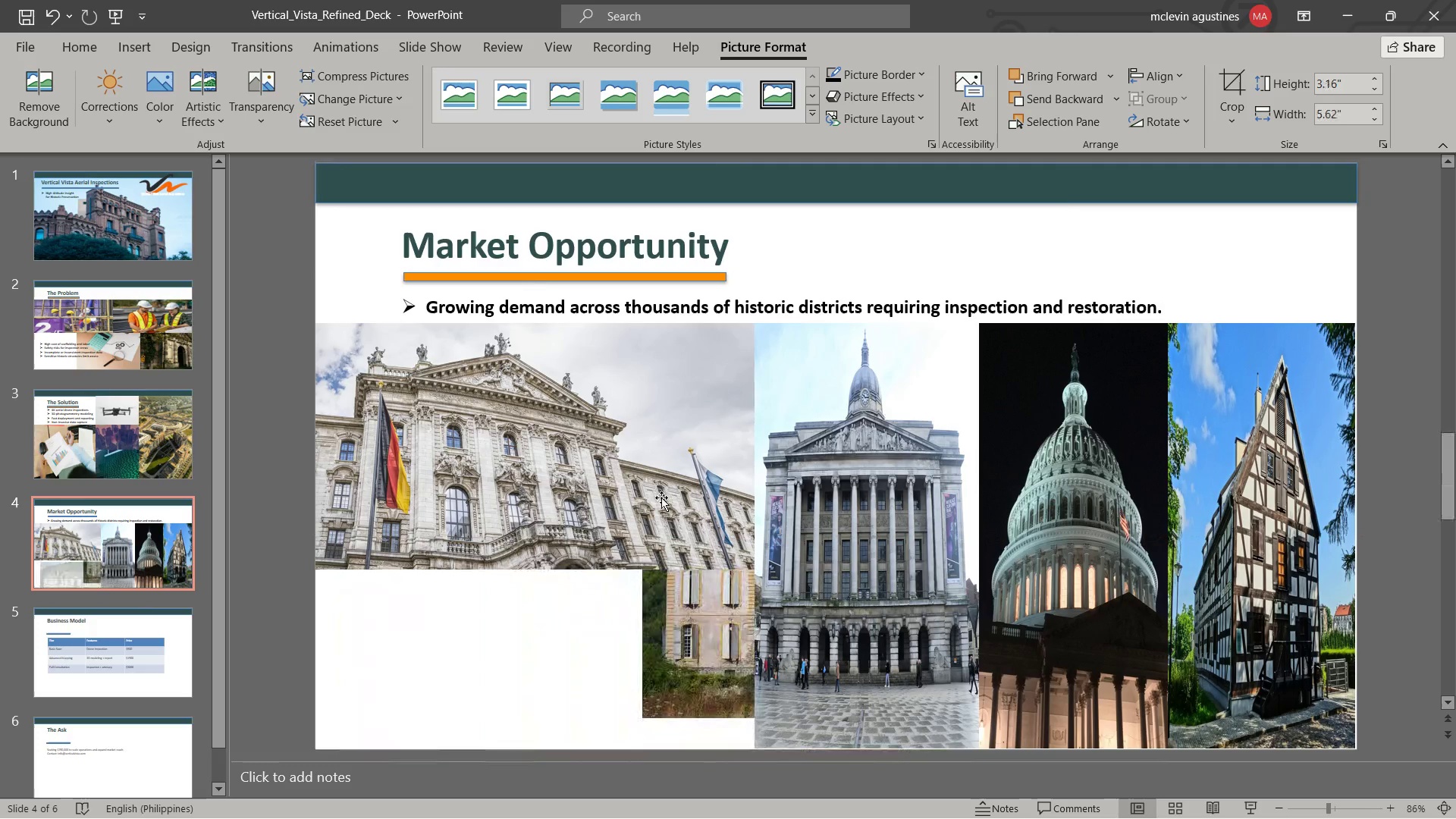 
left_click_drag(start_coordinate=[647, 478], to_coordinate=[648, 483])
 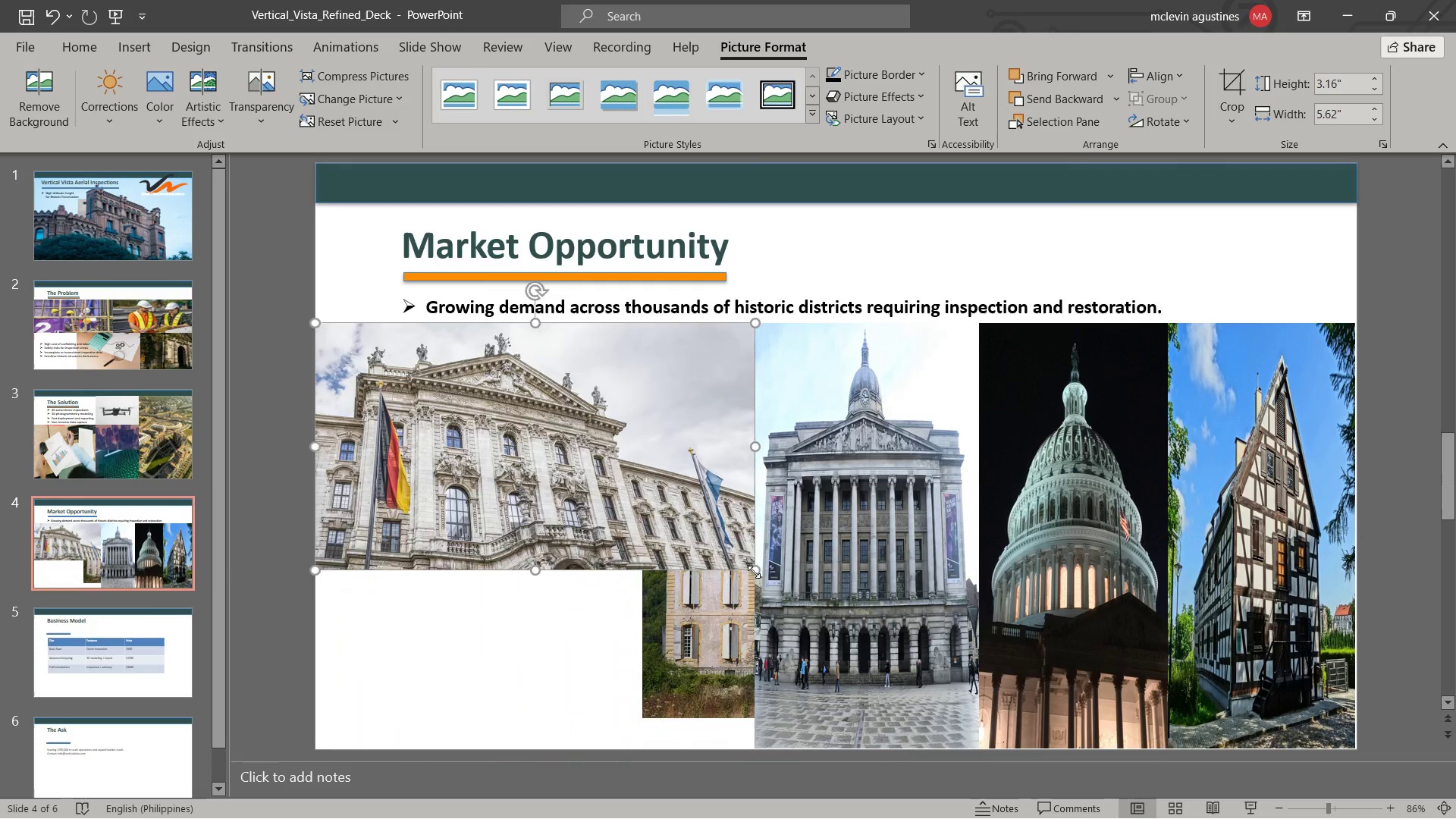 
left_click_drag(start_coordinate=[754, 572], to_coordinate=[668, 489])
 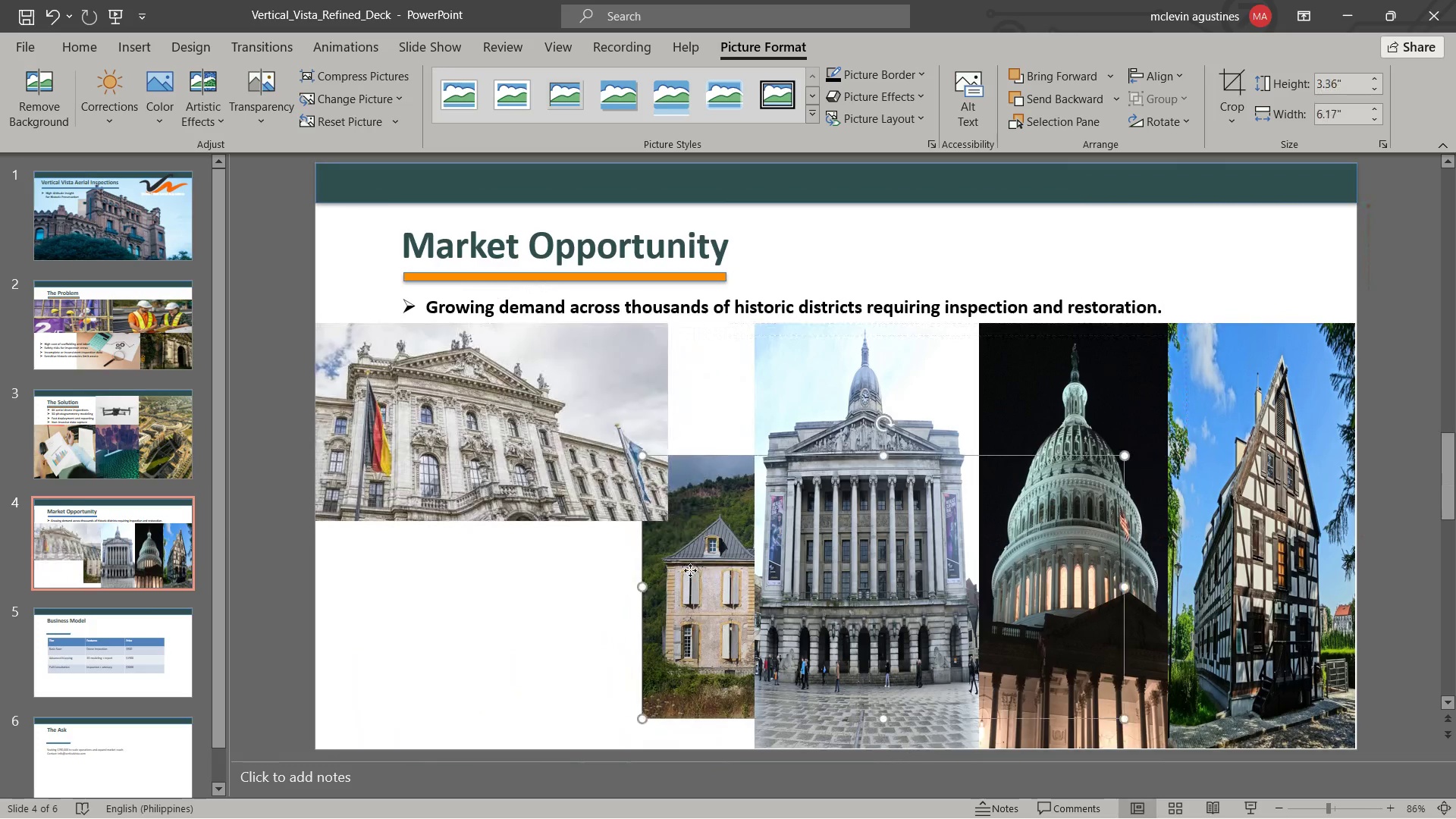 
left_click_drag(start_coordinate=[690, 570], to_coordinate=[363, 598])
 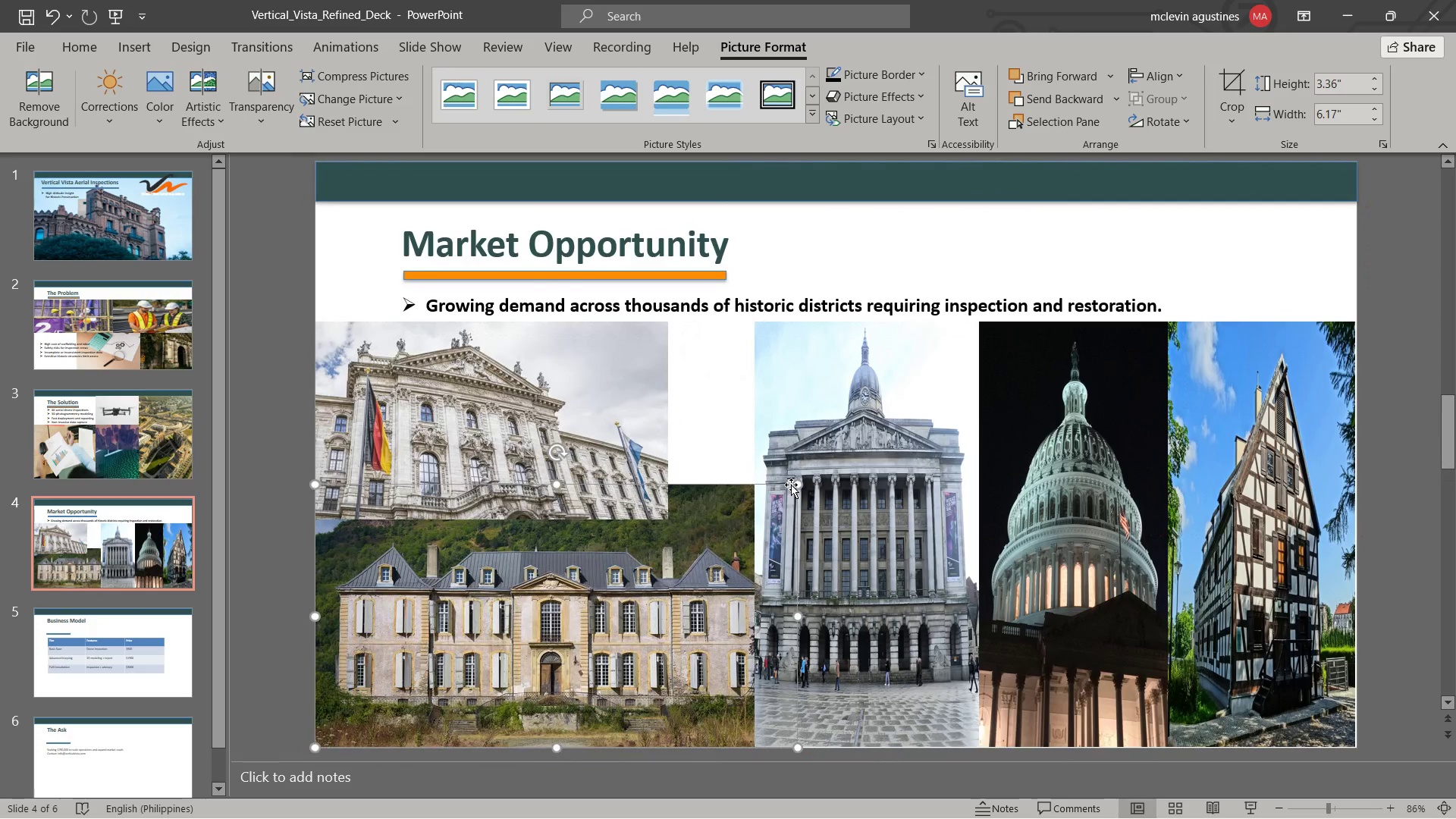 
left_click([791, 485])
 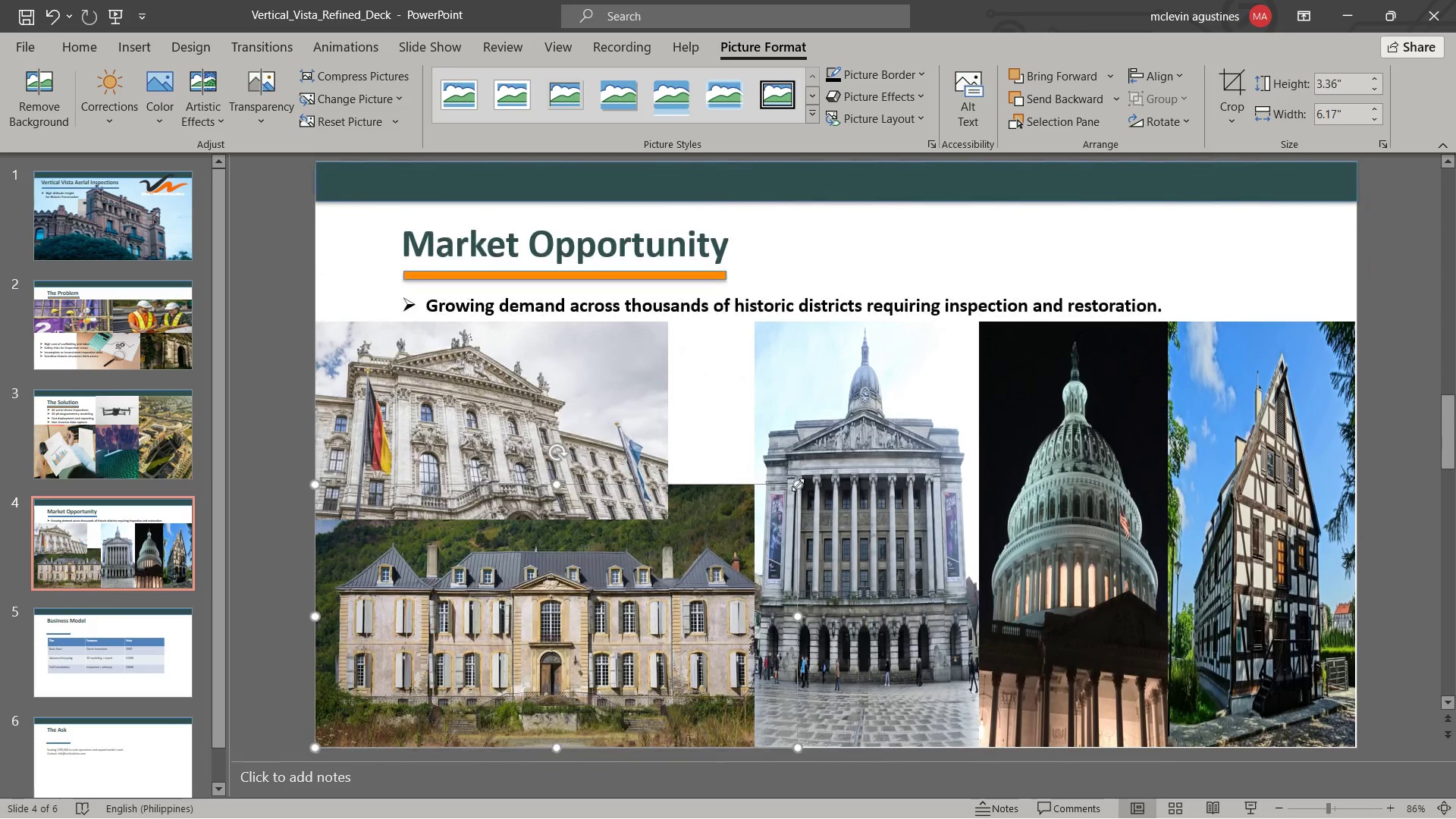 
left_click_drag(start_coordinate=[800, 485], to_coordinate=[635, 561])
 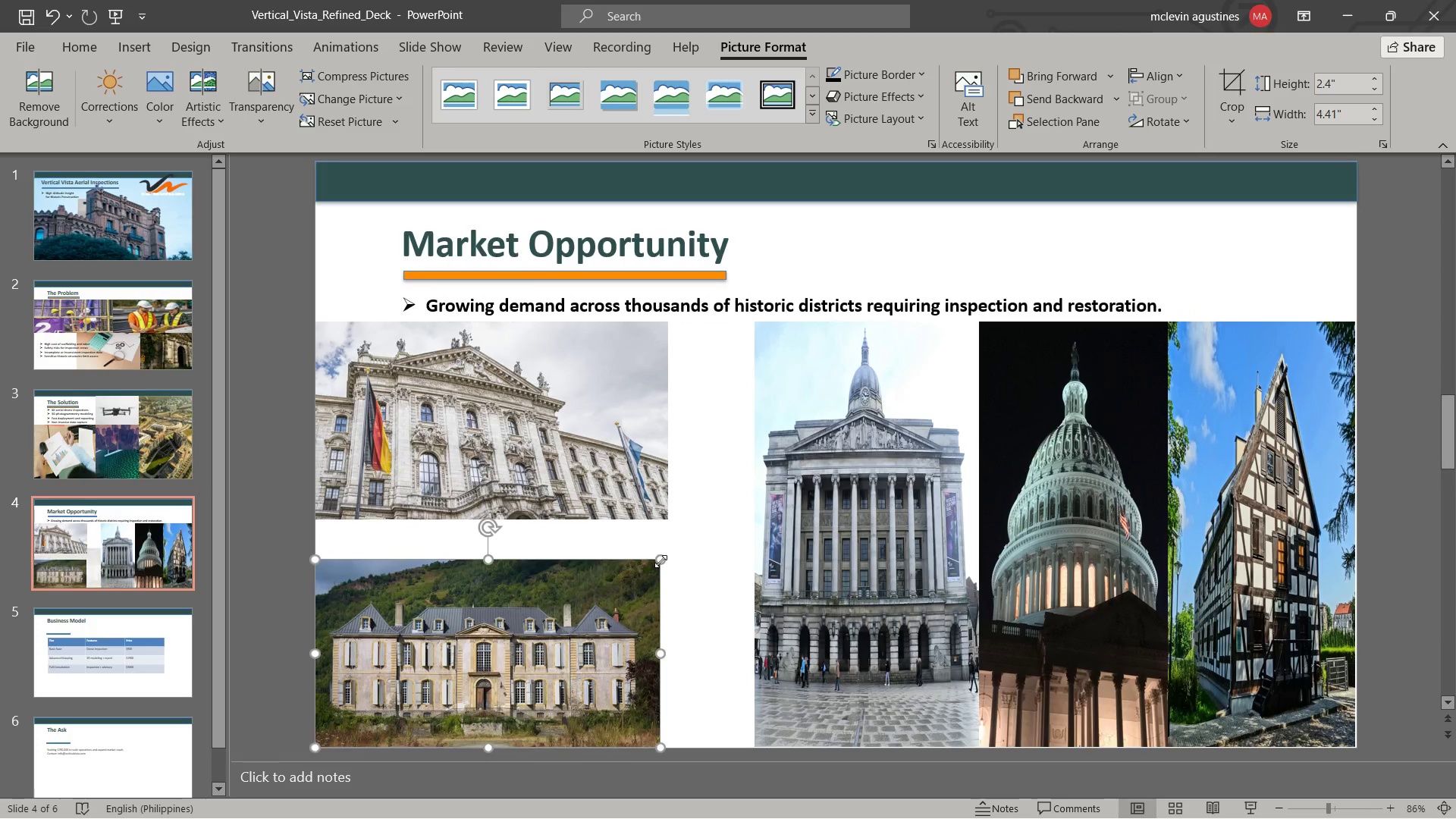 
left_click_drag(start_coordinate=[661, 561], to_coordinate=[664, 557])
 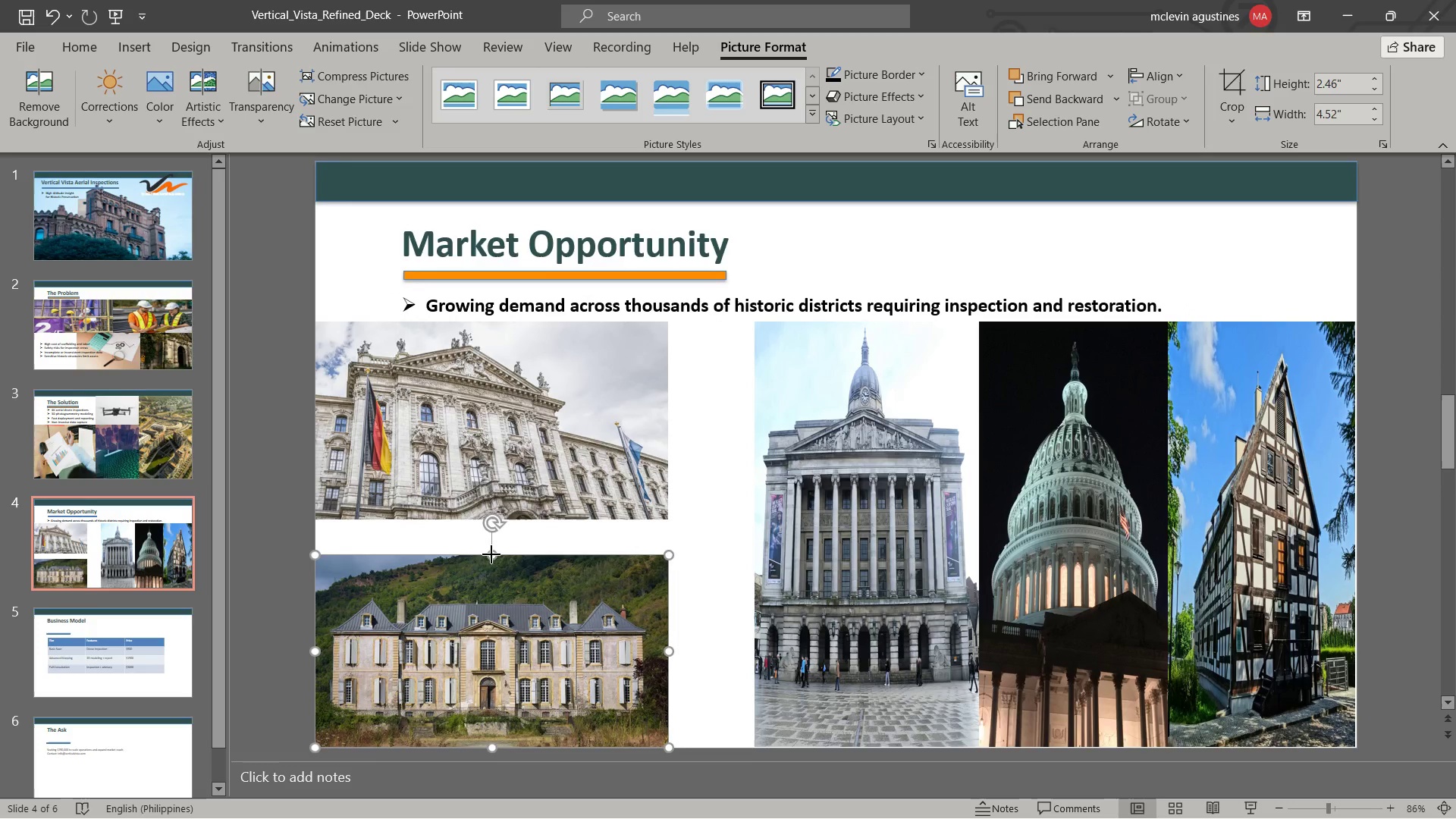 
left_click_drag(start_coordinate=[491, 554], to_coordinate=[495, 522])
 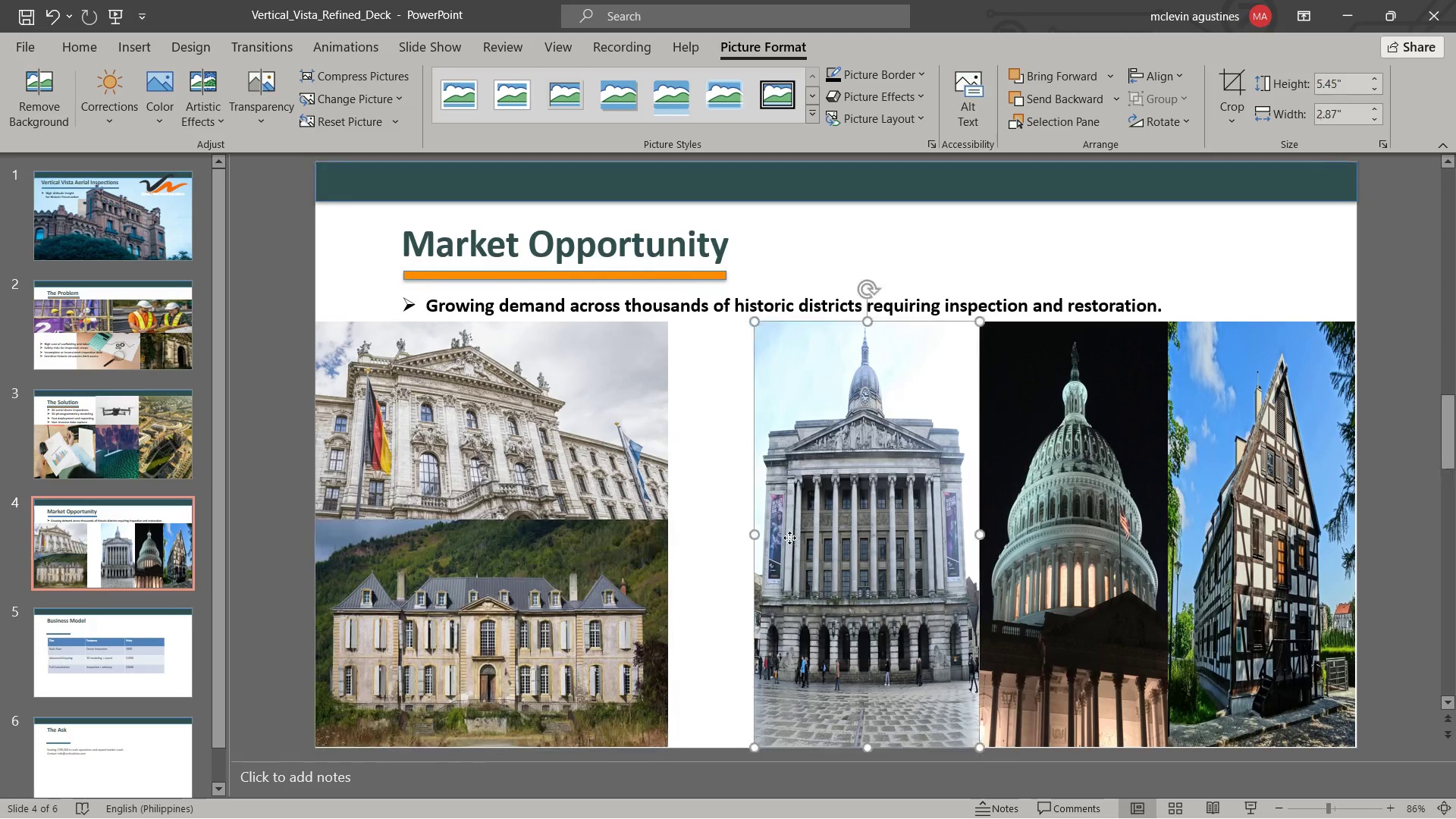 
left_click_drag(start_coordinate=[789, 537], to_coordinate=[701, 535])
 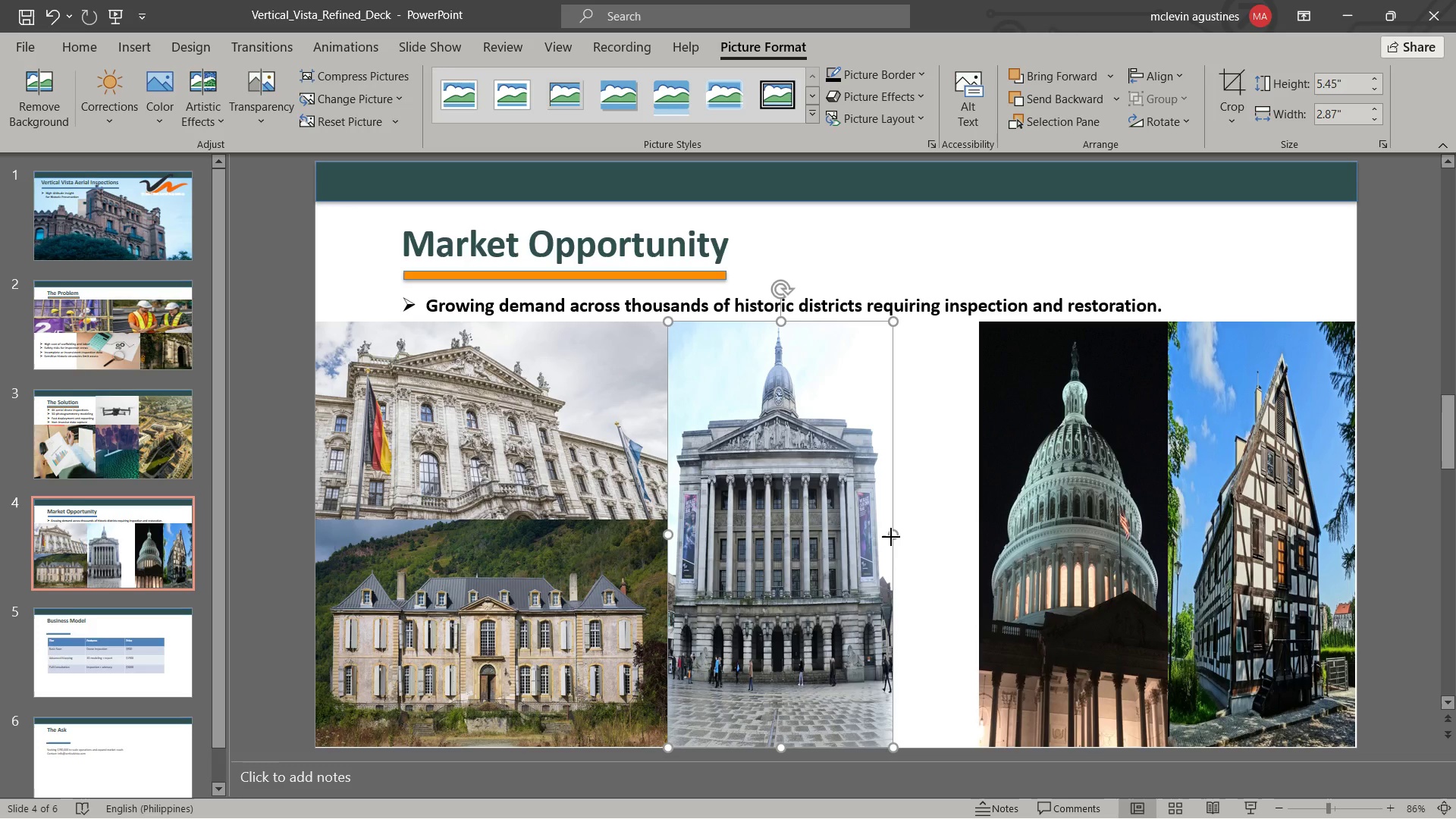 
left_click_drag(start_coordinate=[891, 537], to_coordinate=[943, 538])
 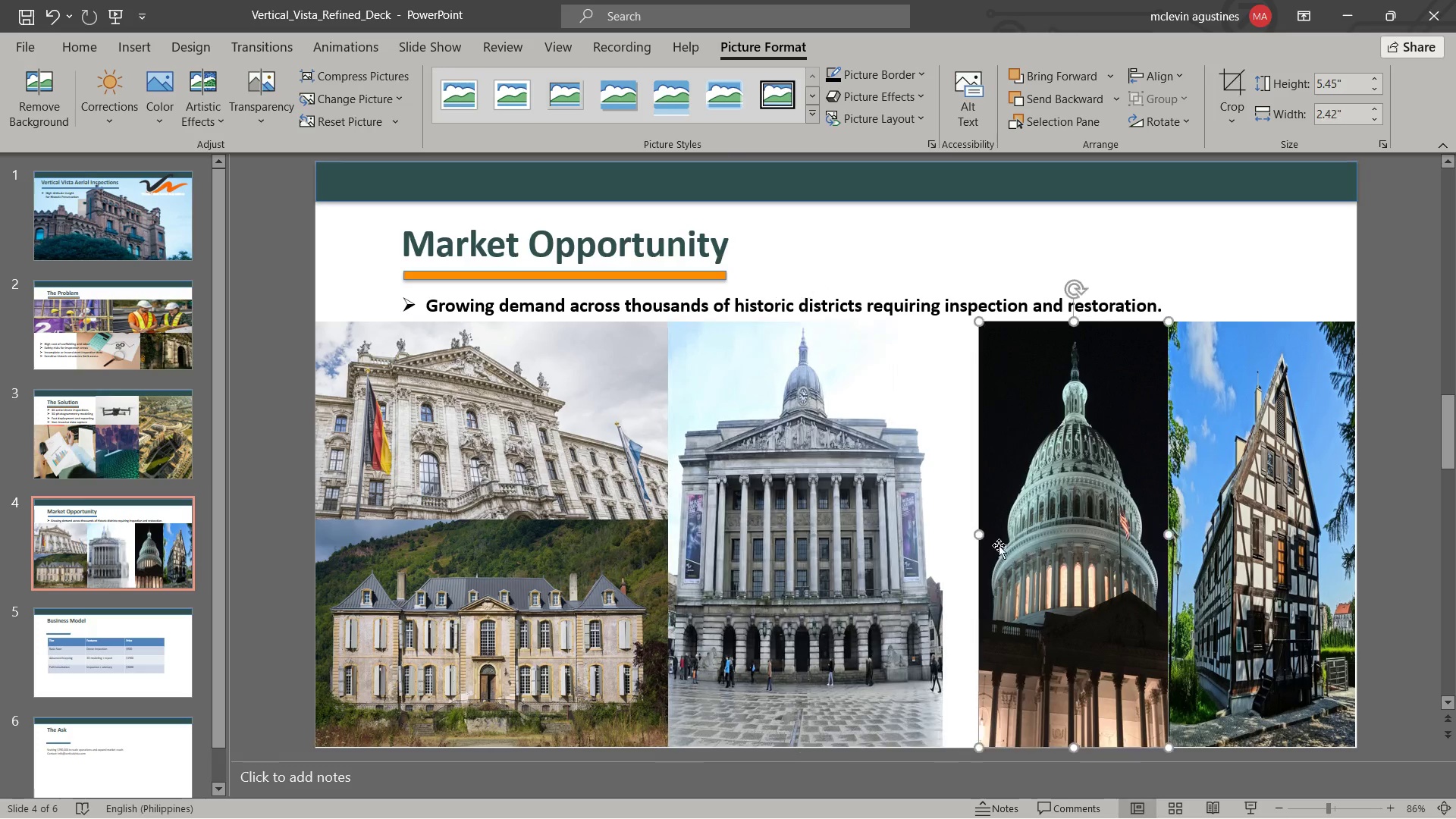 
left_click([1016, 545])
 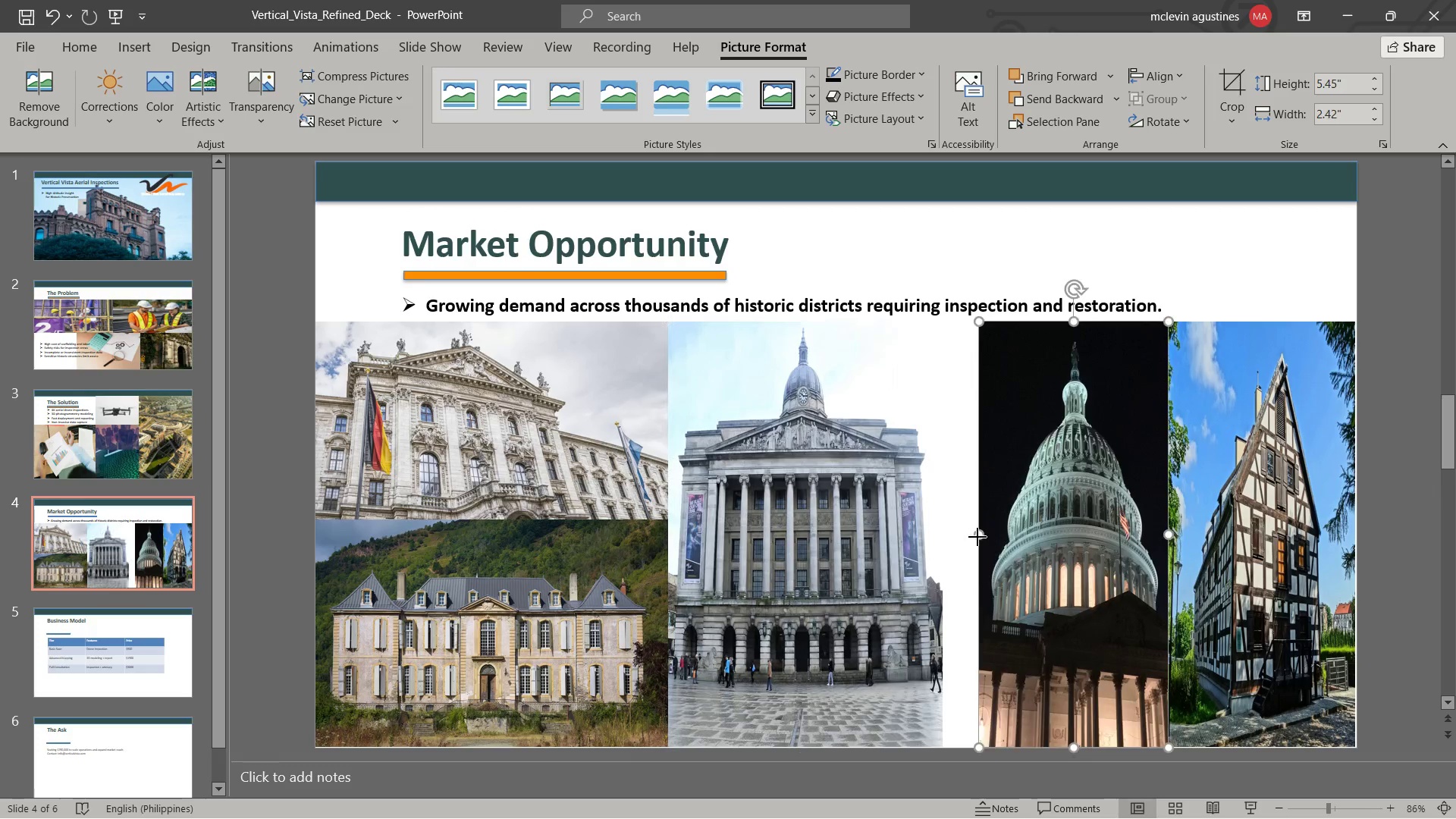 
left_click_drag(start_coordinate=[977, 537], to_coordinate=[944, 548])
 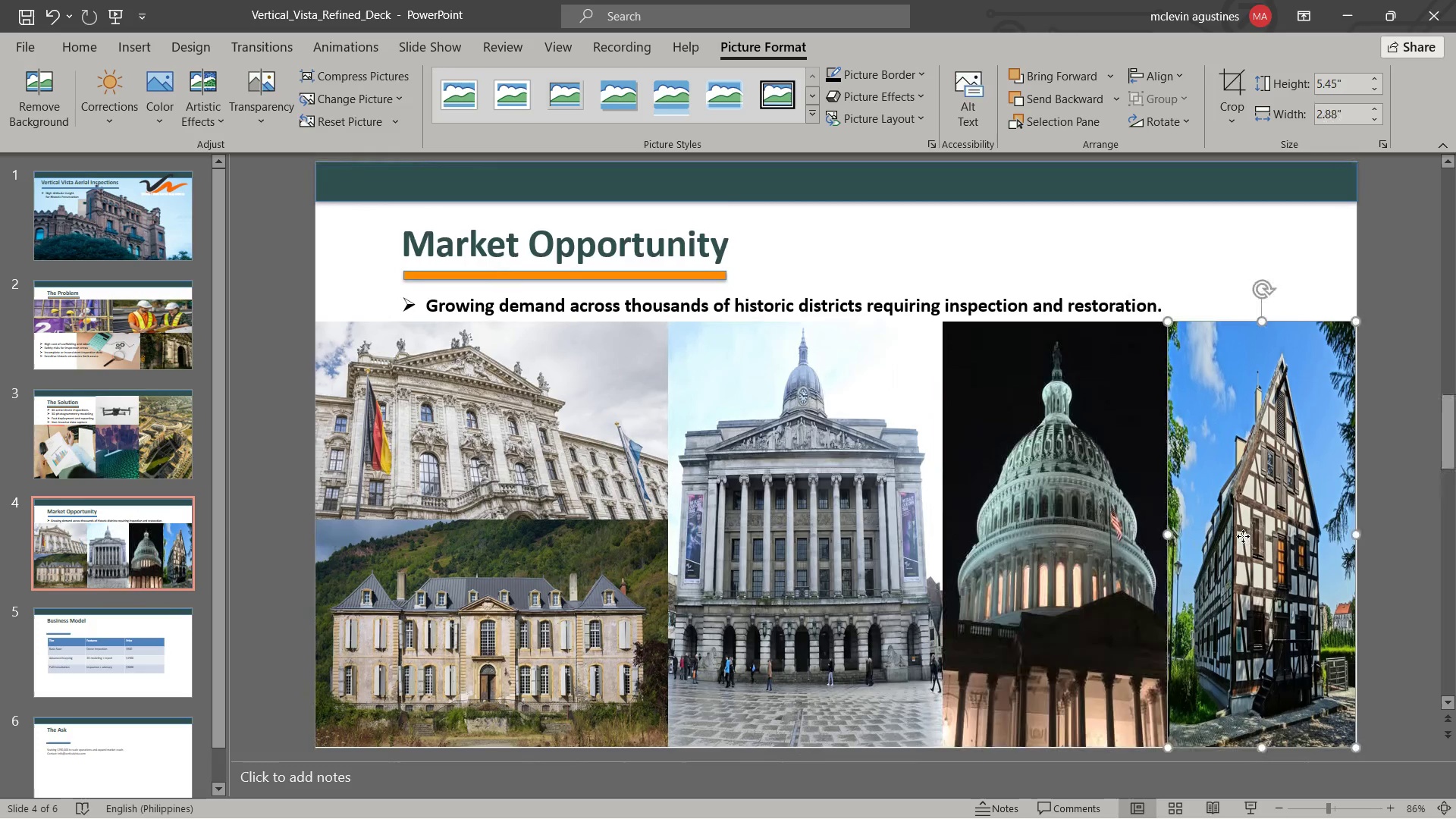 
left_click([1243, 536])
 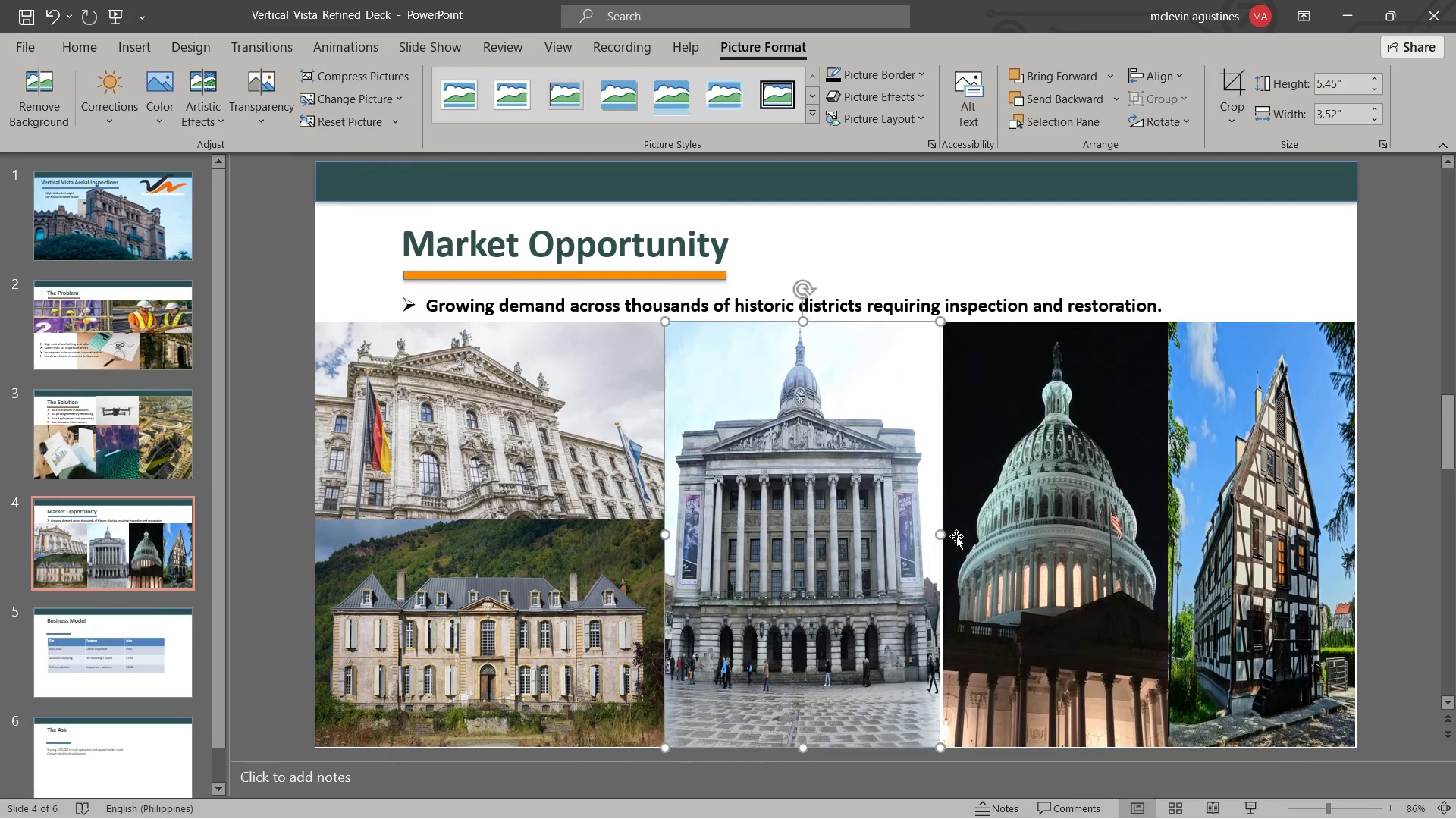 
left_click_drag(start_coordinate=[903, 547], to_coordinate=[909, 548])
 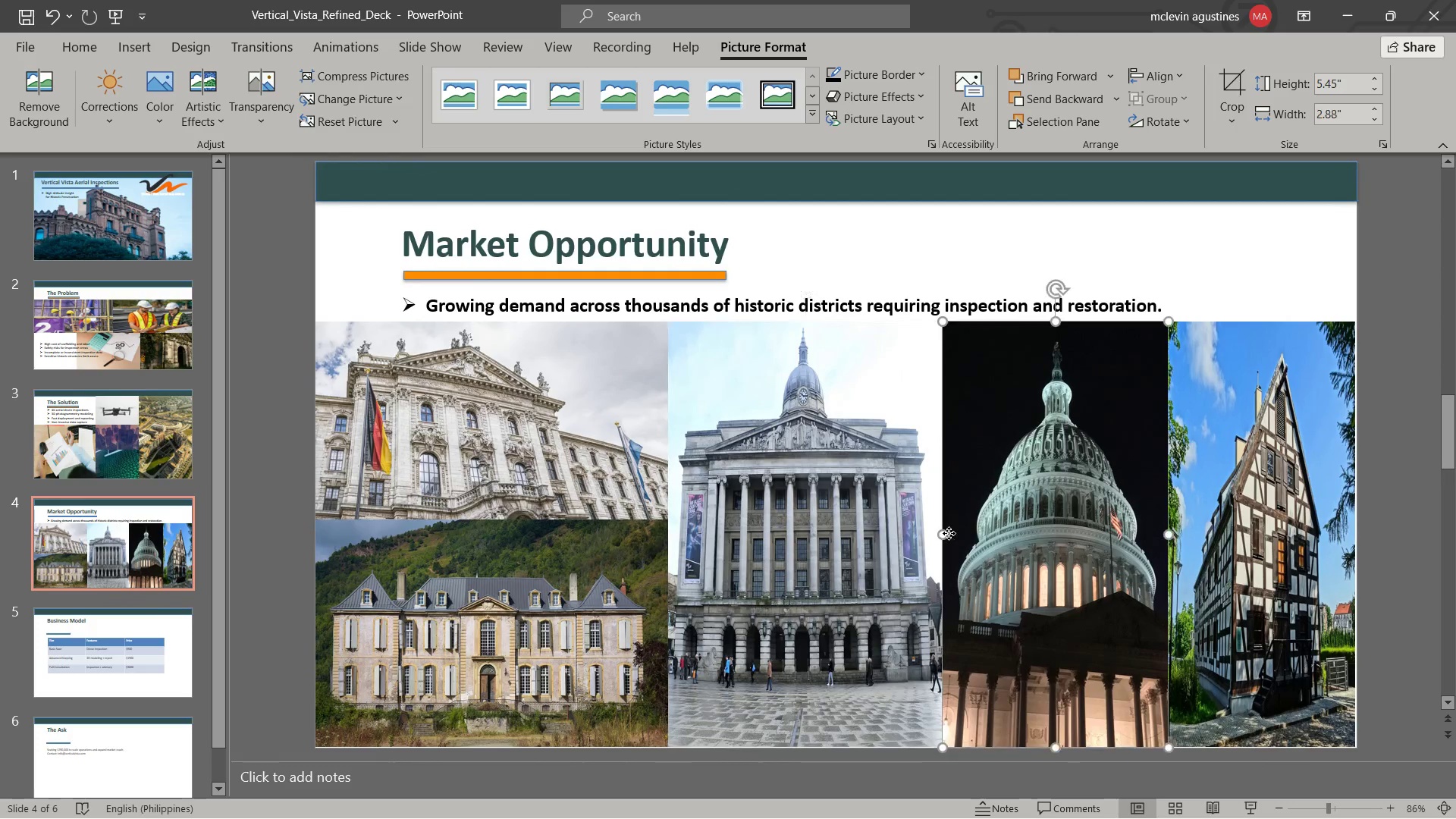 
left_click([949, 533])
 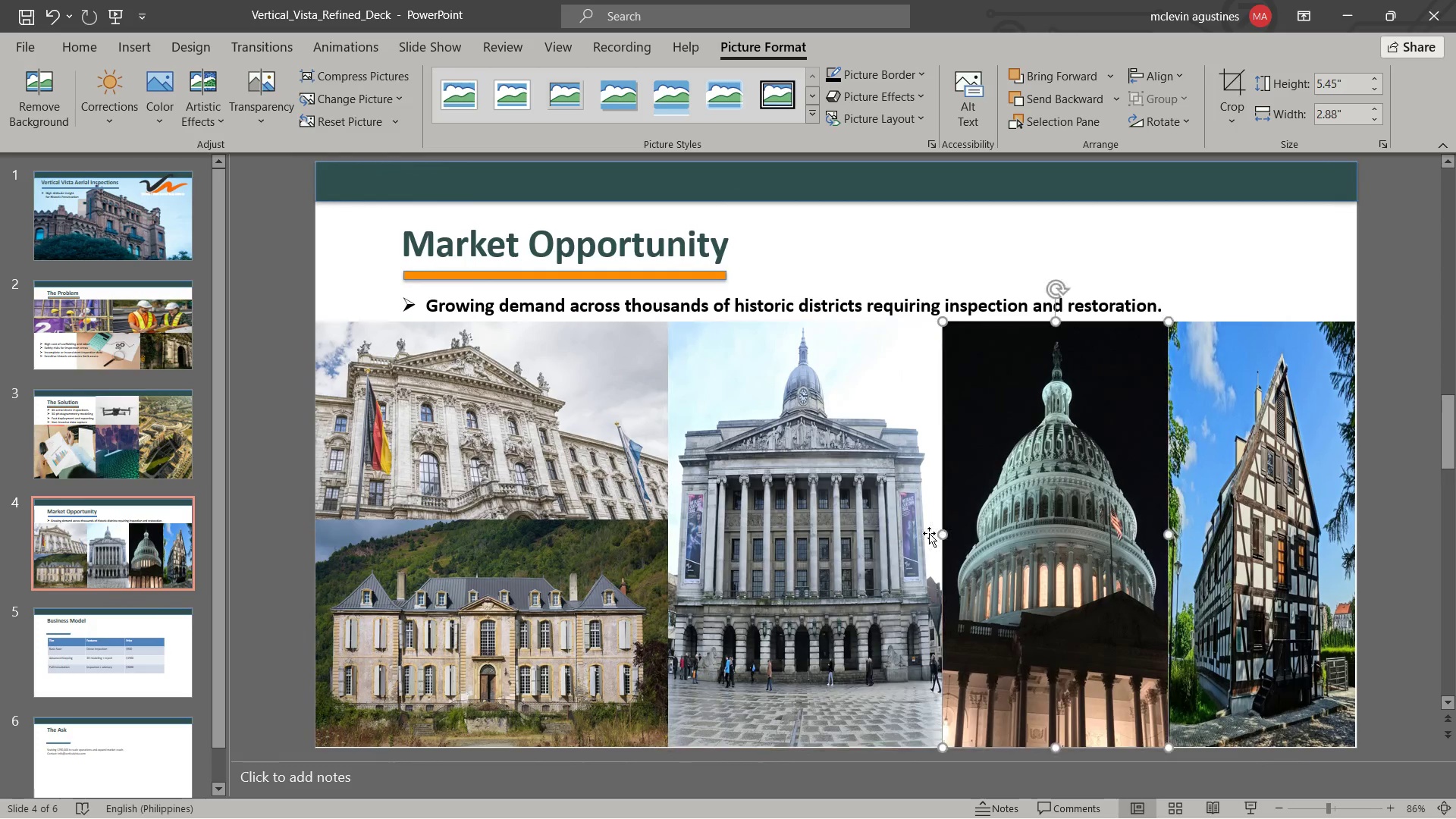 
left_click([929, 533])
 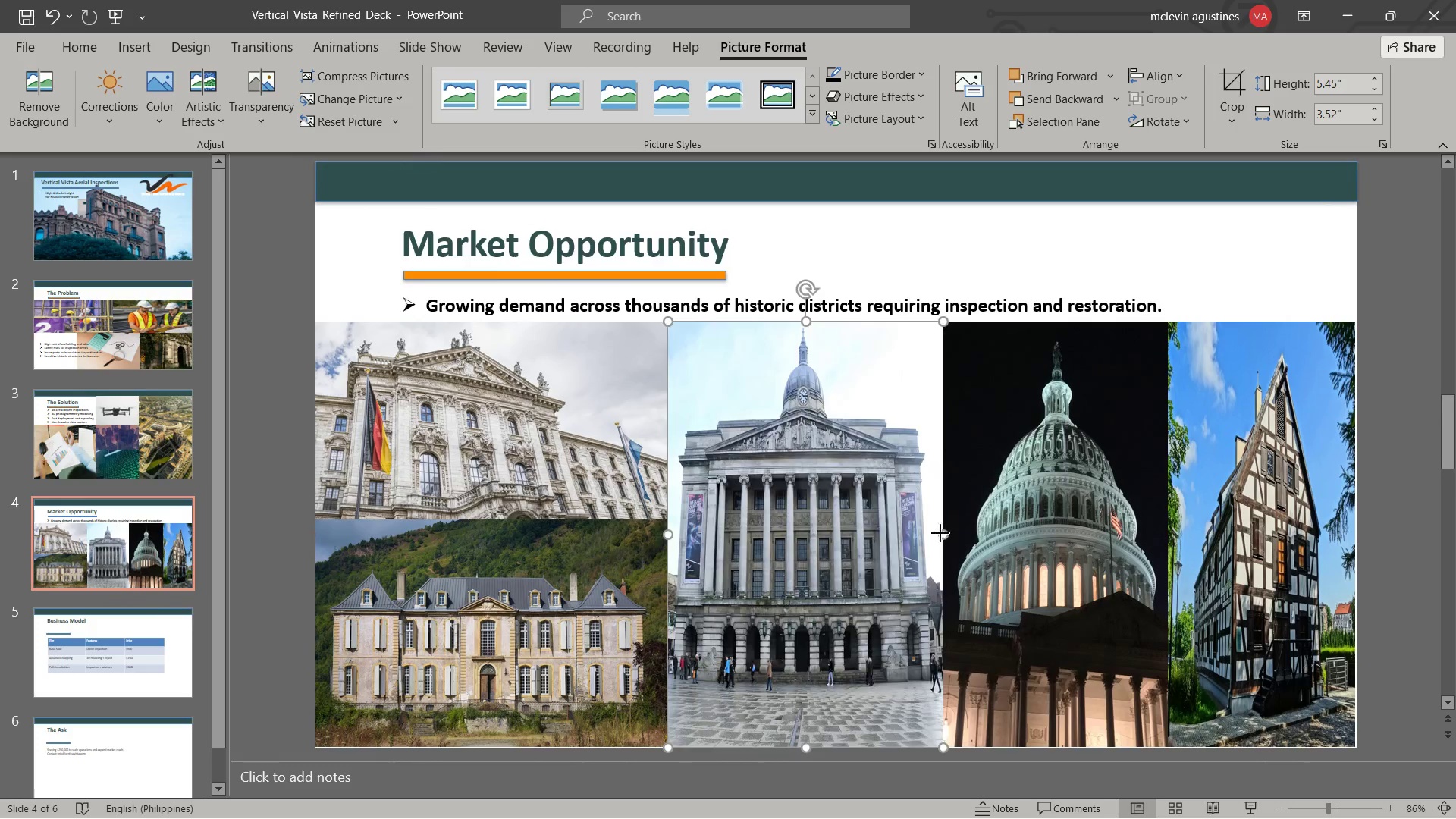 
left_click_drag(start_coordinate=[943, 533], to_coordinate=[903, 533])
 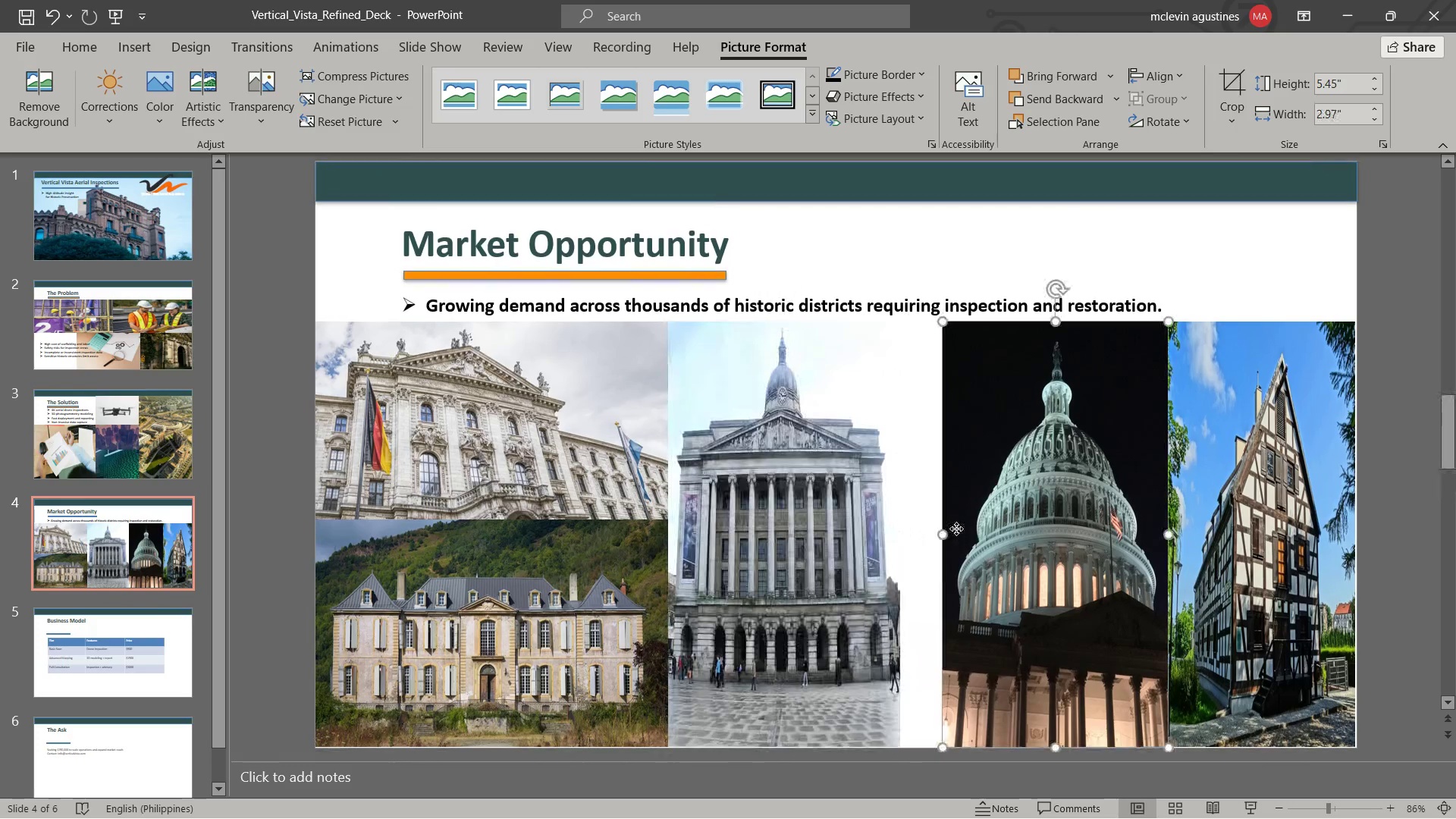 
left_click([956, 529])
 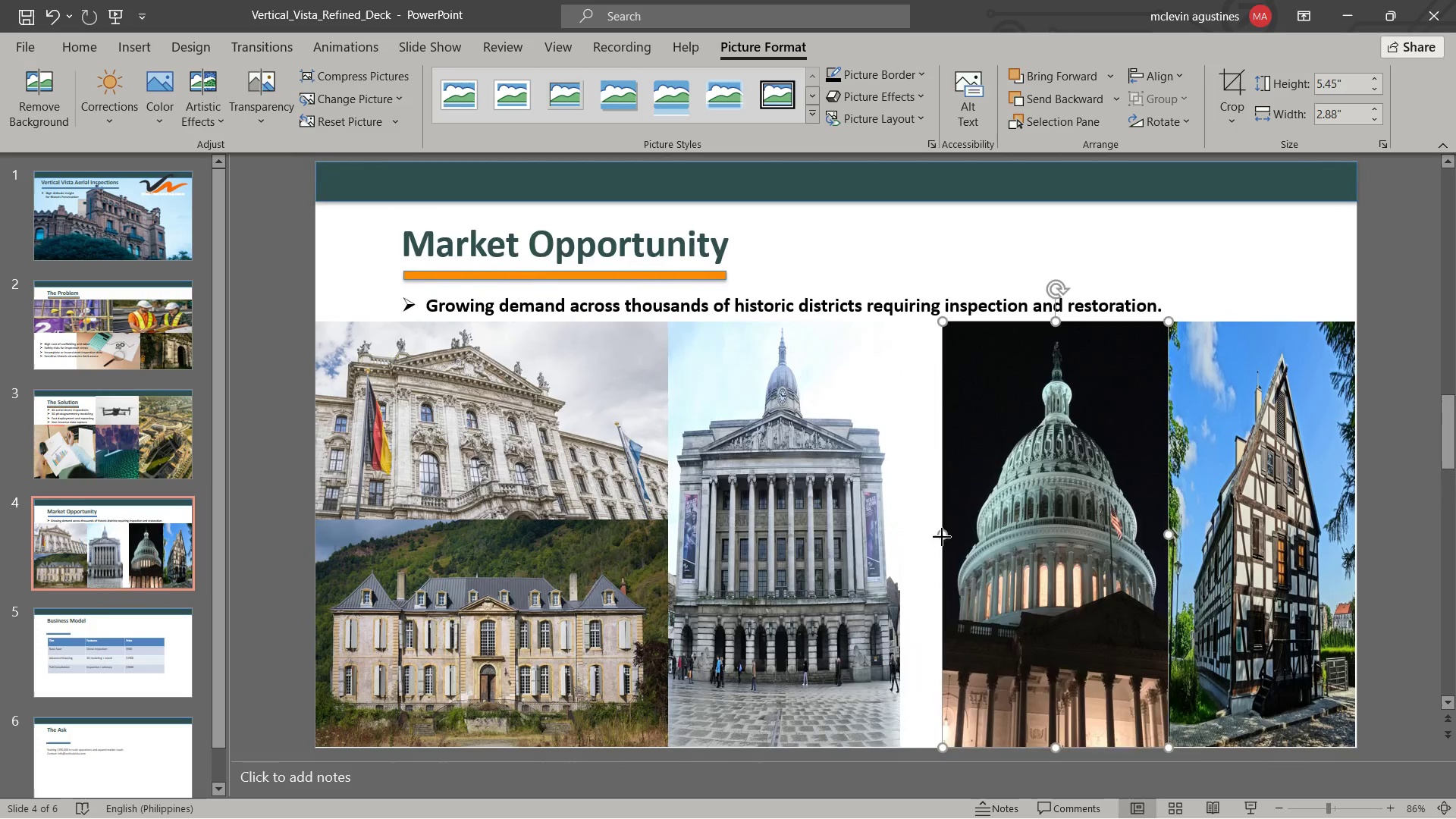 
left_click_drag(start_coordinate=[942, 537], to_coordinate=[902, 542])
 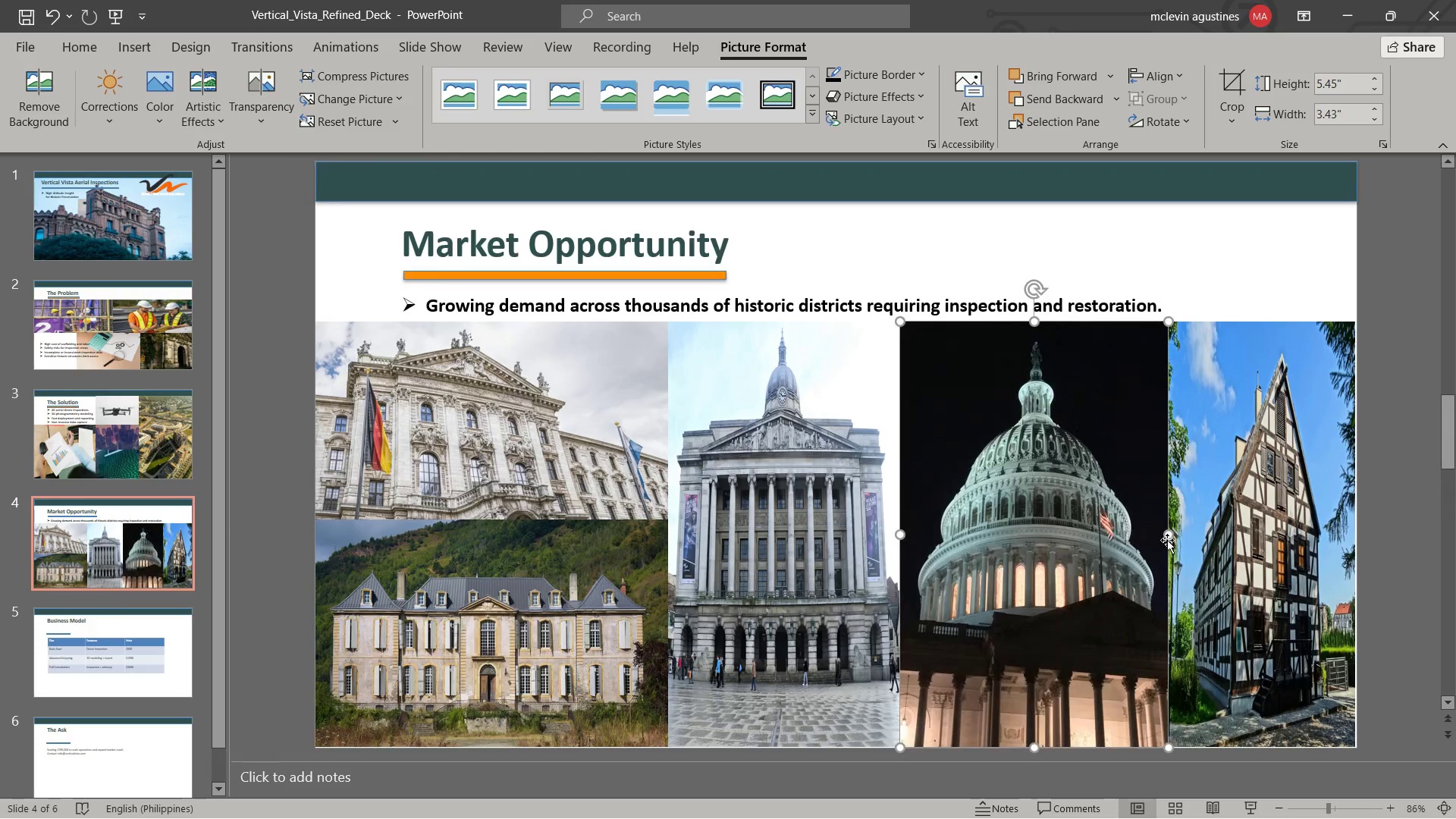 
left_click_drag(start_coordinate=[1167, 536], to_coordinate=[1132, 536])
 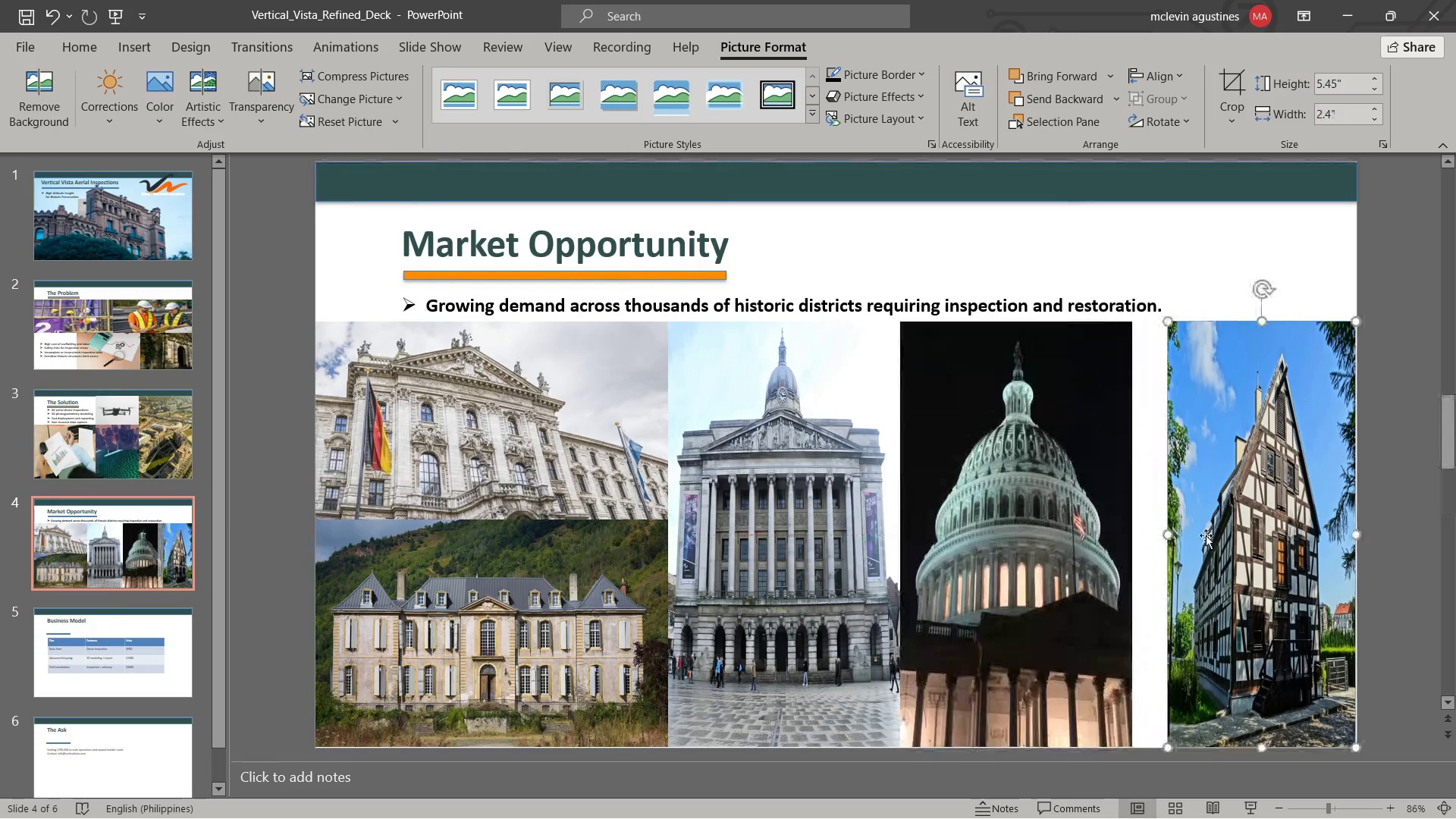 
left_click([1225, 526])
 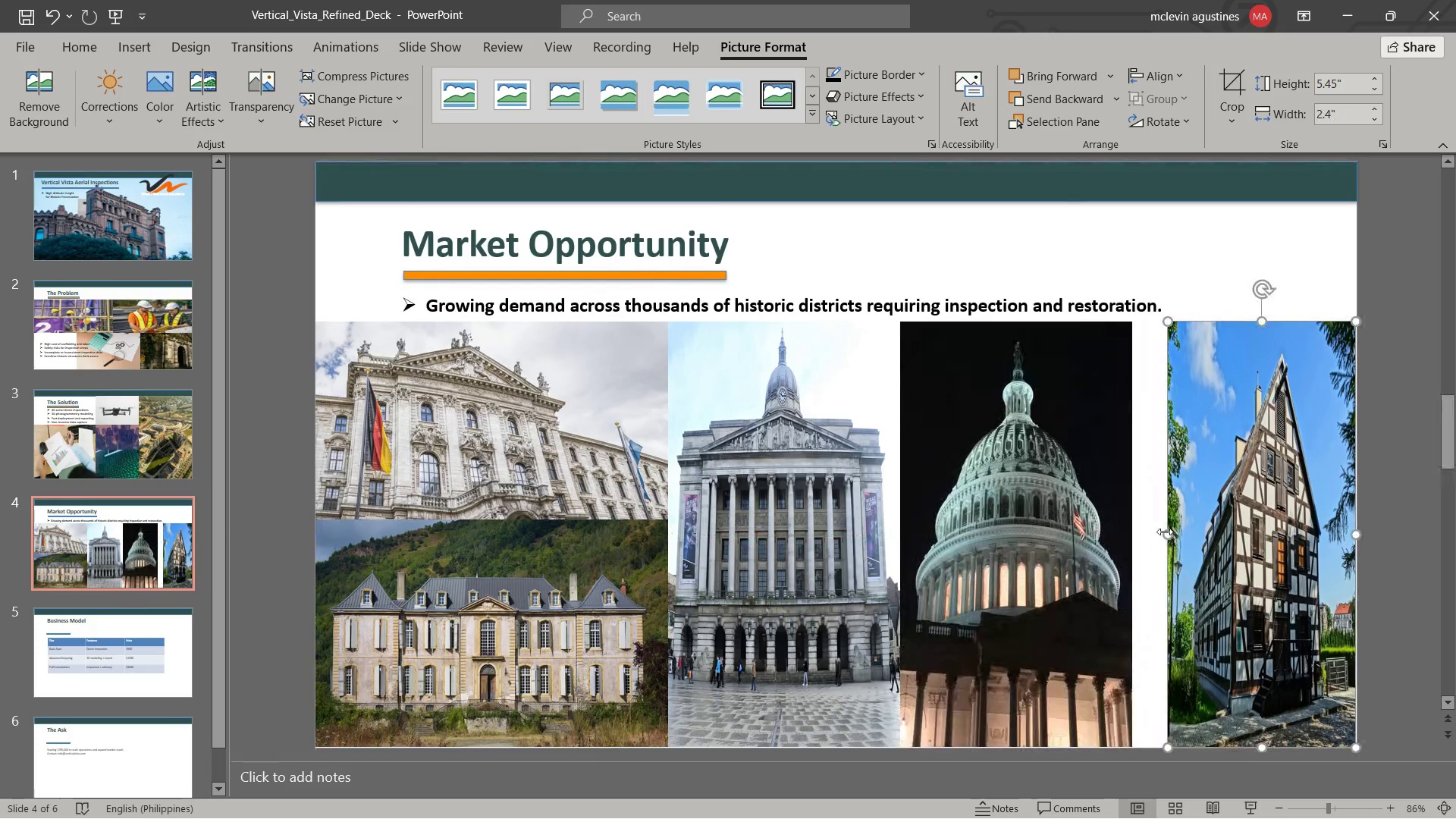 
left_click_drag(start_coordinate=[1165, 532], to_coordinate=[1131, 539])
 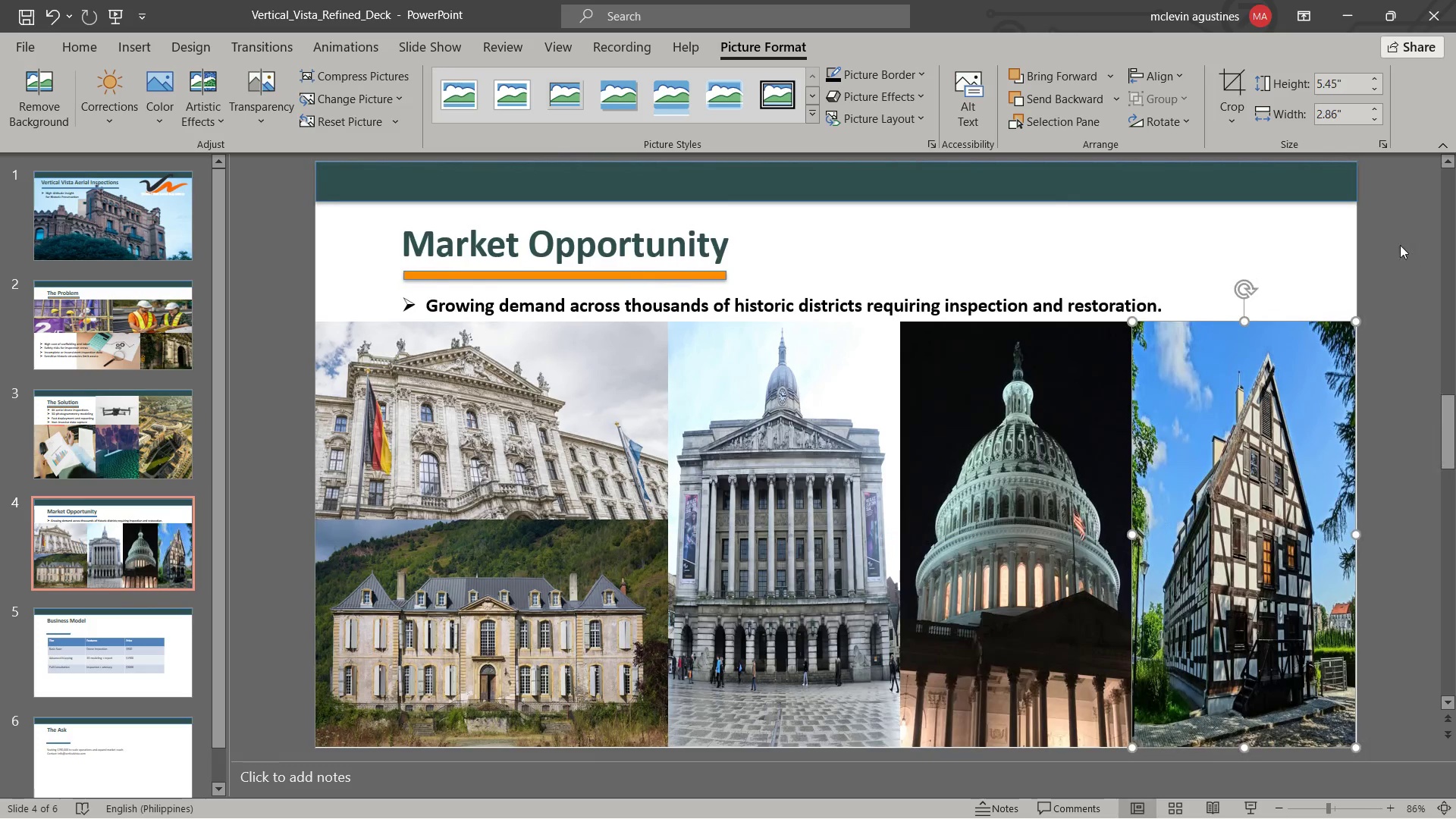 
left_click([1400, 245])
 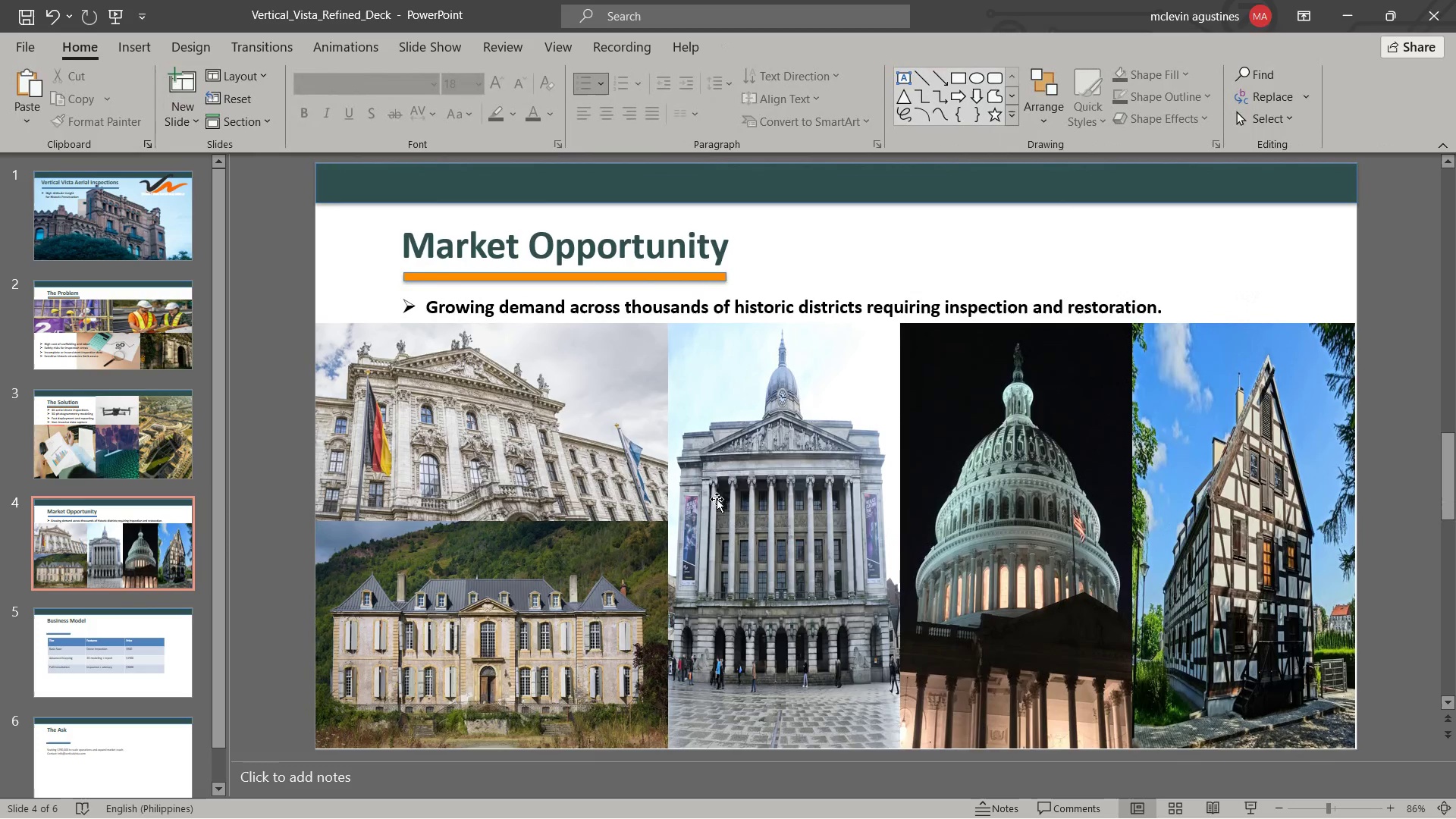 
scroll: coordinate [768, 538], scroll_direction: down, amount: 1.0
 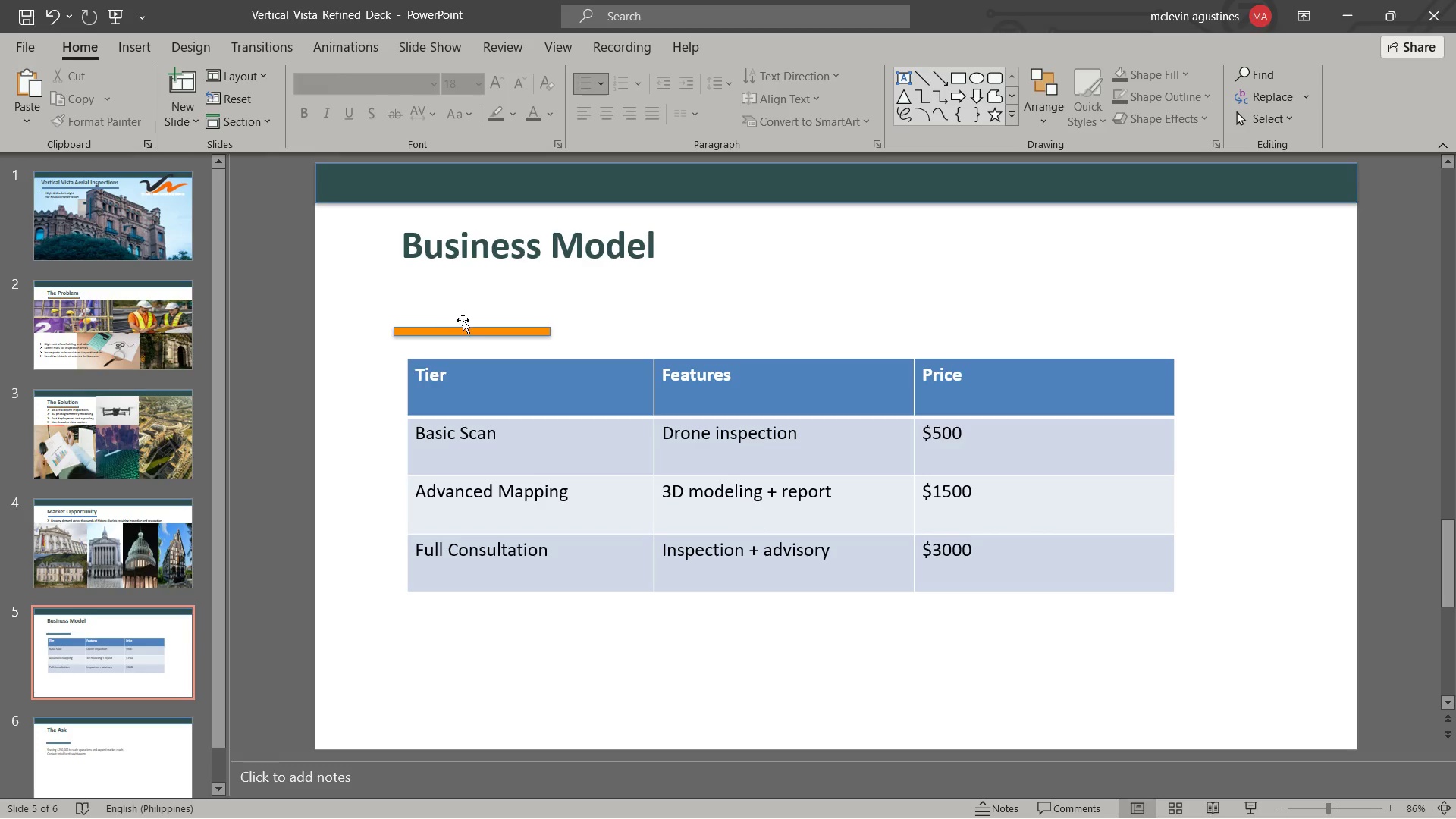 
left_click_drag(start_coordinate=[465, 326], to_coordinate=[479, 271])
 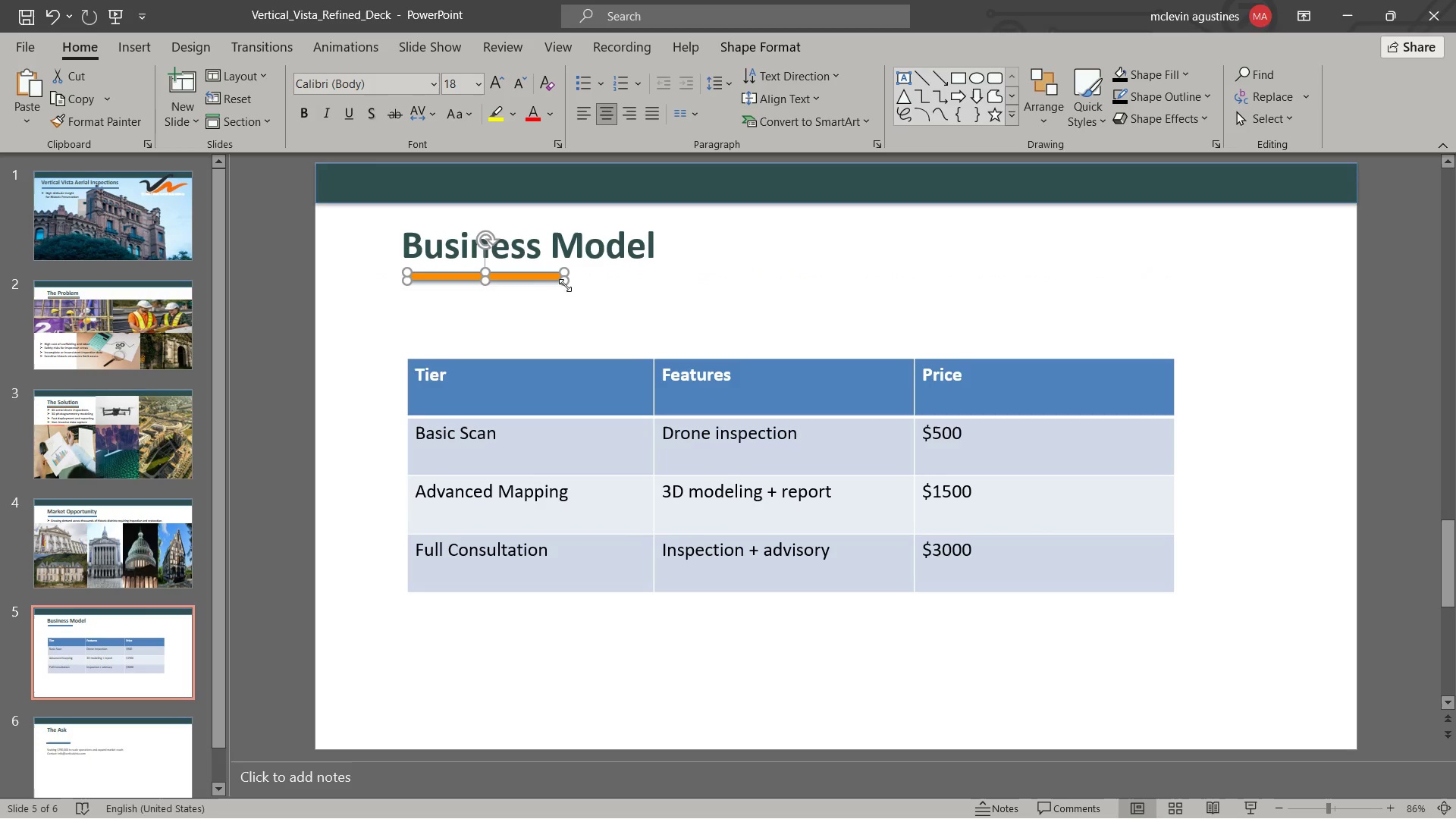 
left_click_drag(start_coordinate=[565, 285], to_coordinate=[652, 278])
 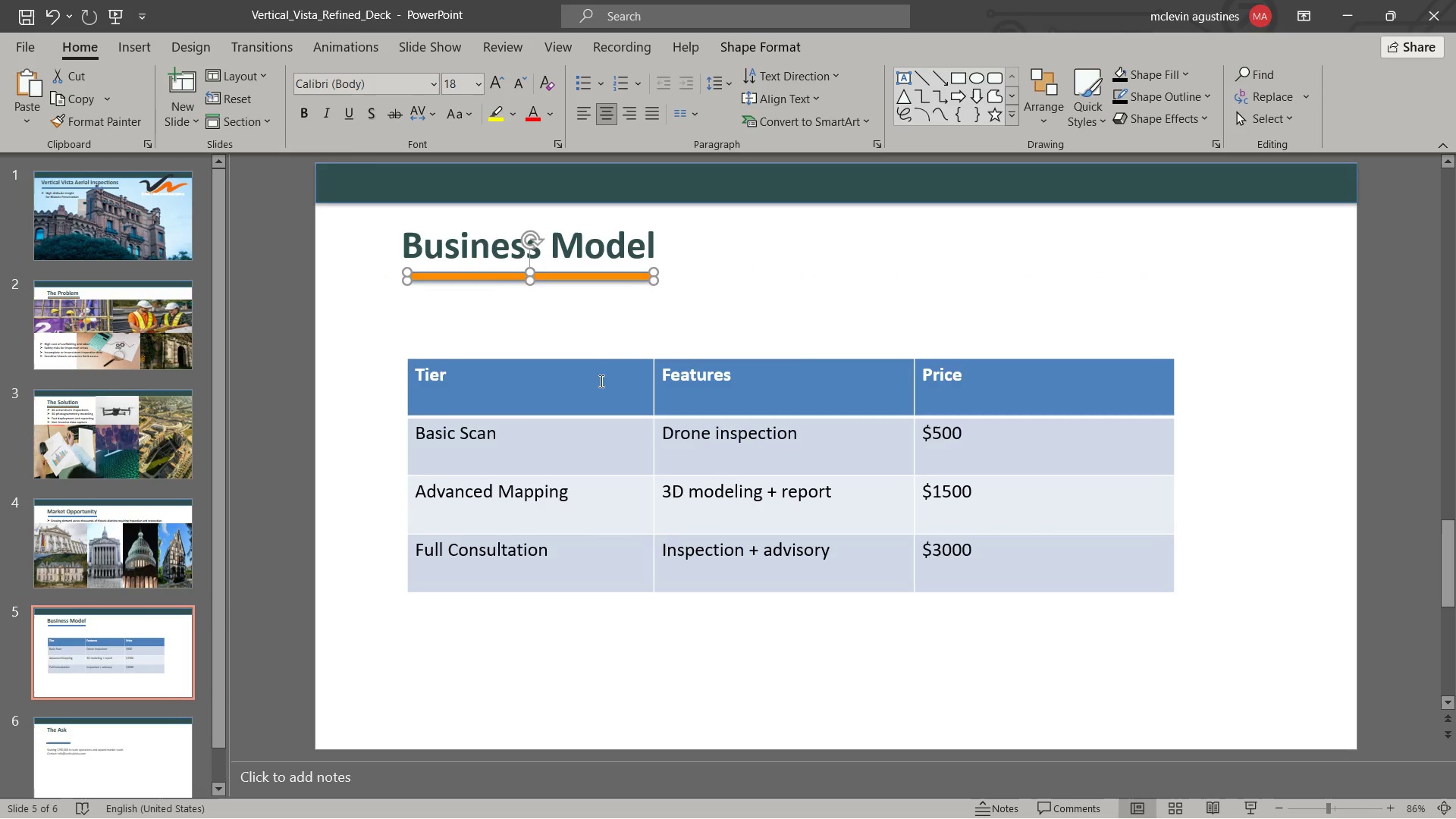 
left_click_drag(start_coordinate=[602, 384], to_coordinate=[1006, 375])
 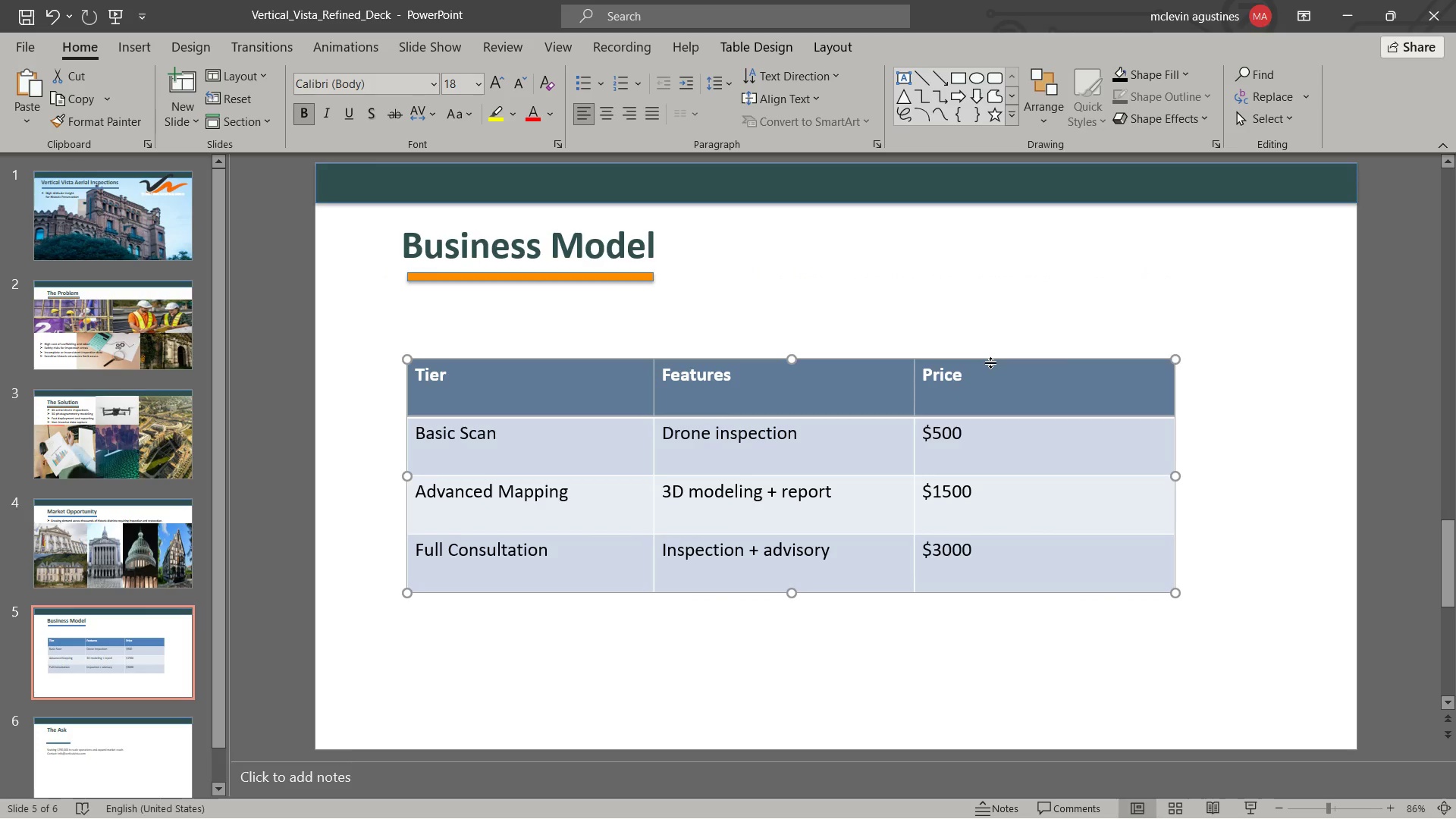 
key(Control+E)
 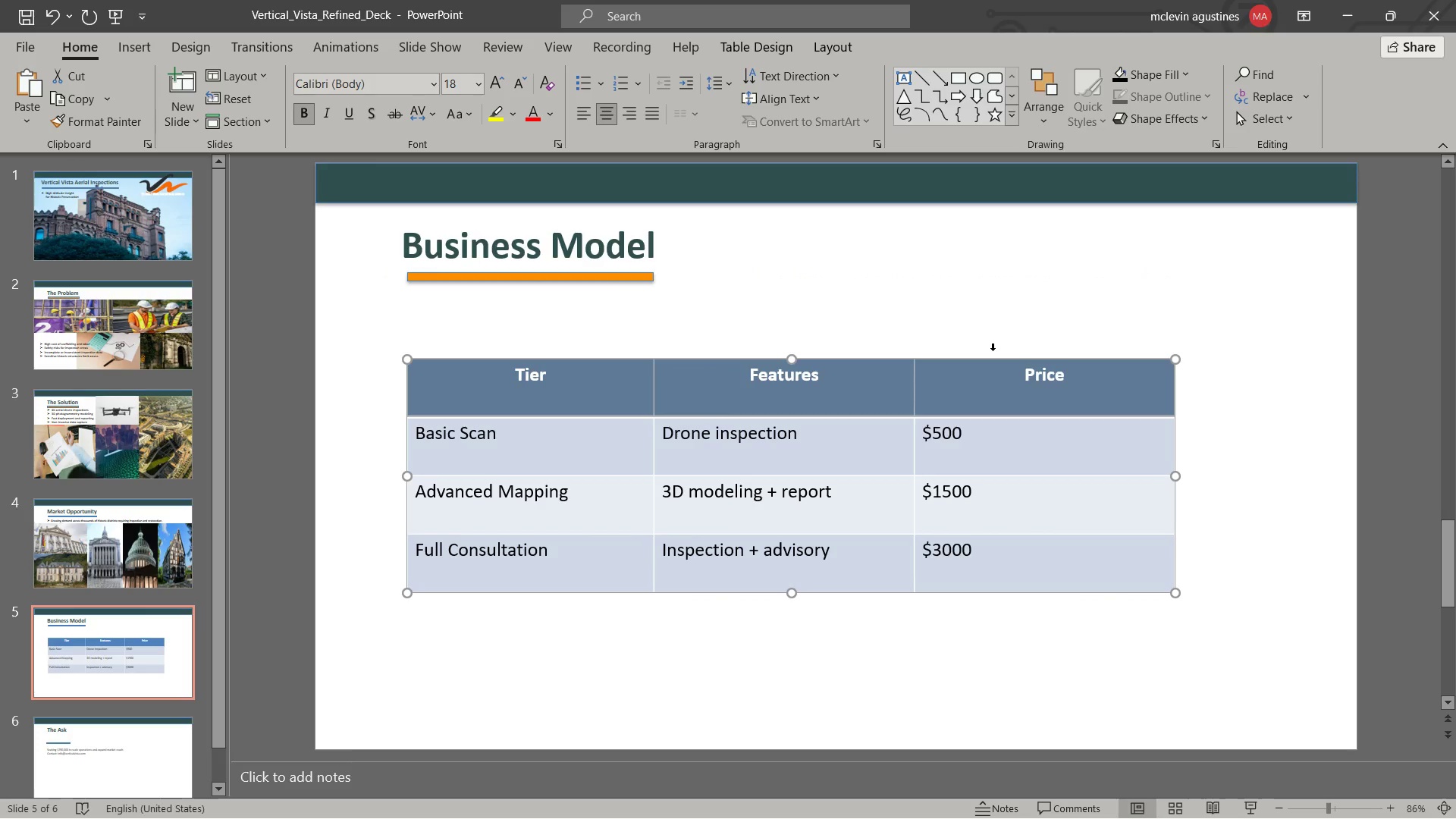 
key(Control+B)
 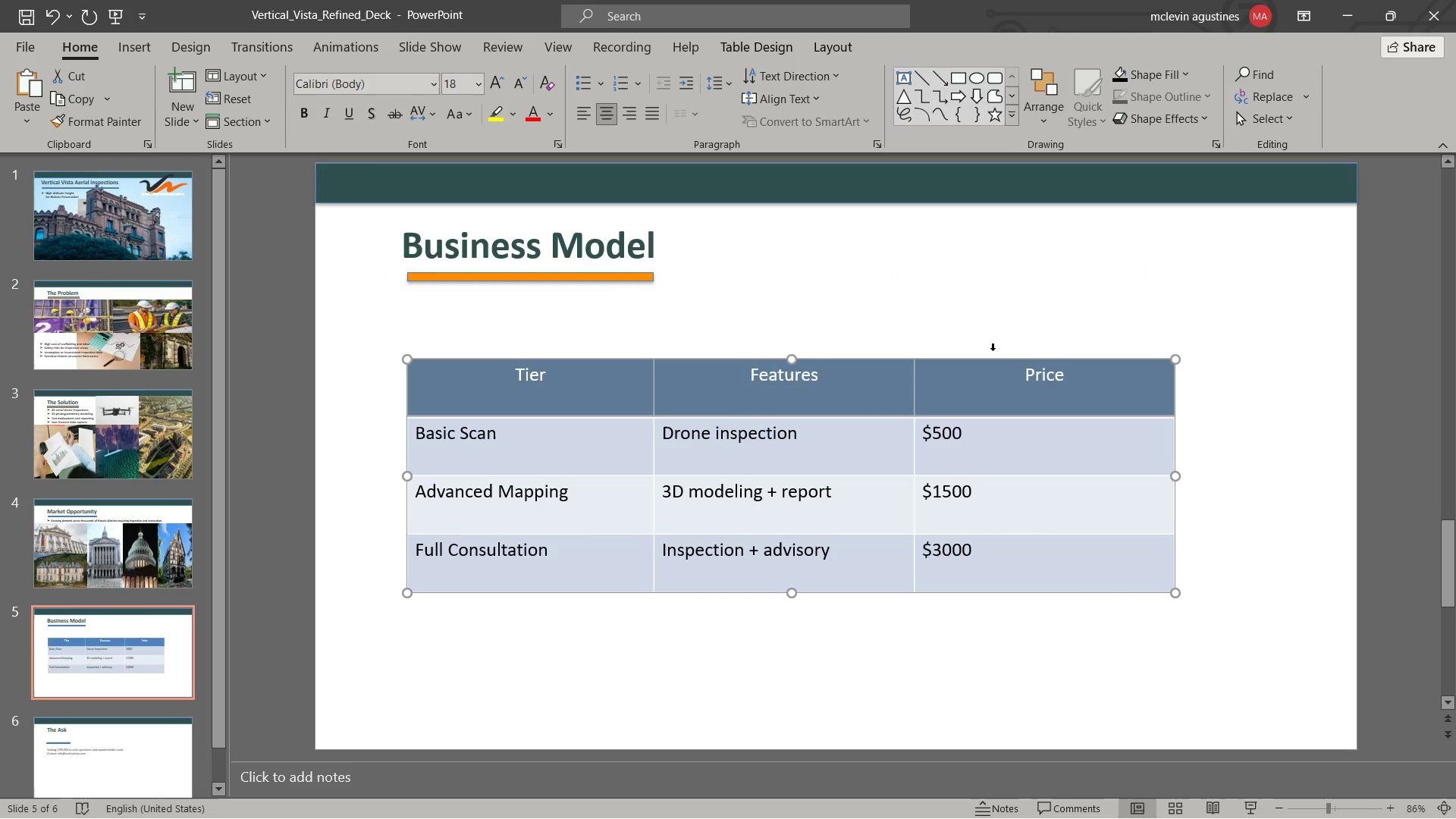 
key(Control+B)
 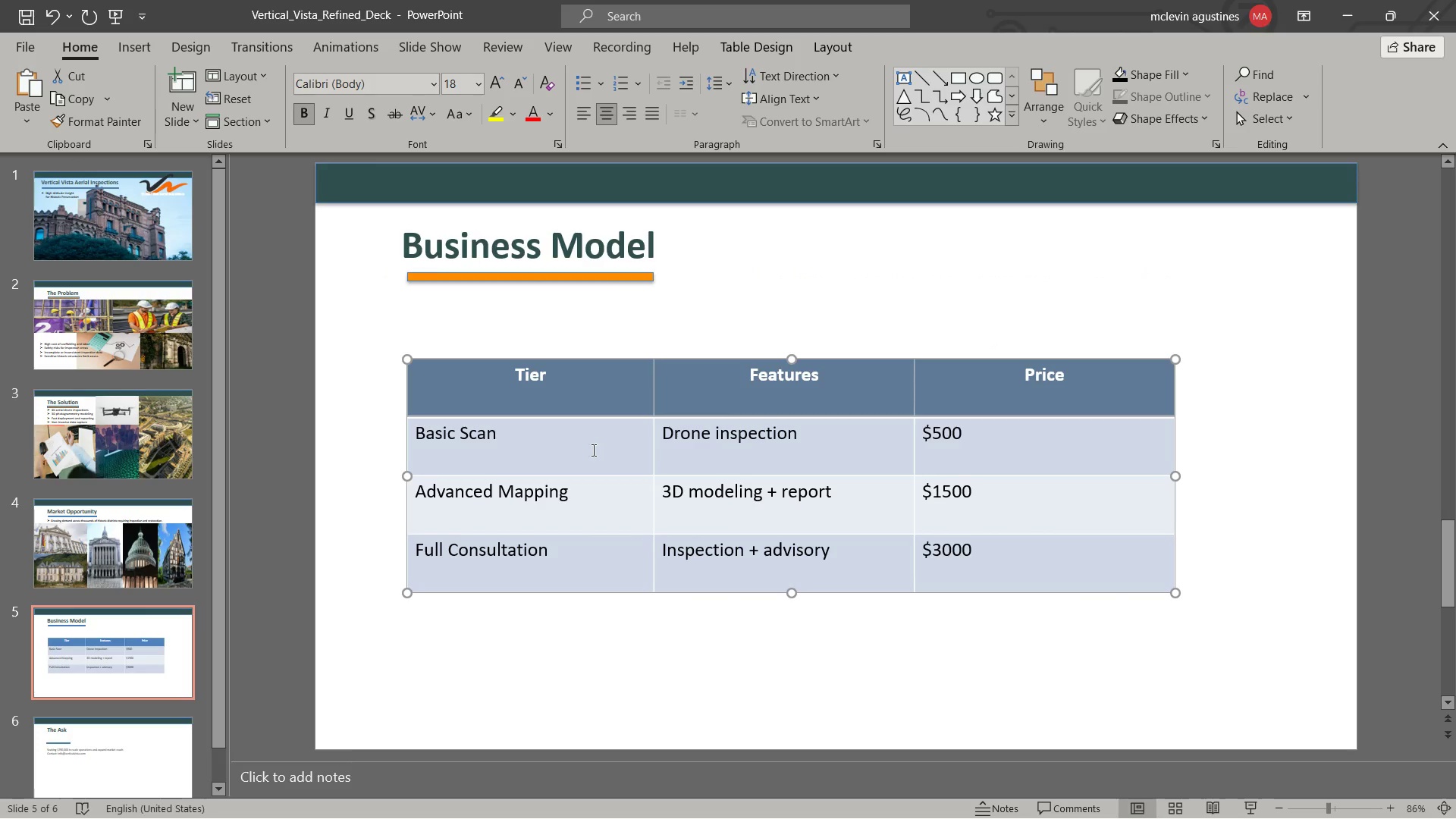 
left_click_drag(start_coordinate=[592, 450], to_coordinate=[987, 570])
 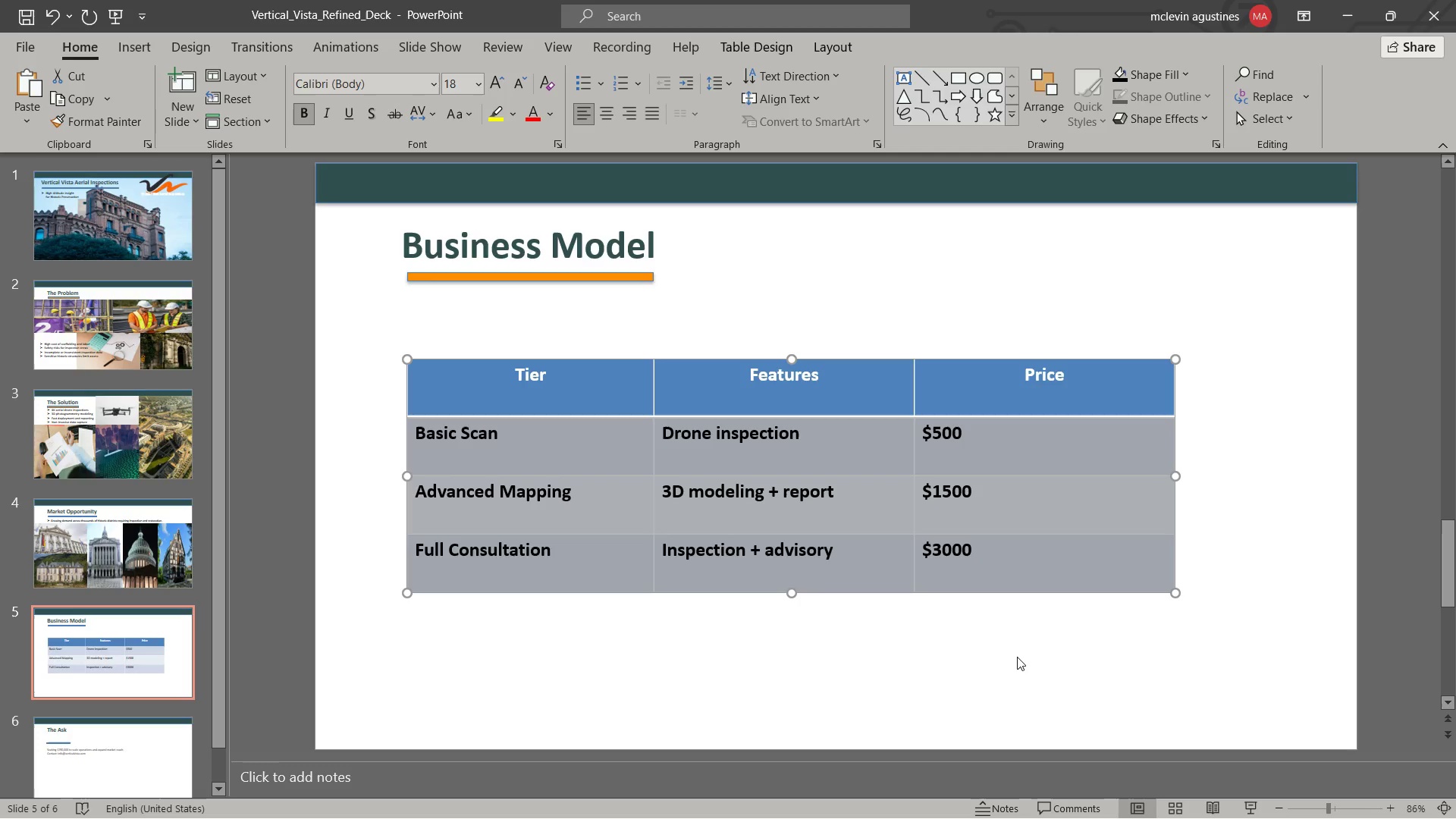 
key(Control+B)
 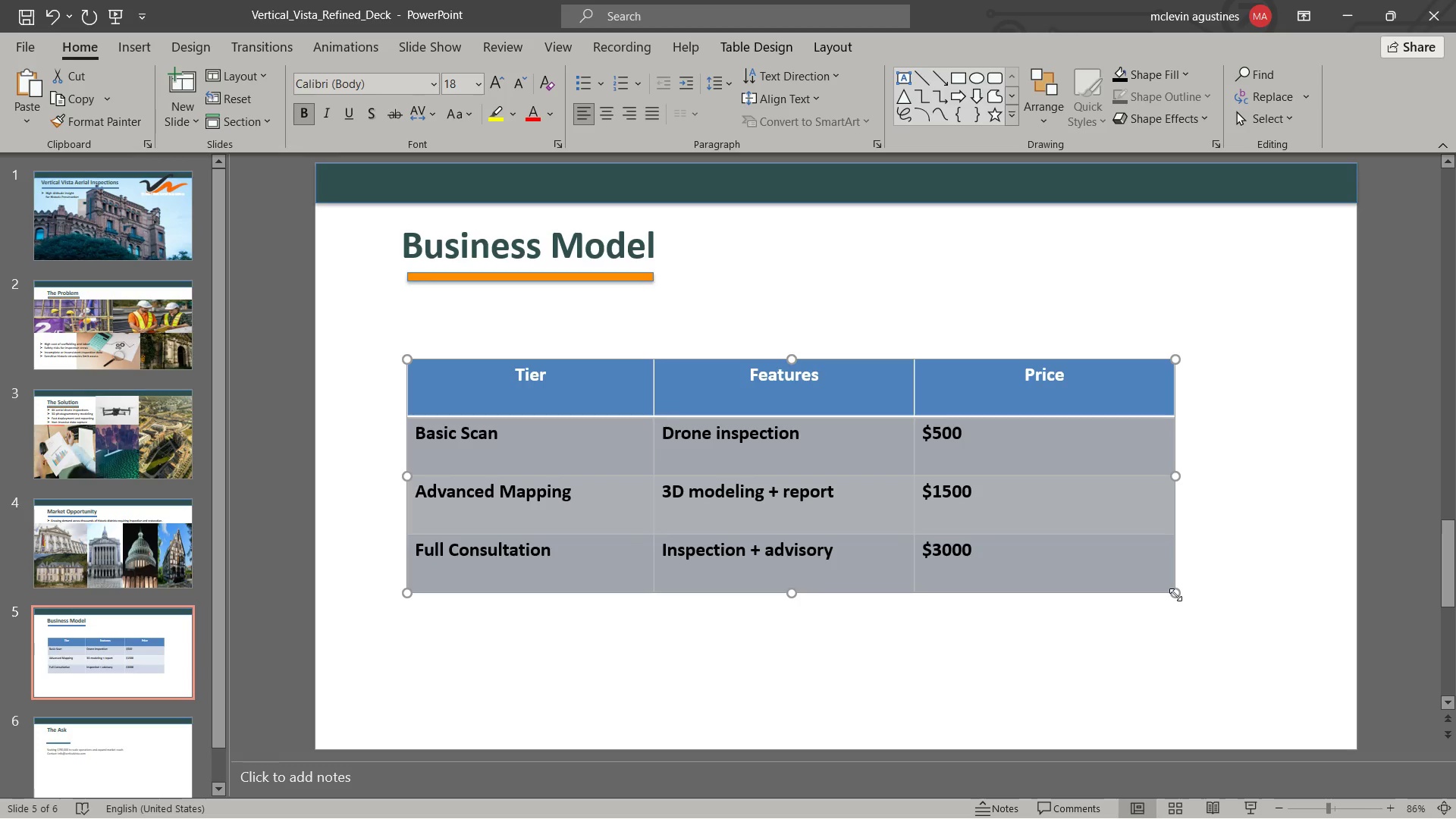 
left_click_drag(start_coordinate=[1175, 593], to_coordinate=[1290, 626])
 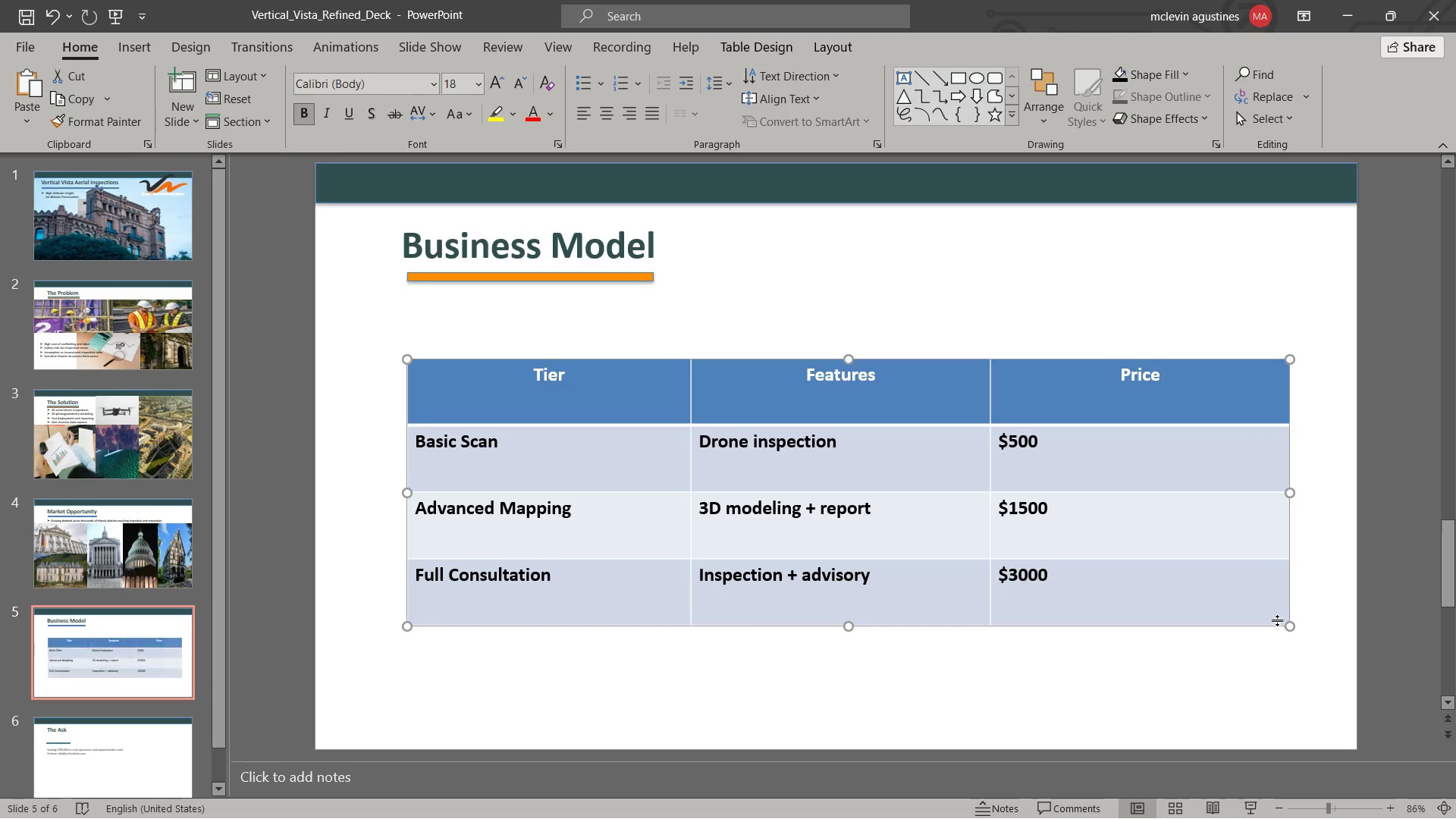 
key(Control+Z)
 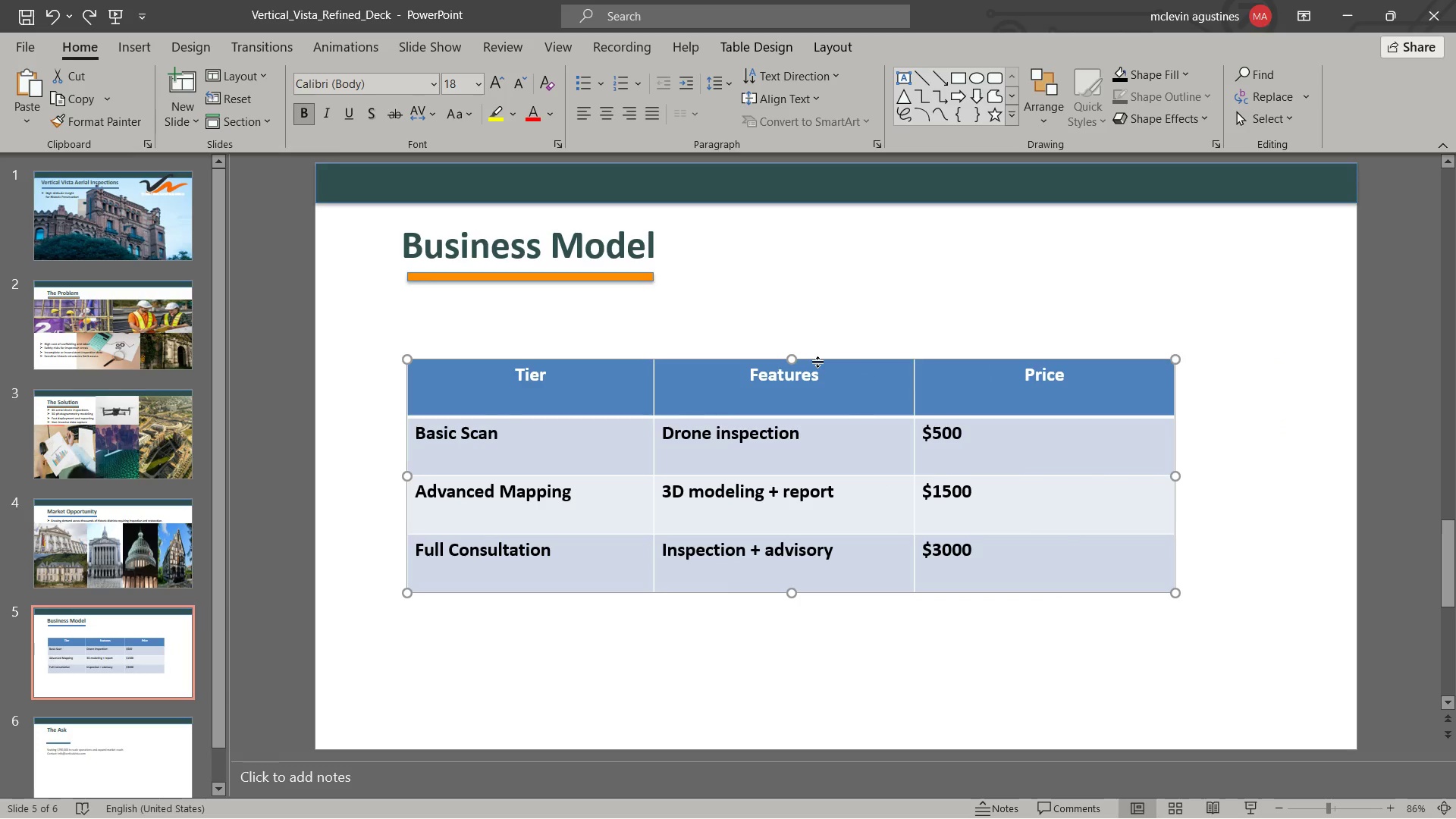 
left_click_drag(start_coordinate=[817, 362], to_coordinate=[813, 315])
 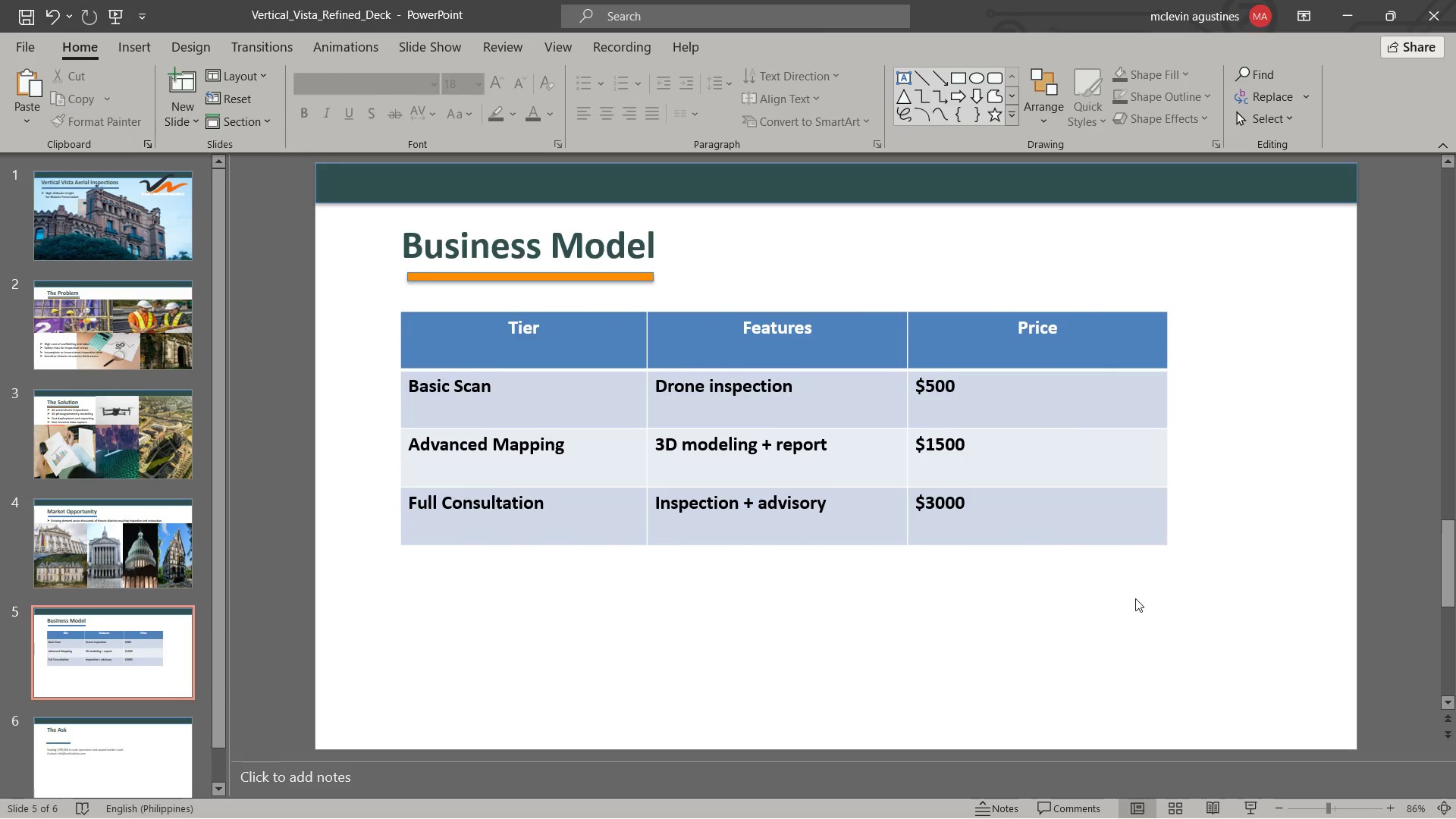 
key(Escape)
 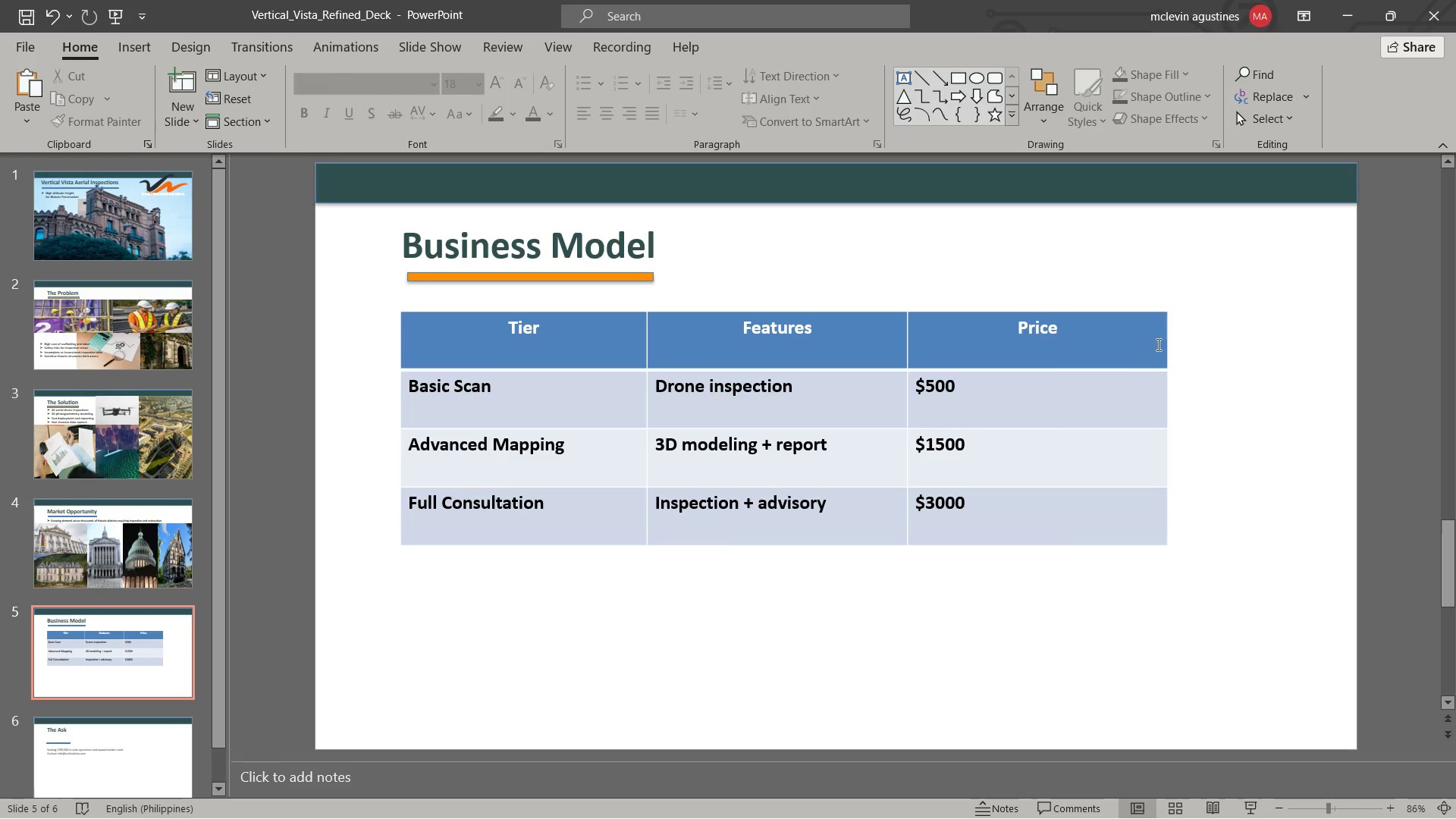 
left_click_drag(start_coordinate=[1088, 393], to_coordinate=[1116, 551])
 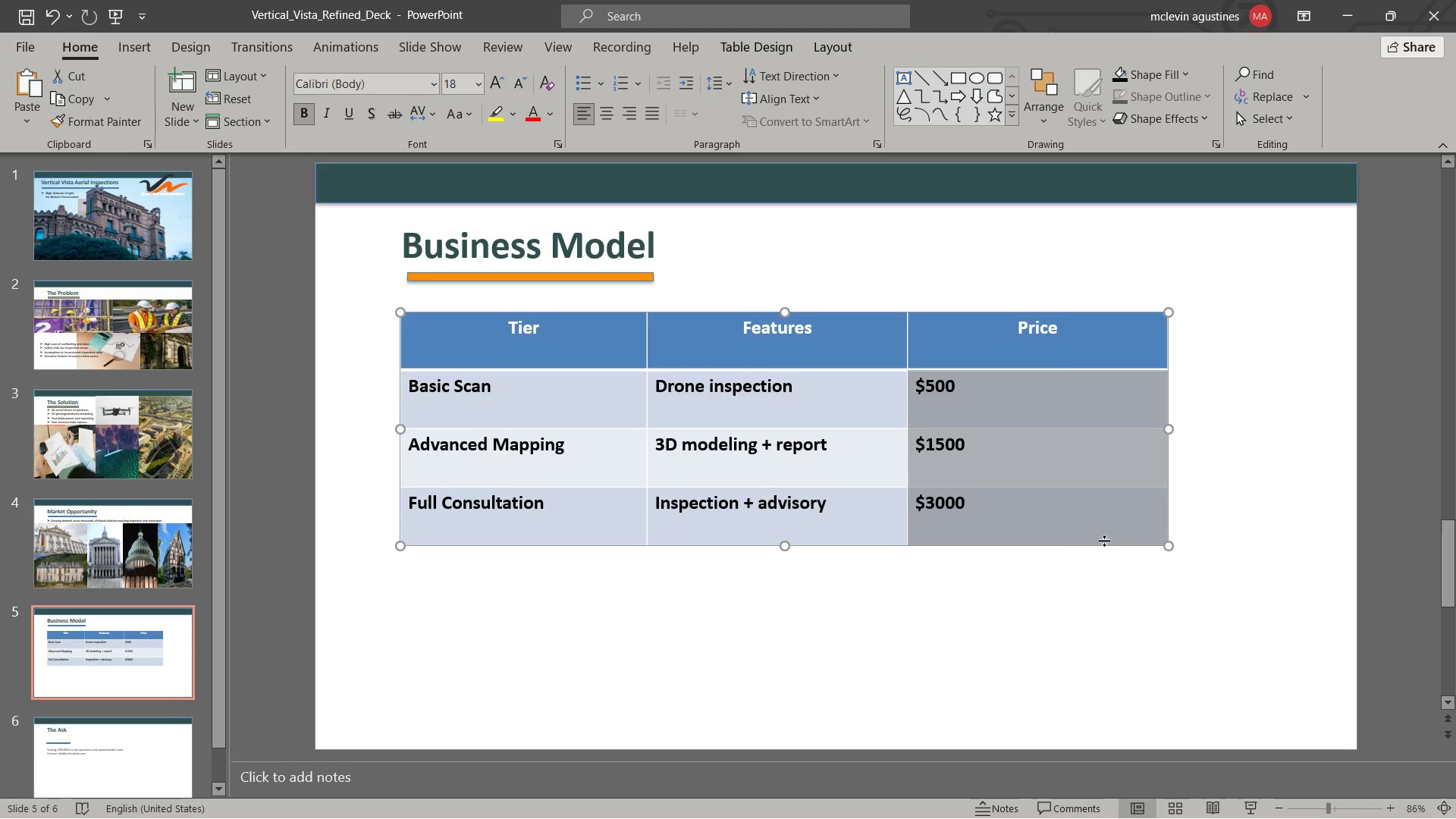 
key(Control+R)
 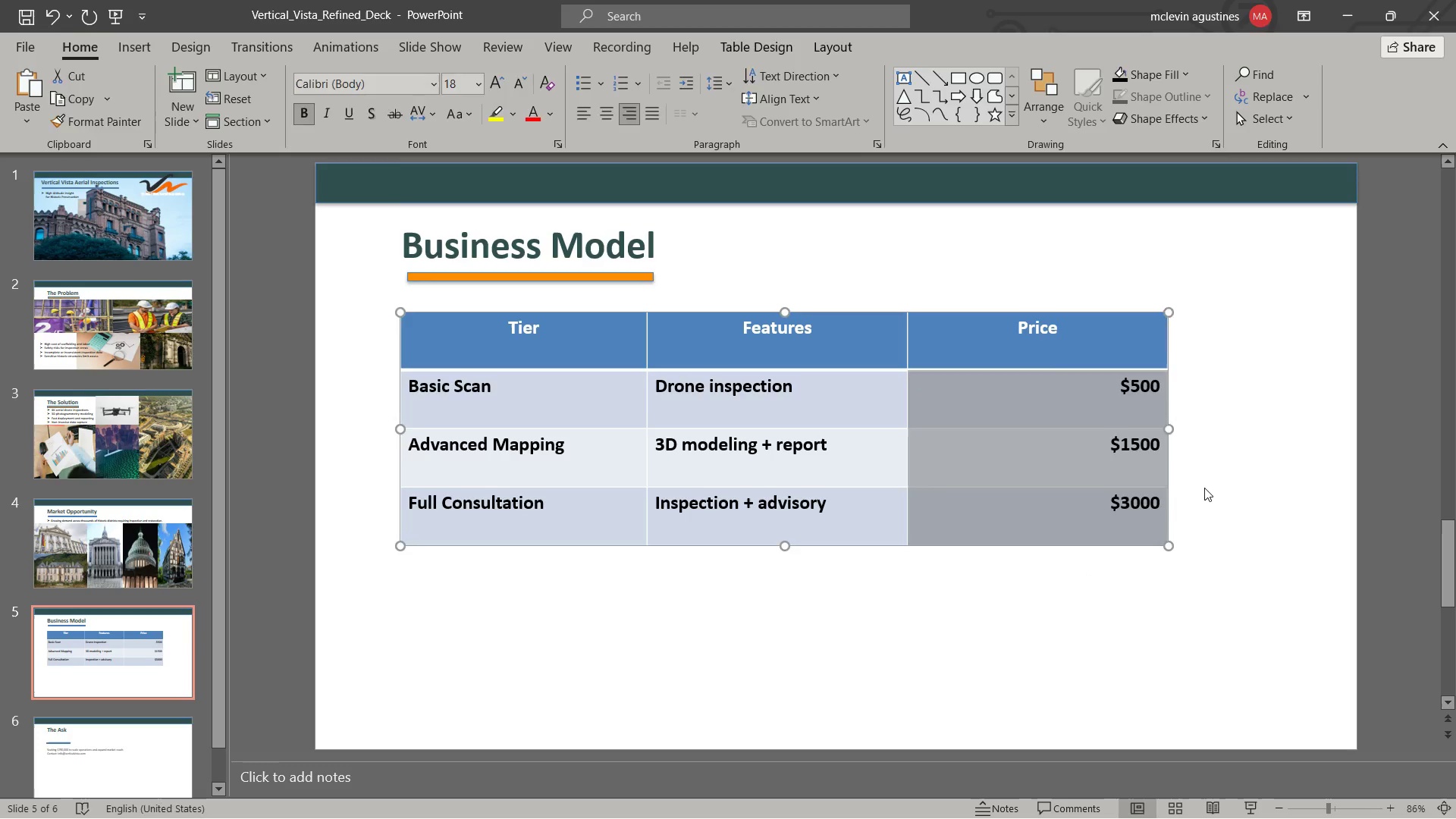 
left_click([1204, 488])
 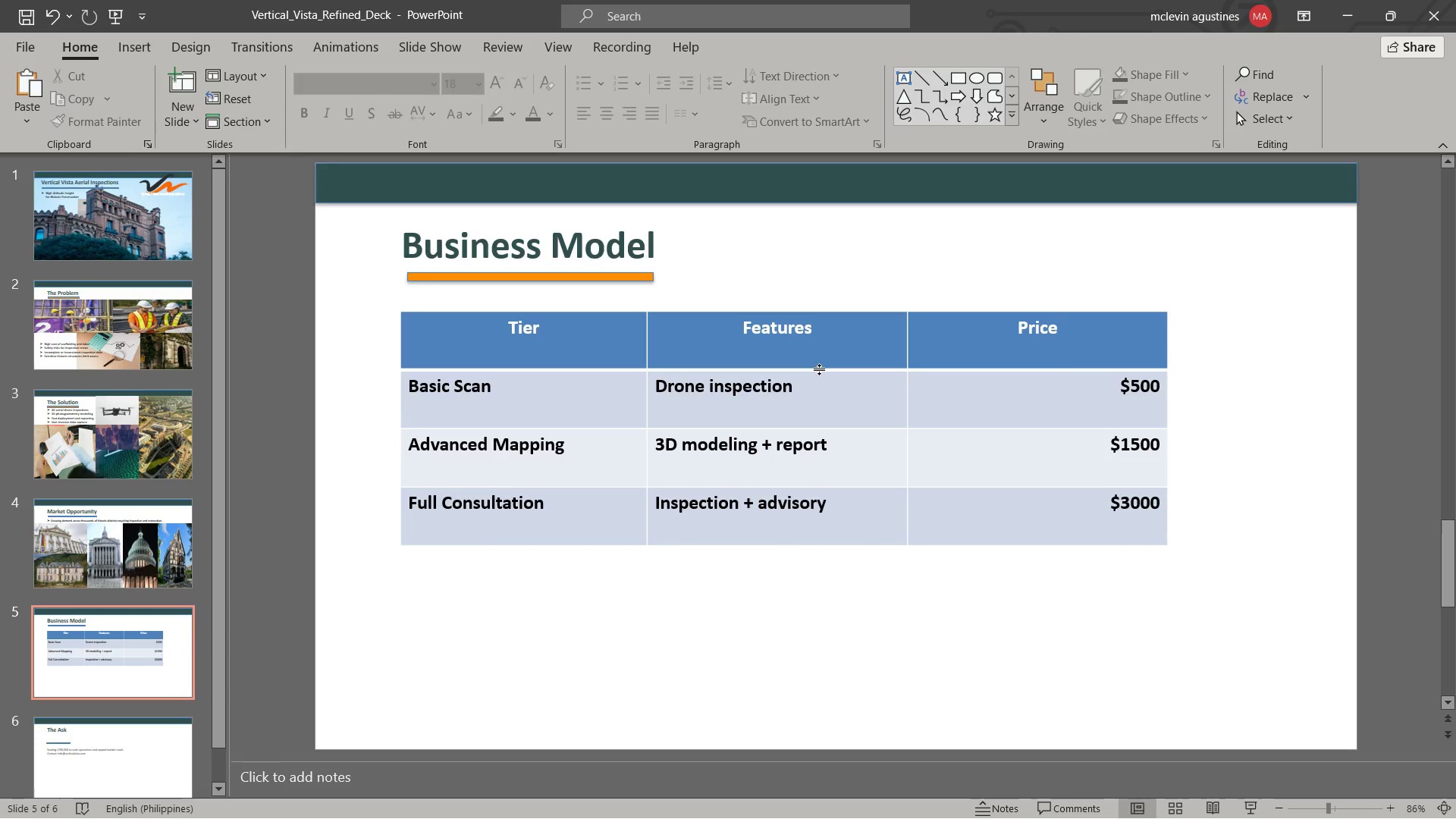 
wait(5.22)
 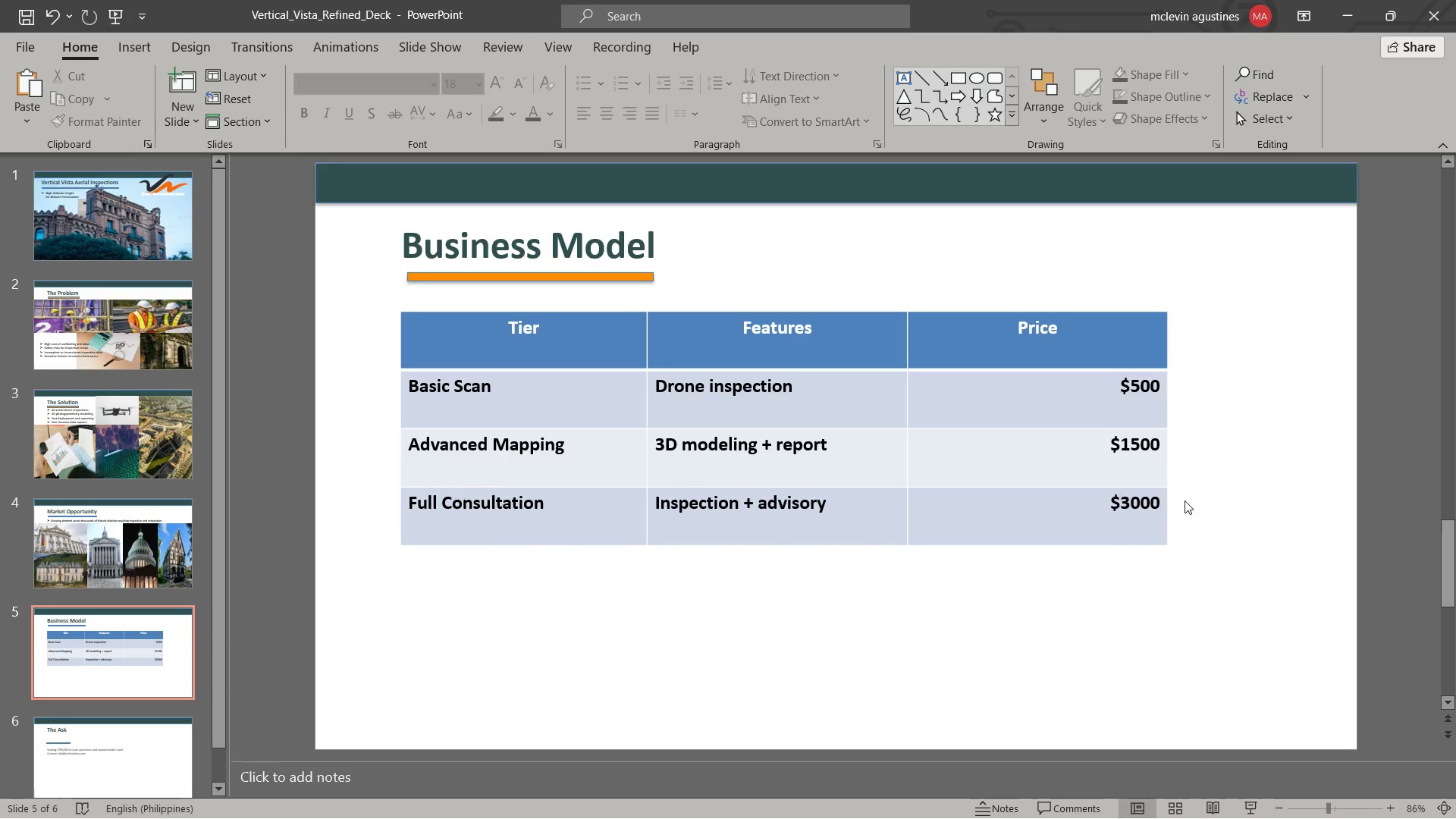 
left_click_drag(start_coordinate=[841, 314], to_coordinate=[855, 315])
 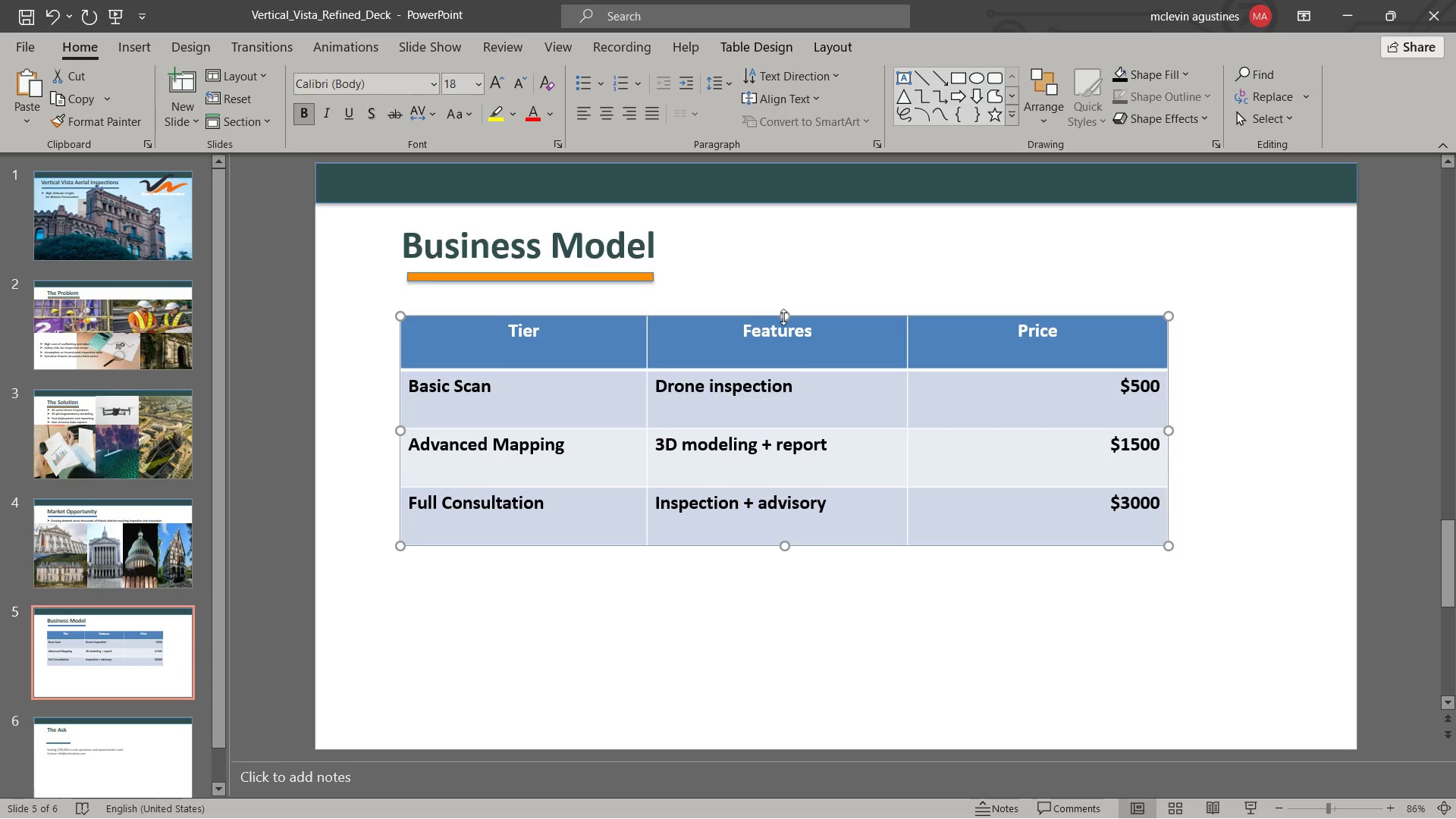 
key(Control+Z)
 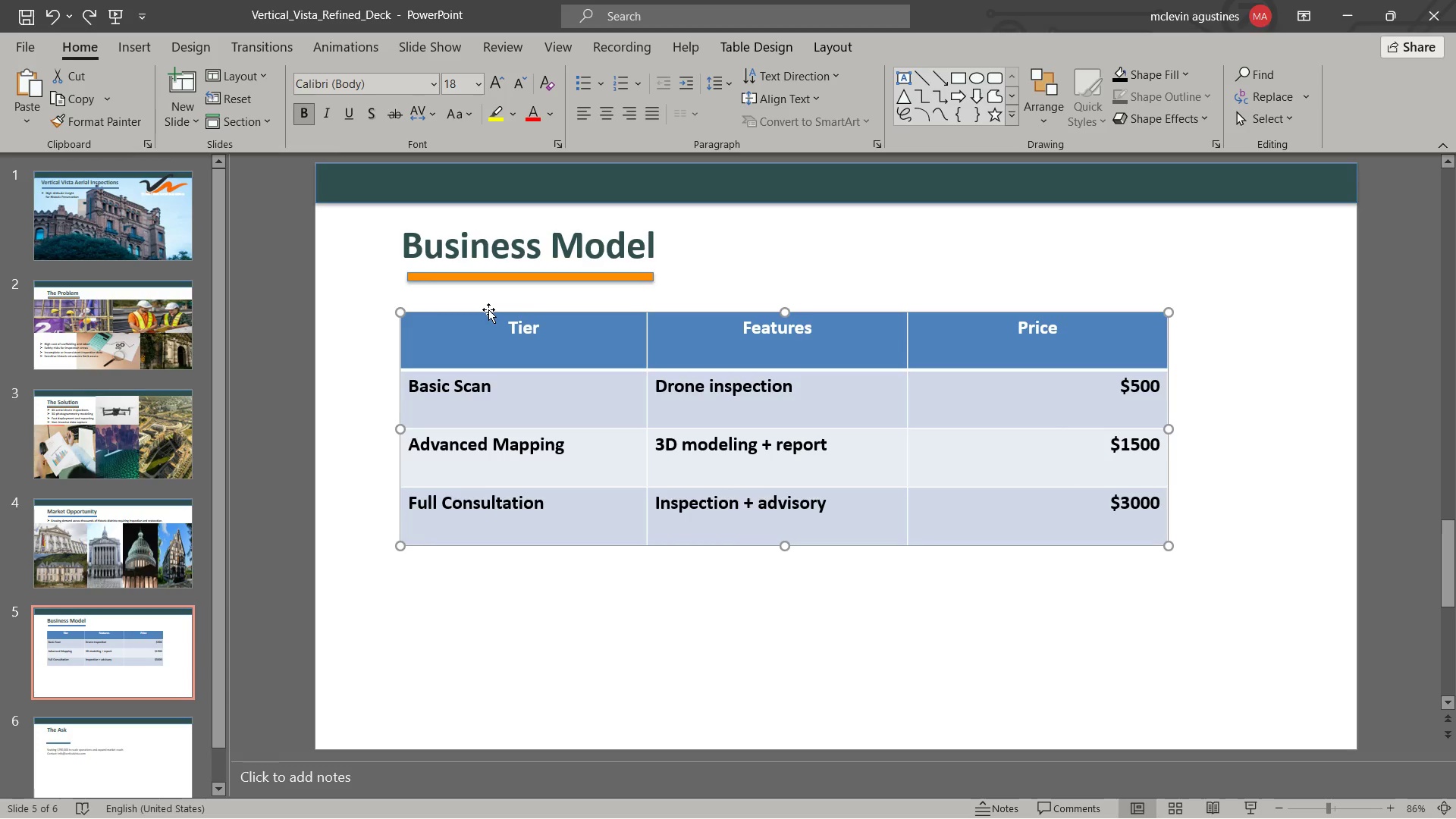 
left_click_drag(start_coordinate=[488, 309], to_coordinate=[536, 311])
 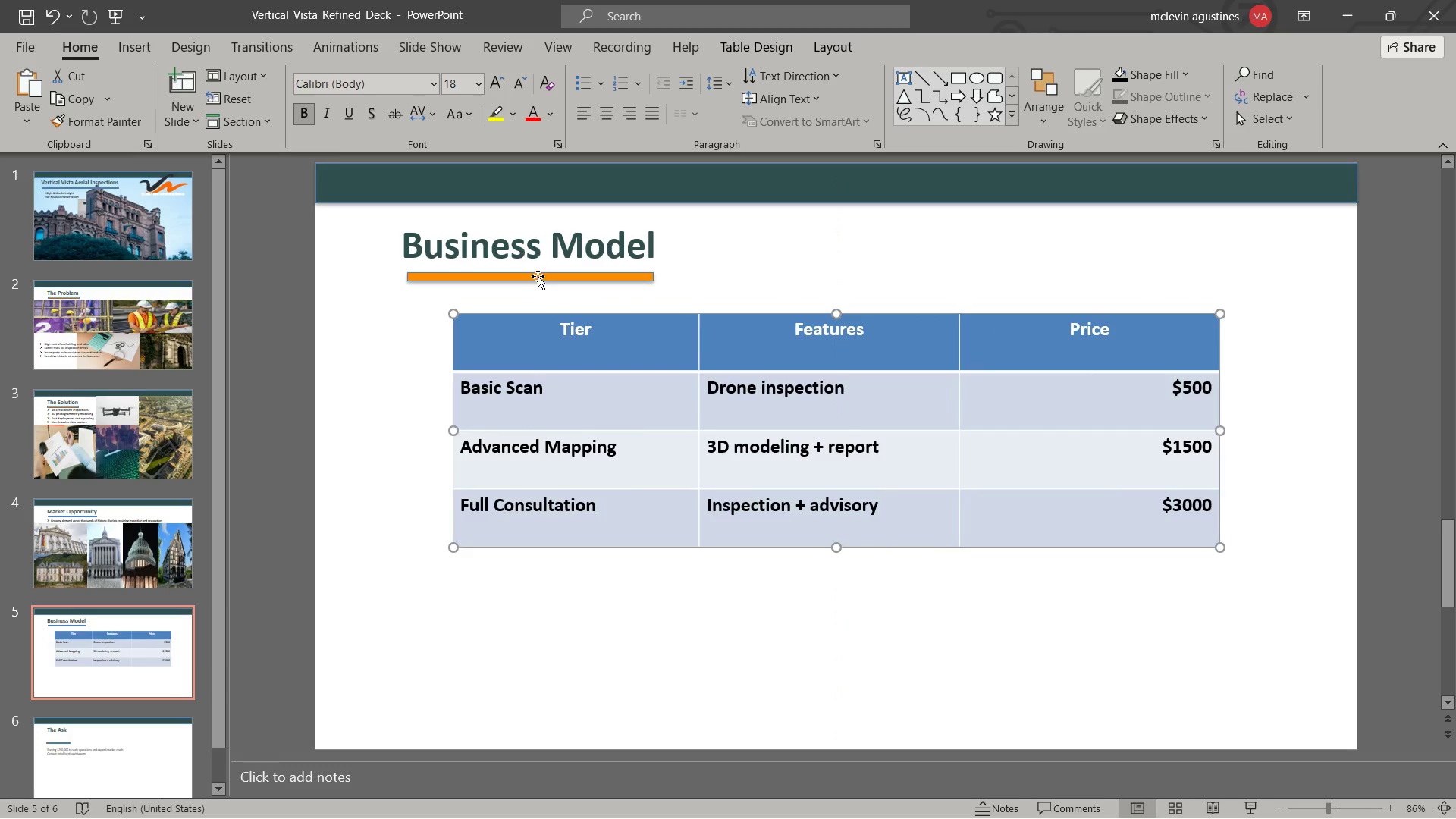 
left_click([538, 275])
 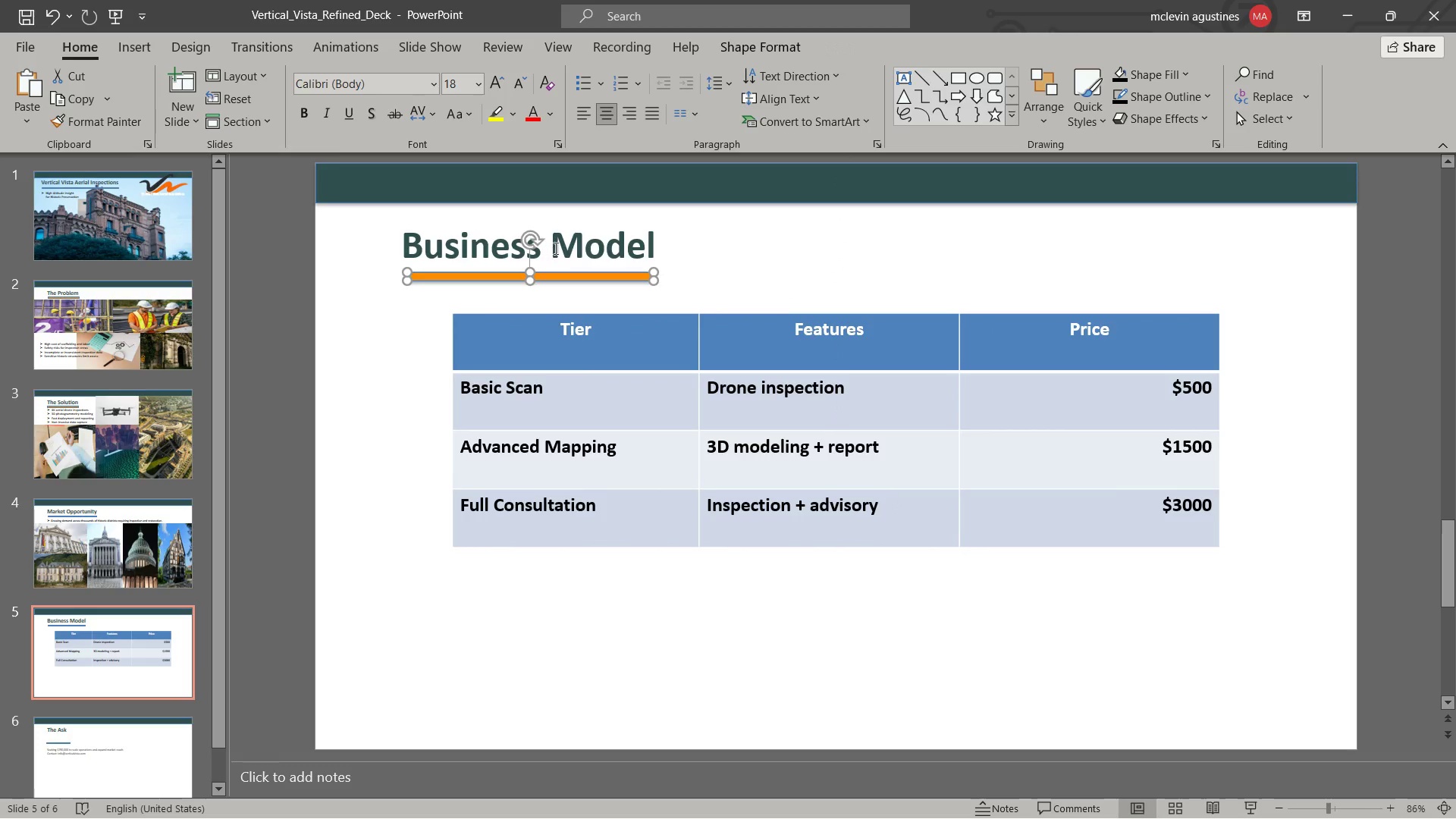 
hold_key(key=ShiftLeft, duration=1.16)
 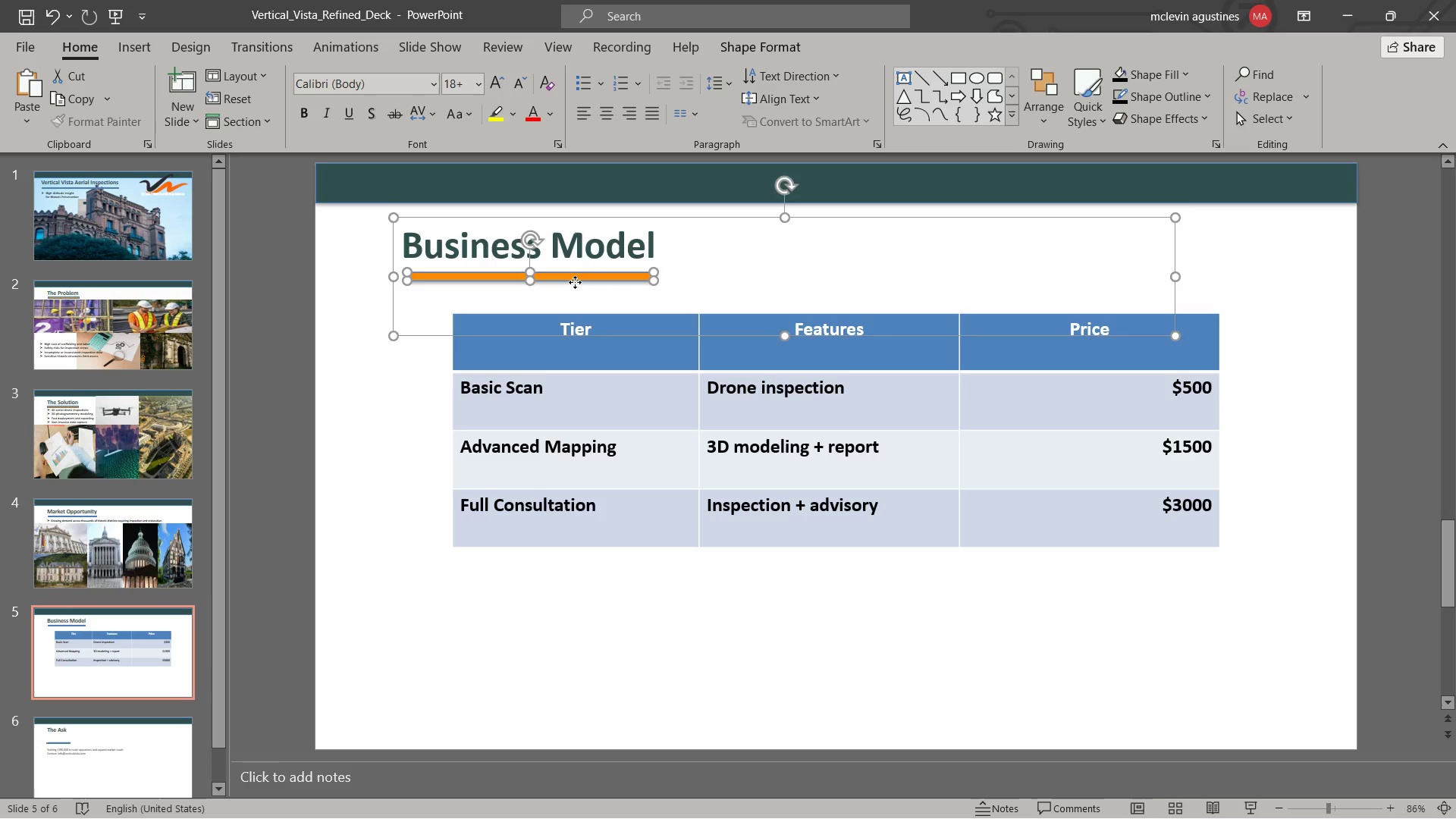 
left_click_drag(start_coordinate=[575, 282], to_coordinate=[583, 283])
 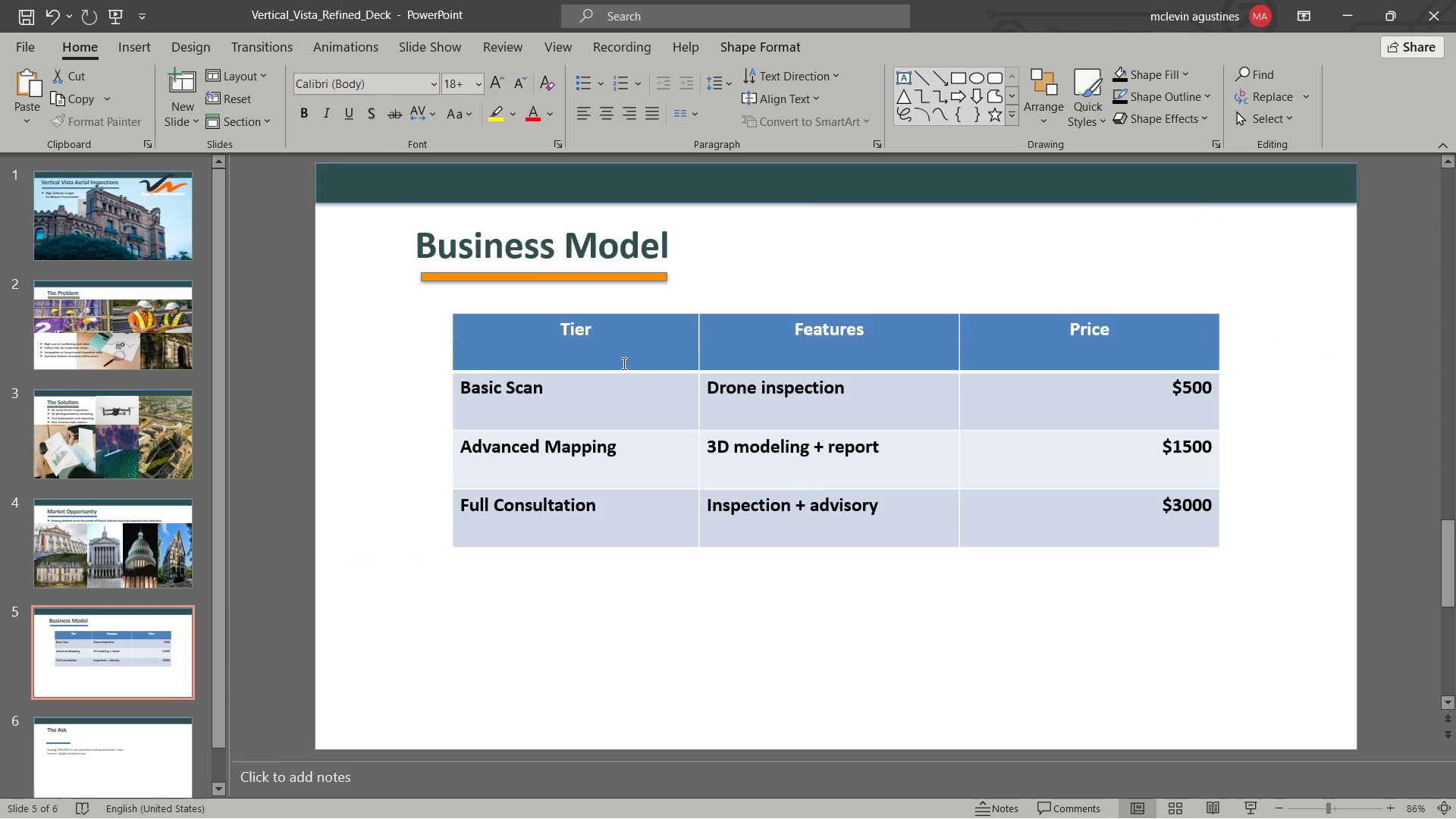 
key(Escape)
 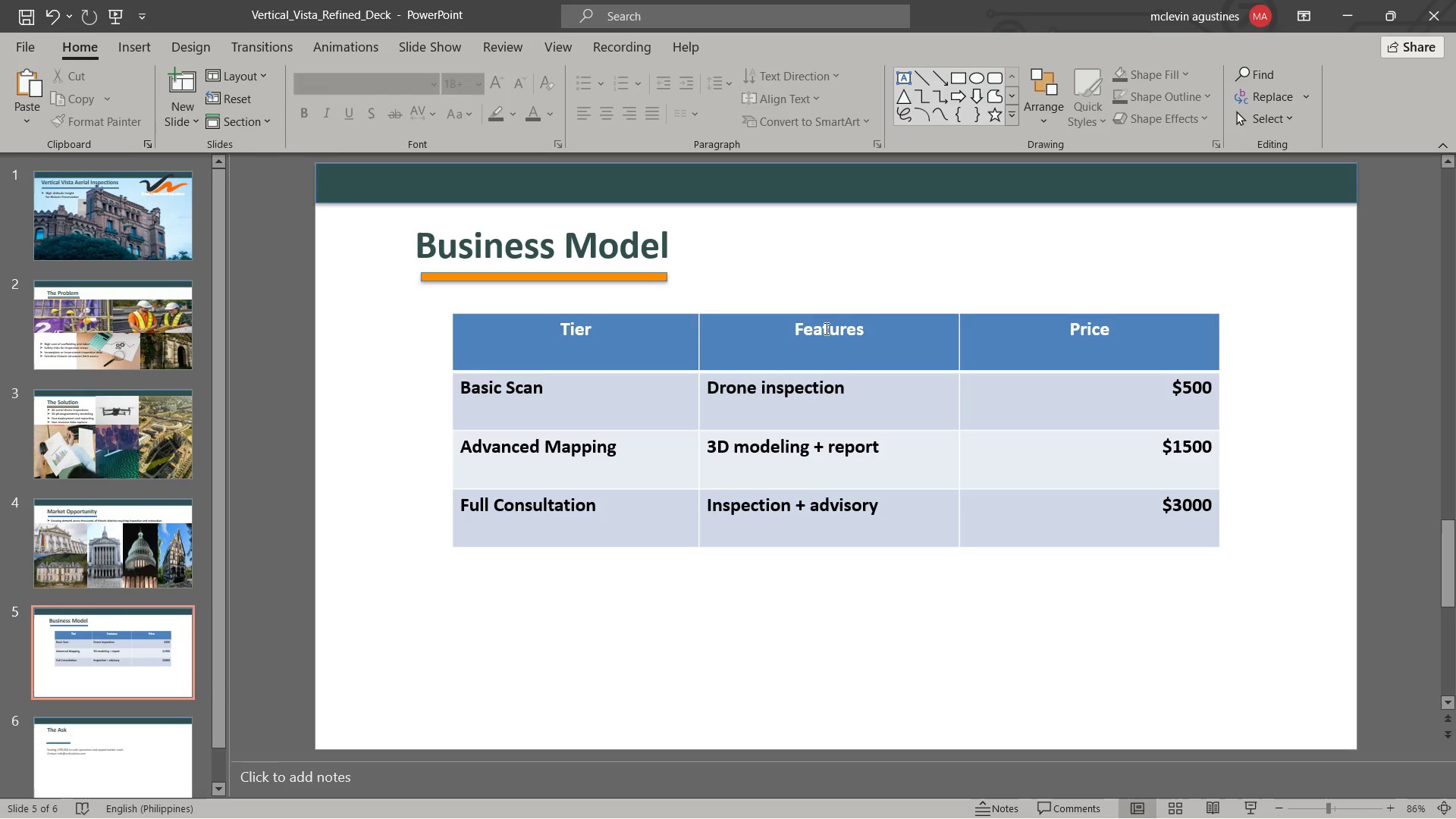 
wait(8.98)
 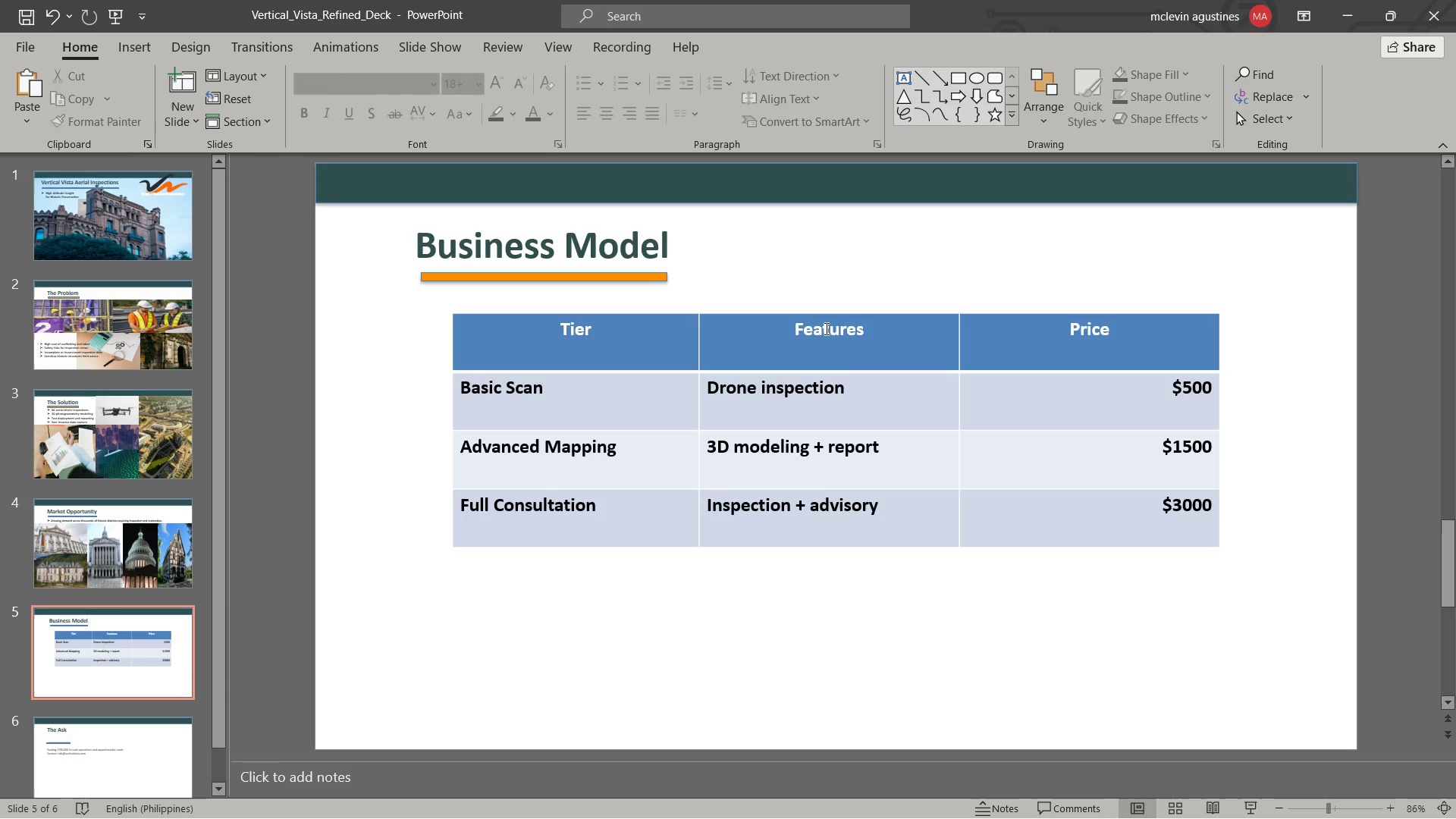 
left_click([609, 315])
 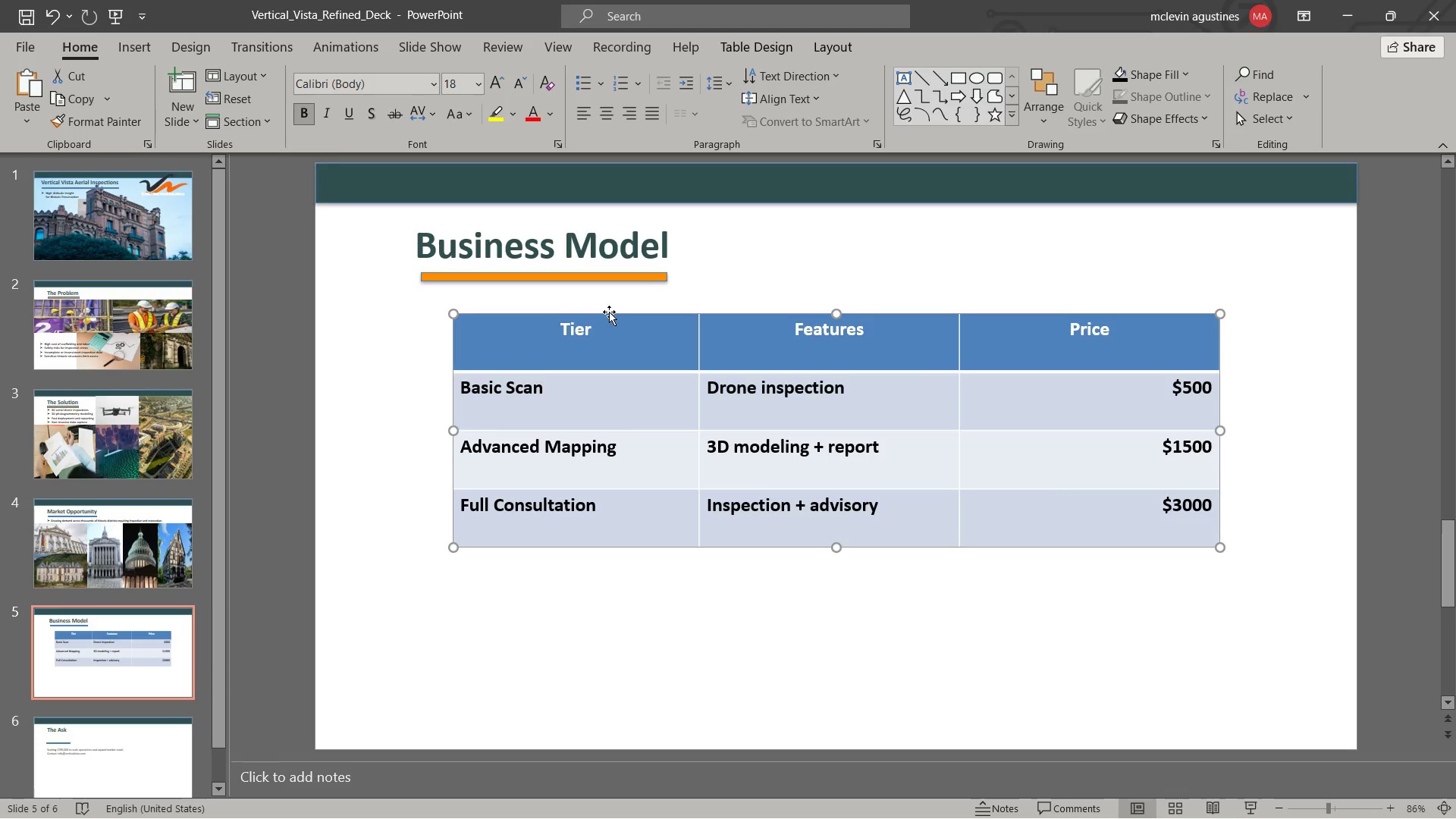 
left_click_drag(start_coordinate=[609, 312], to_coordinate=[581, 301])
 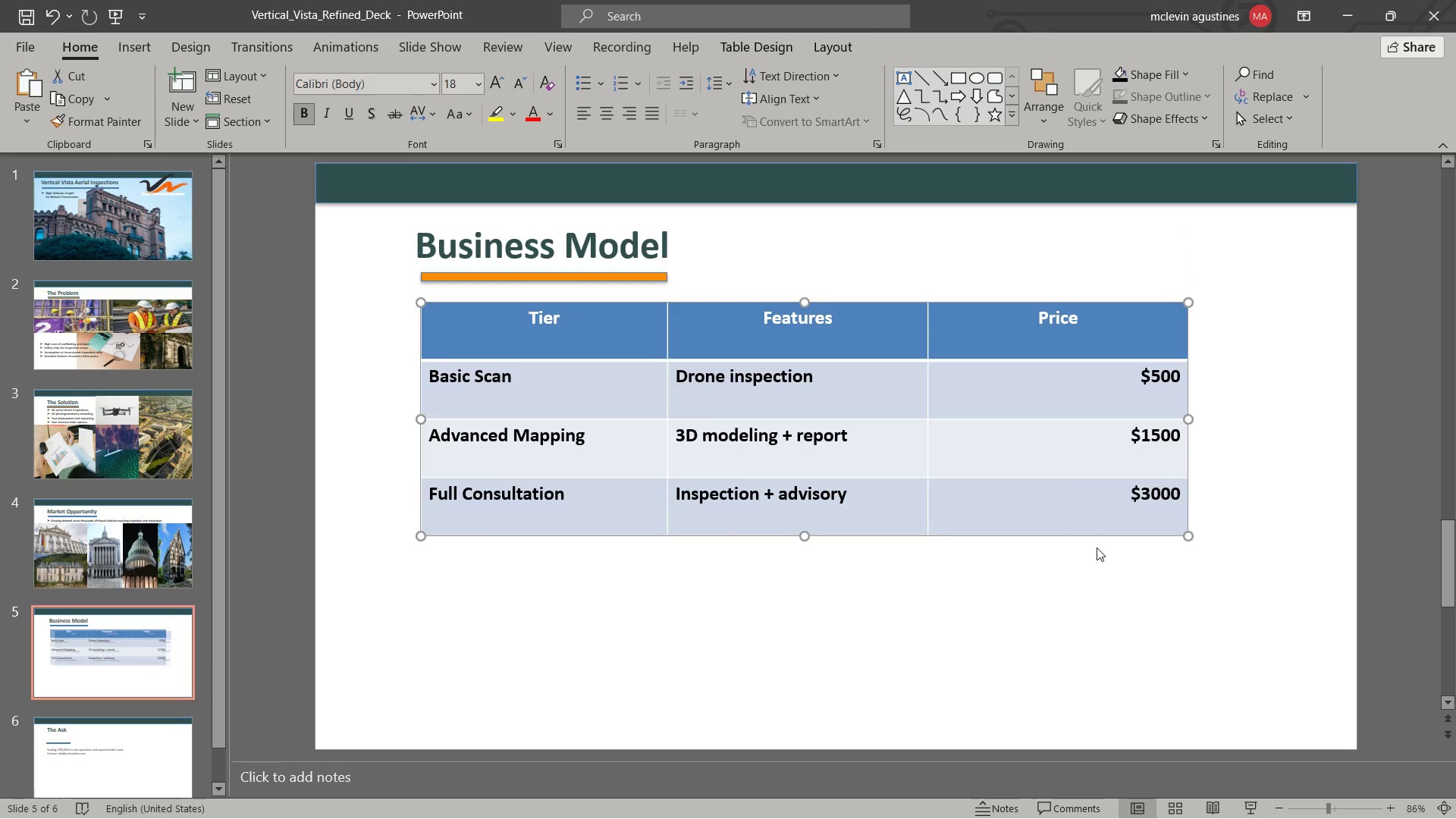 
key(Escape)
 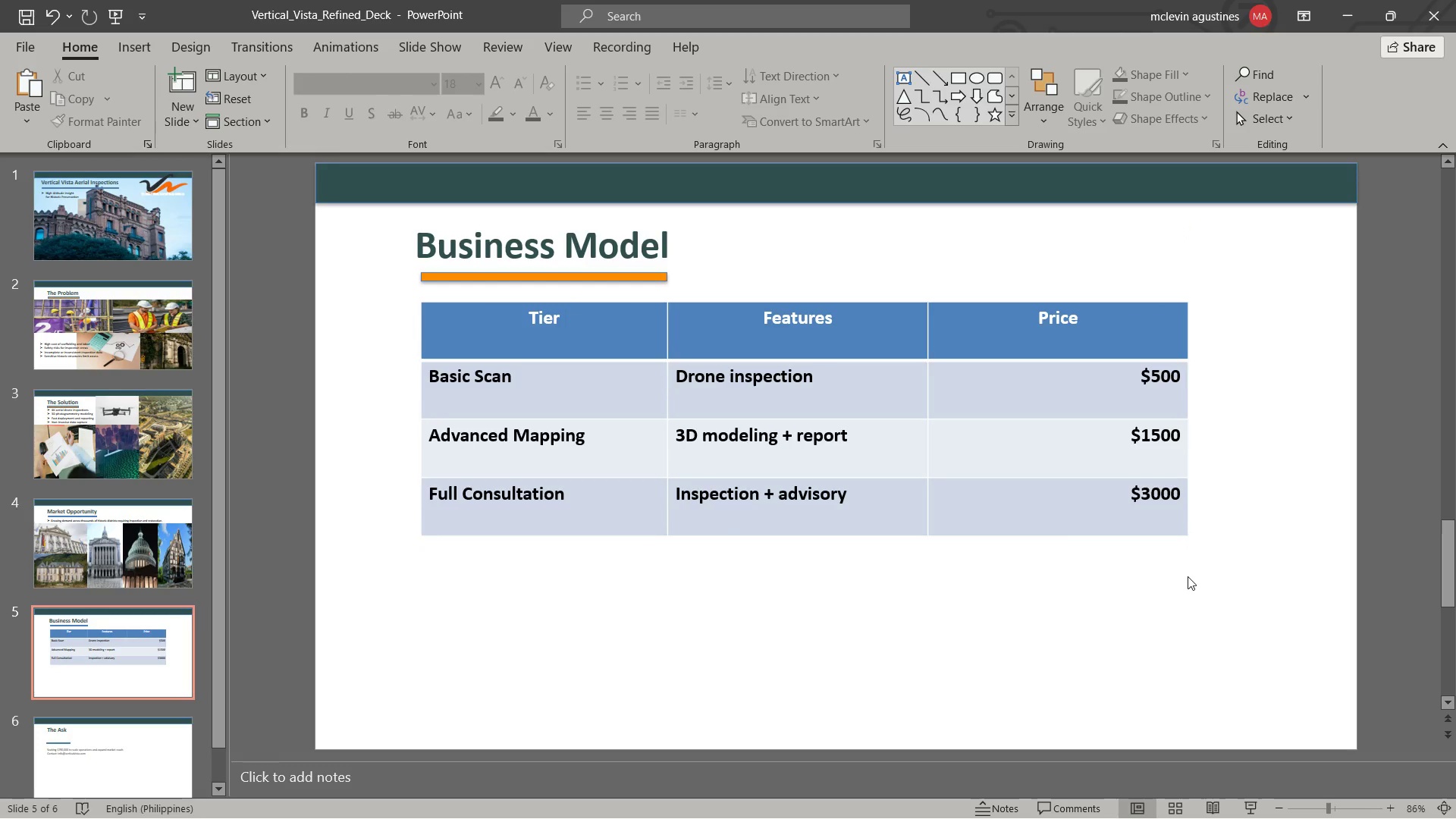 
wait(10.28)
 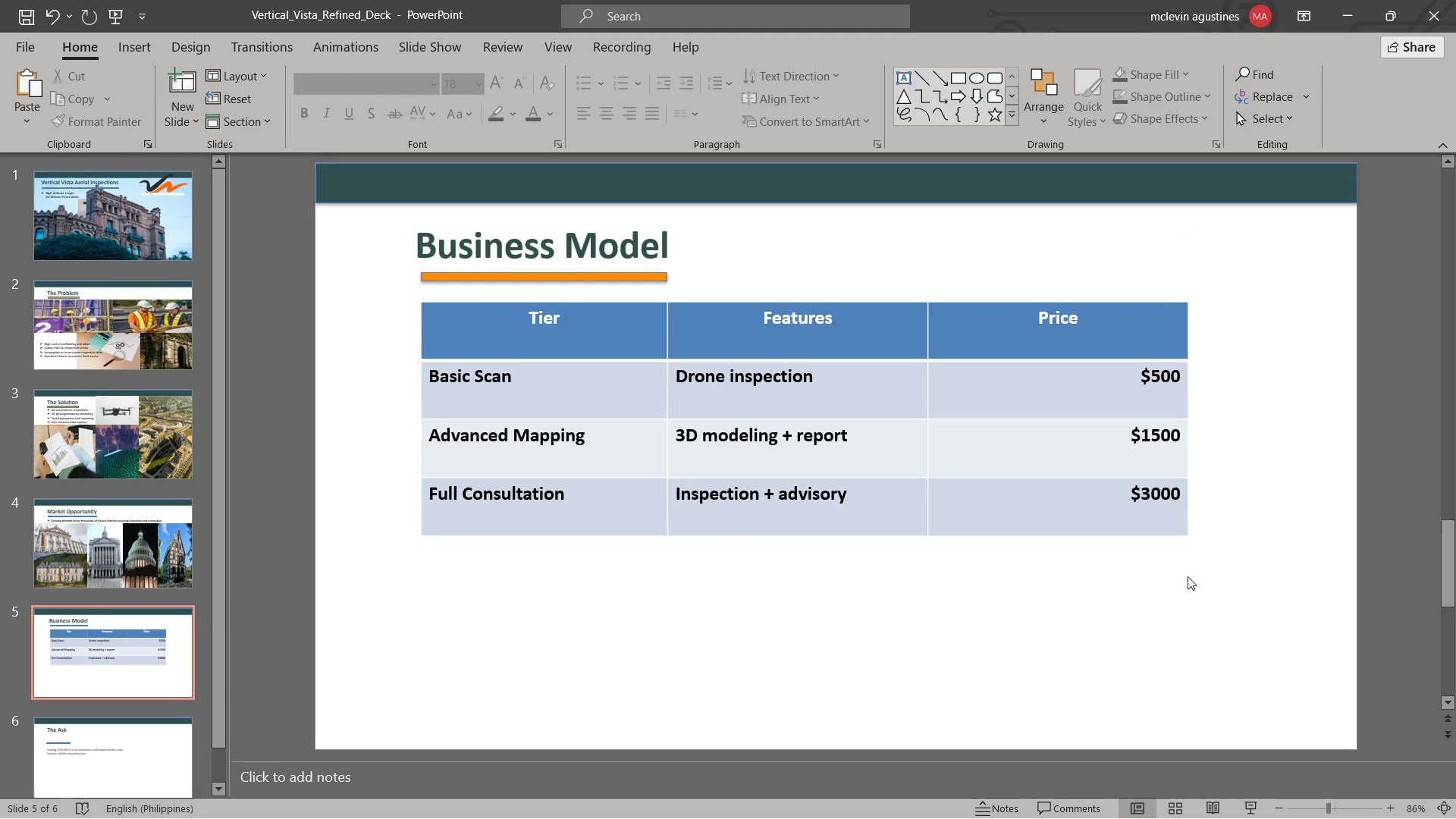 
key(Alt+Tab)
 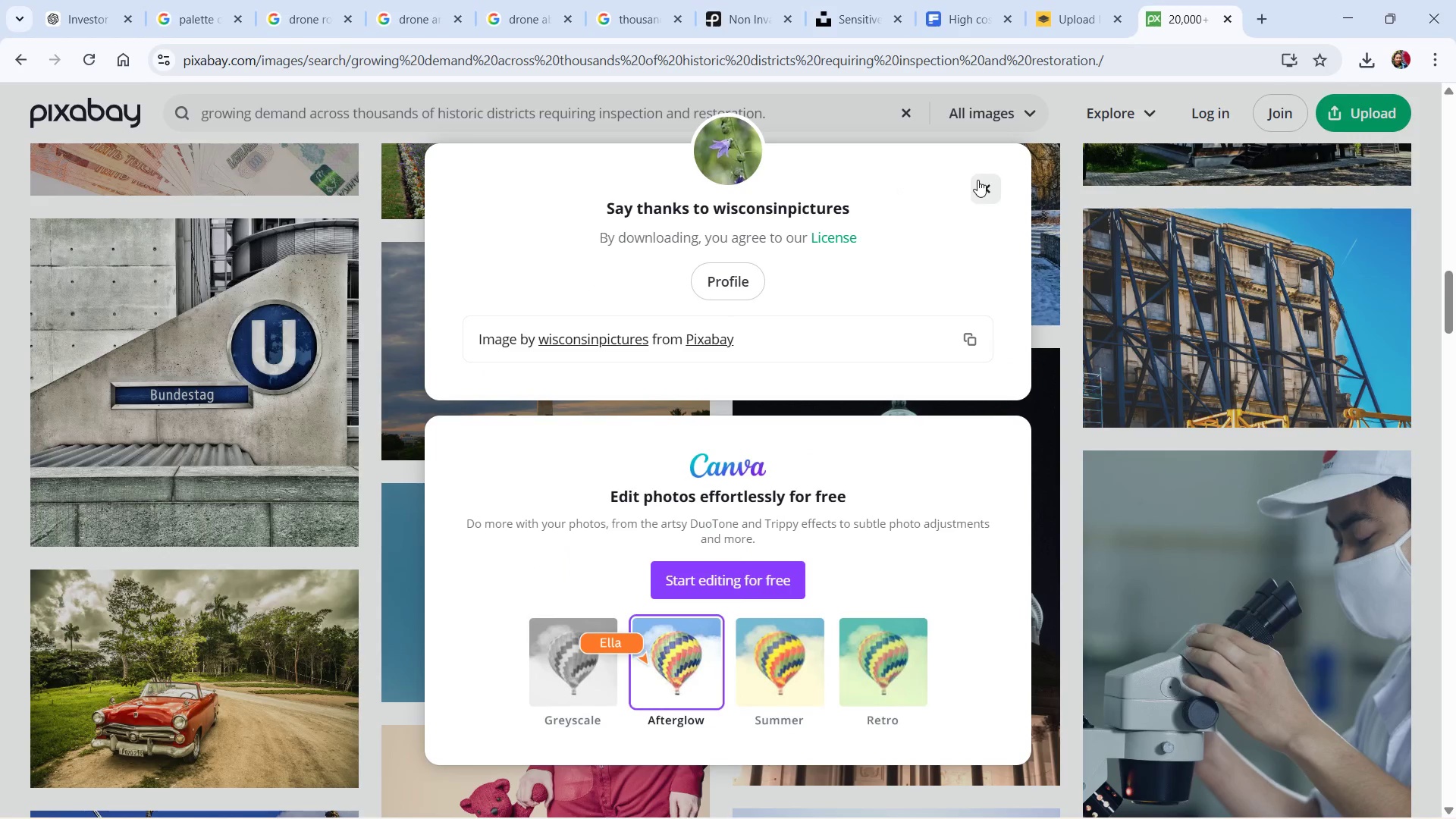 
key(Escape)
 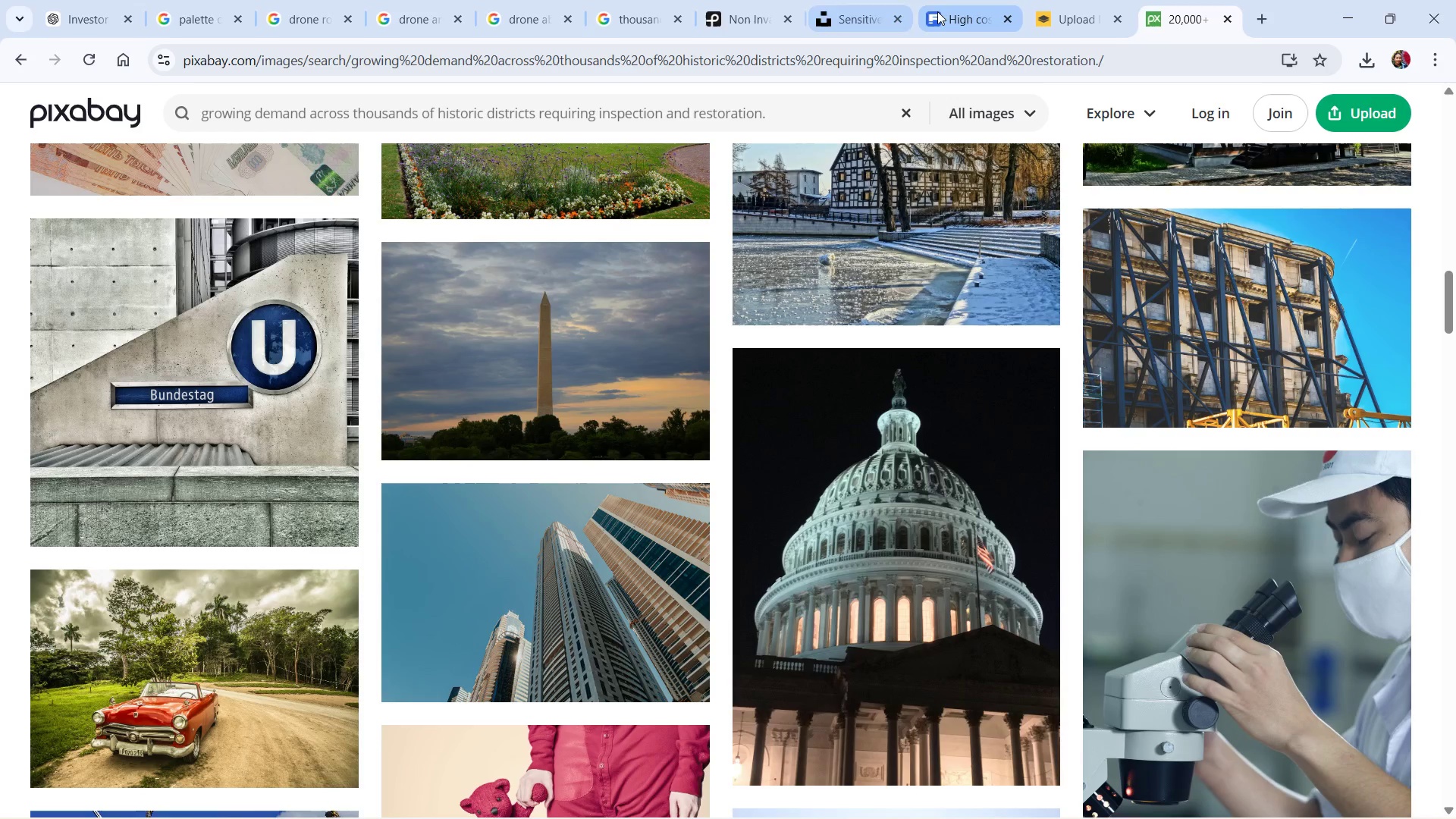 
left_click([930, 11])
 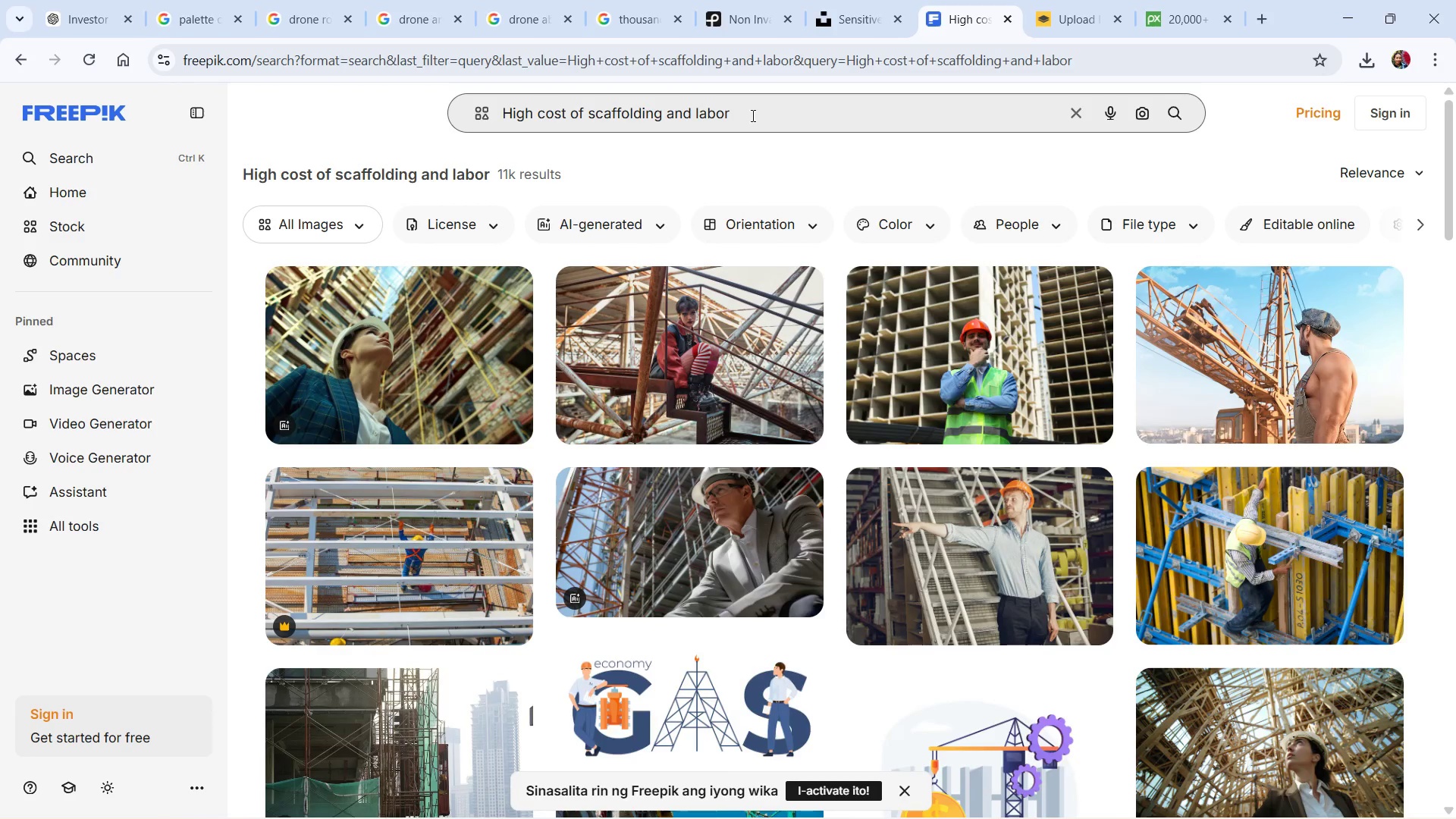 
left_click_drag(start_coordinate=[752, 115], to_coordinate=[436, 112])
 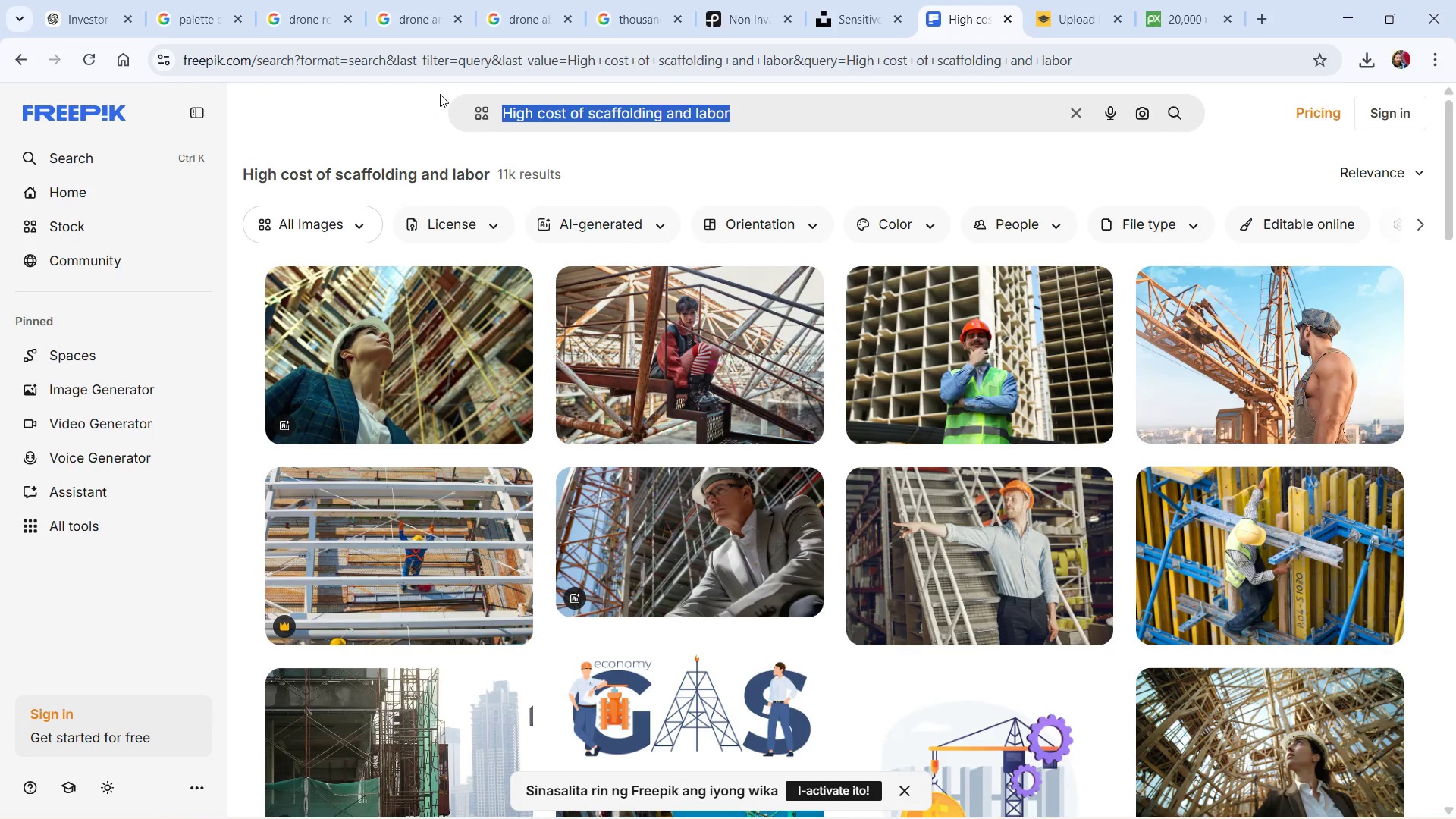 
type(B)
key(Backspace)
type(DRONE ABOVE HUGE BUILDING)
 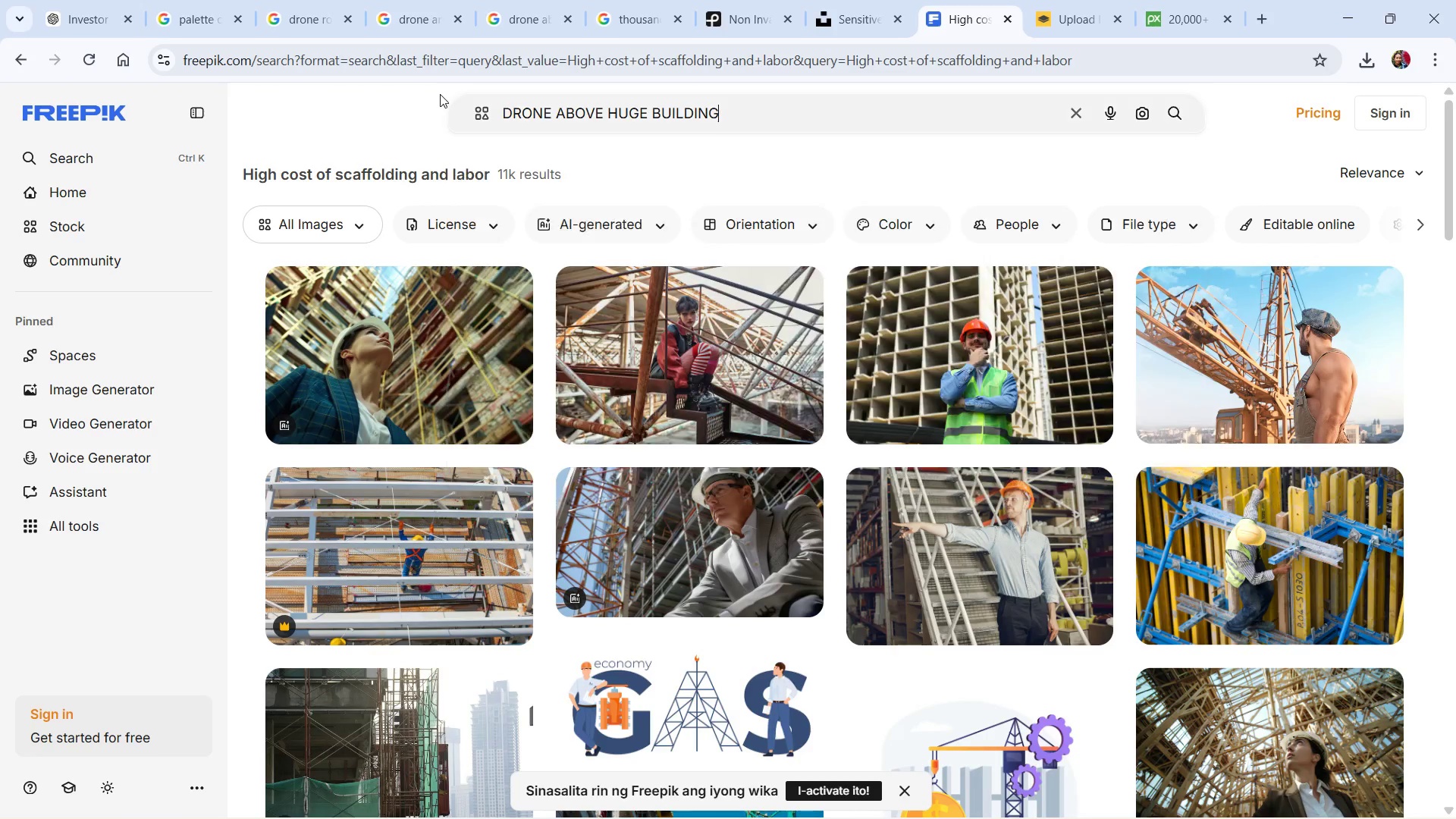 
key(Enter)
 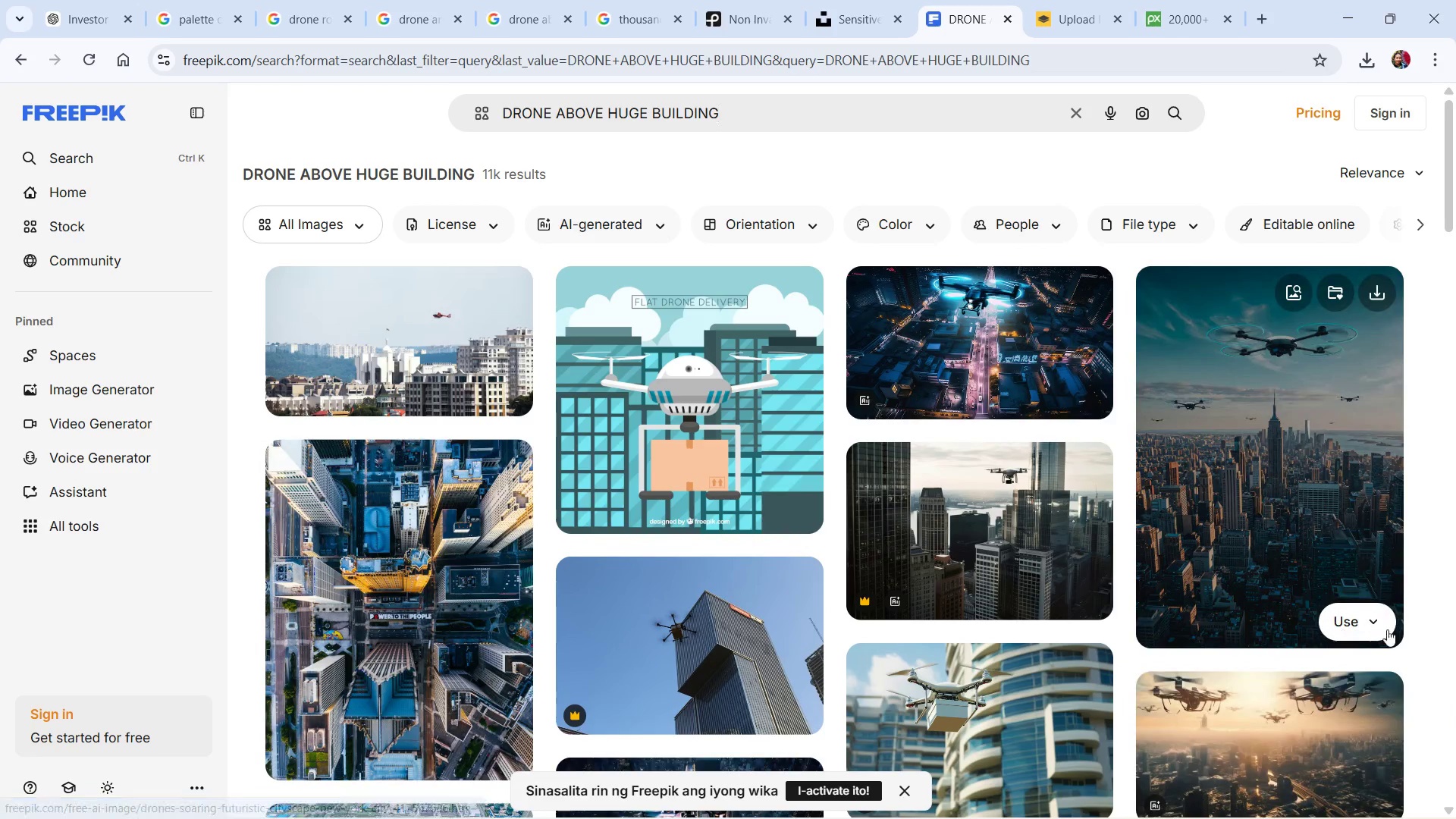 
wait(17.13)
 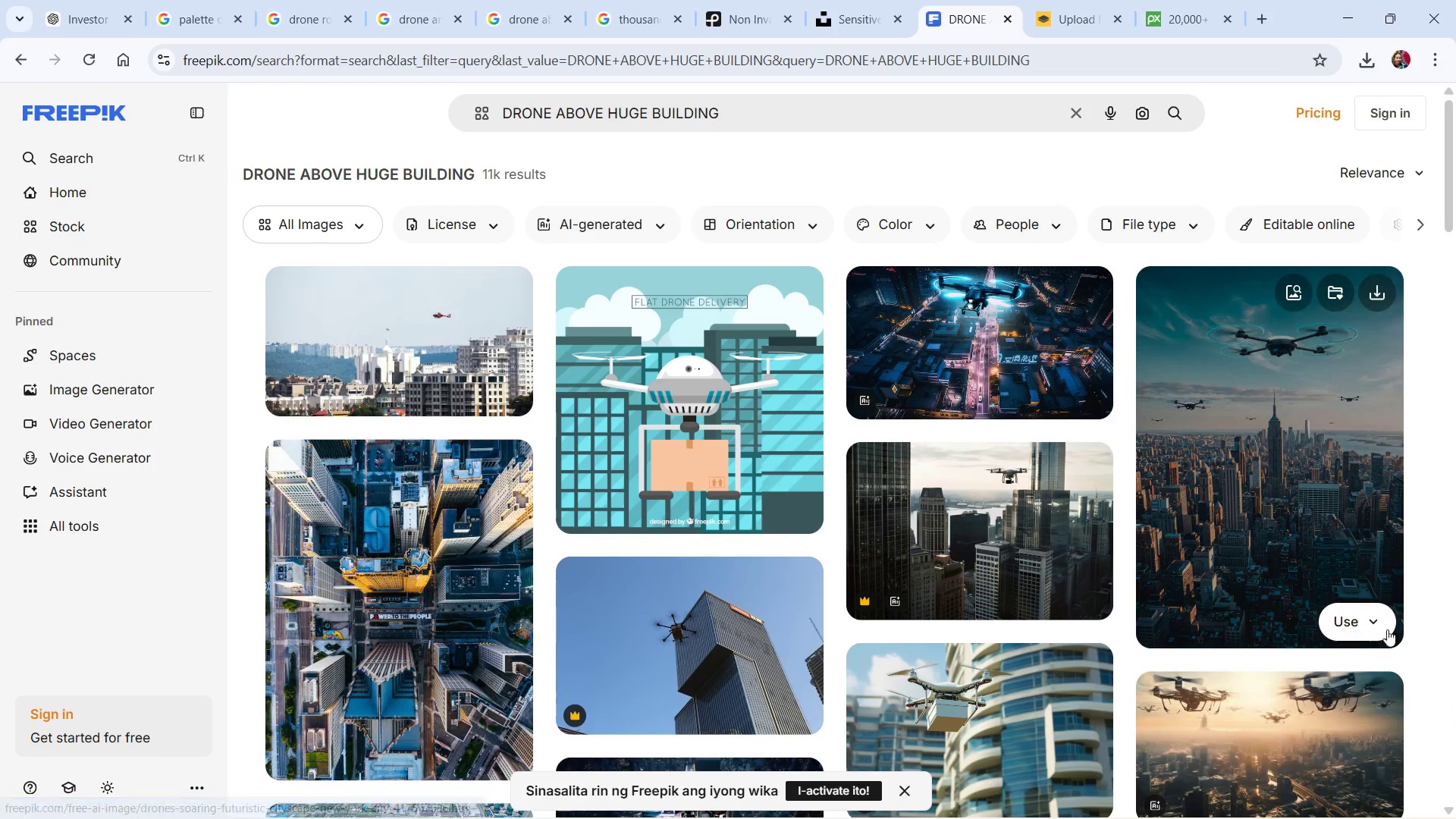 
mouse_move([1344, 466])
 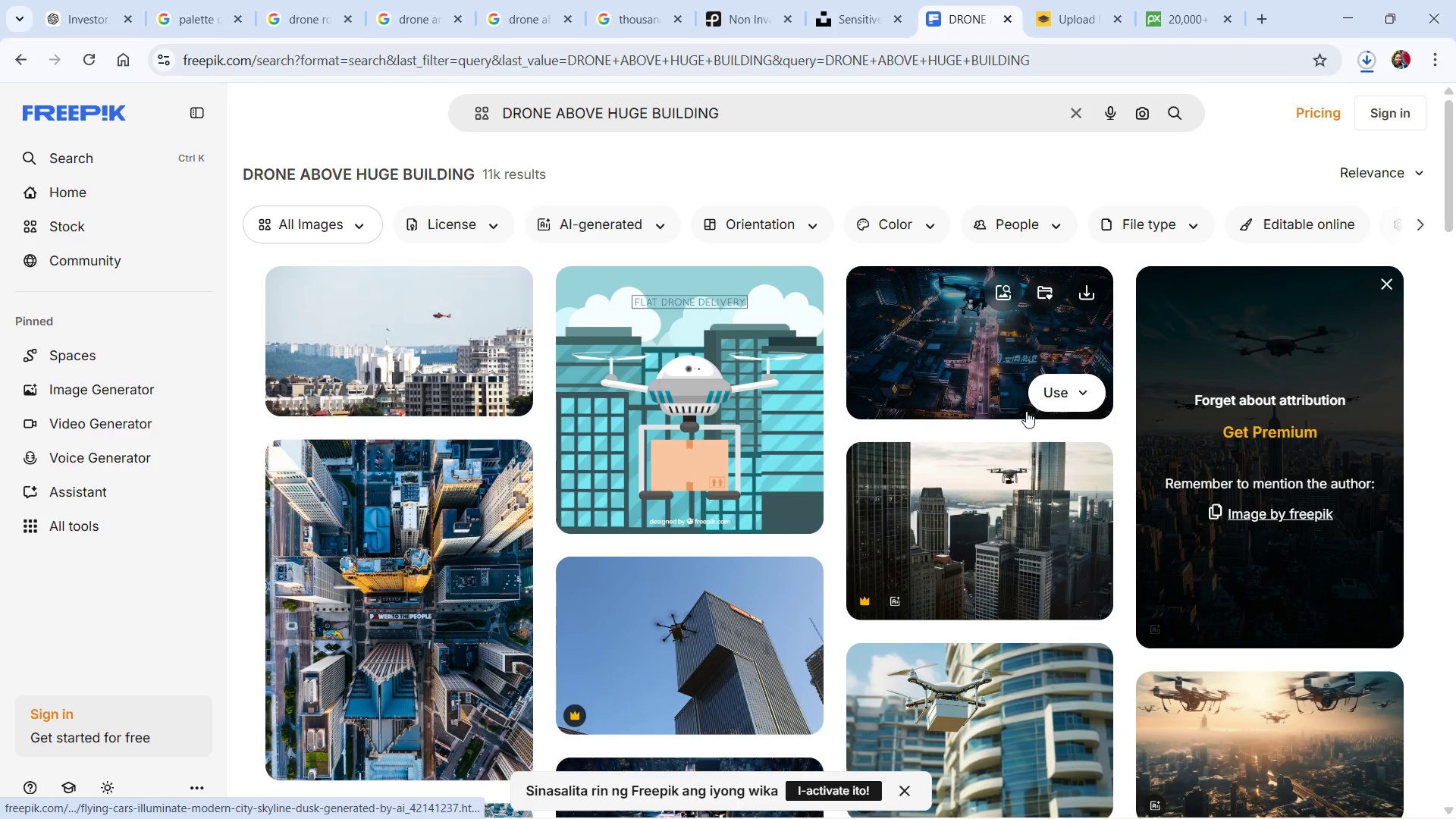 
scroll: coordinate [943, 438], scroll_direction: down, amount: 5.0
 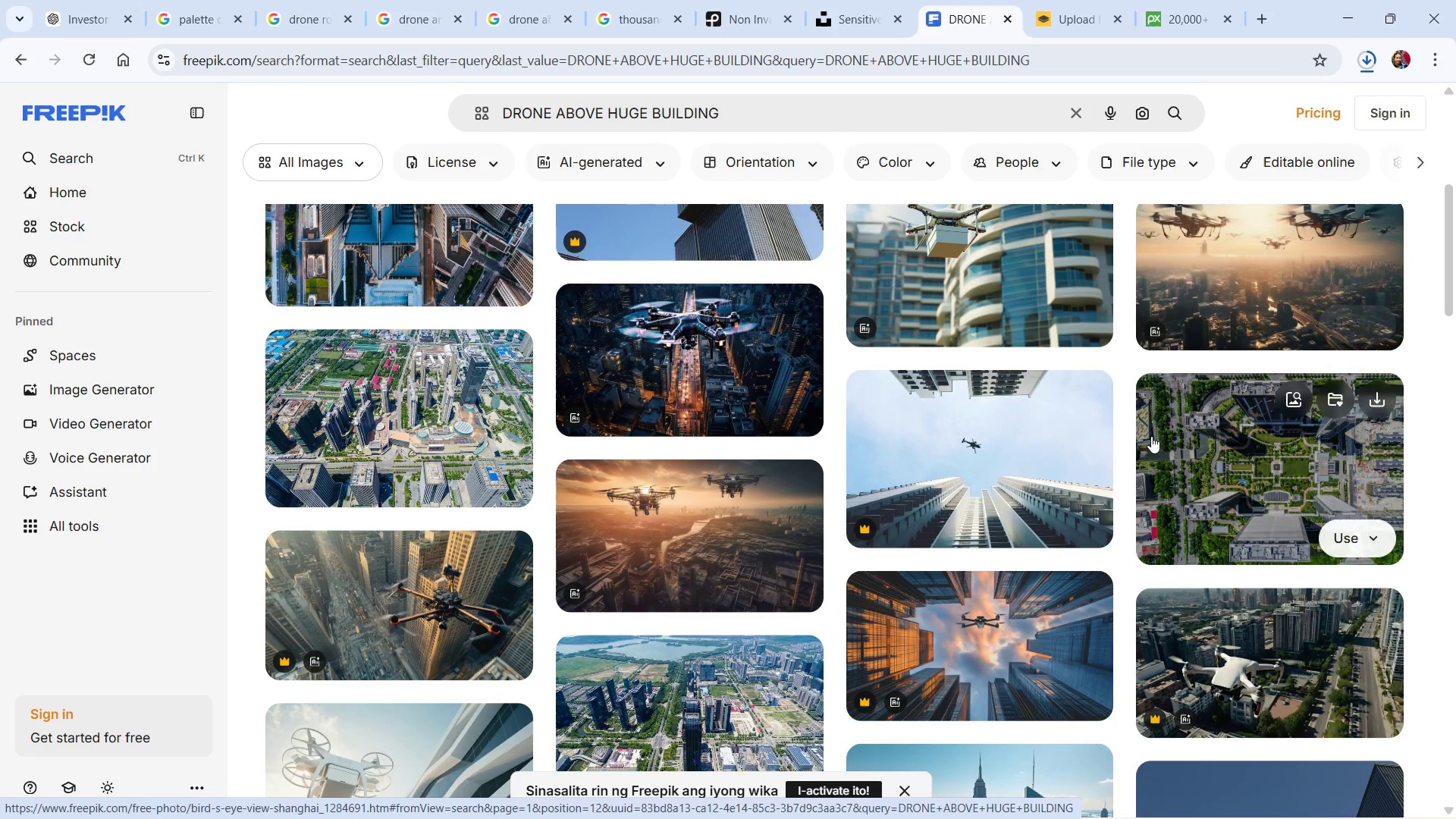 
key(Alt+Tab)
 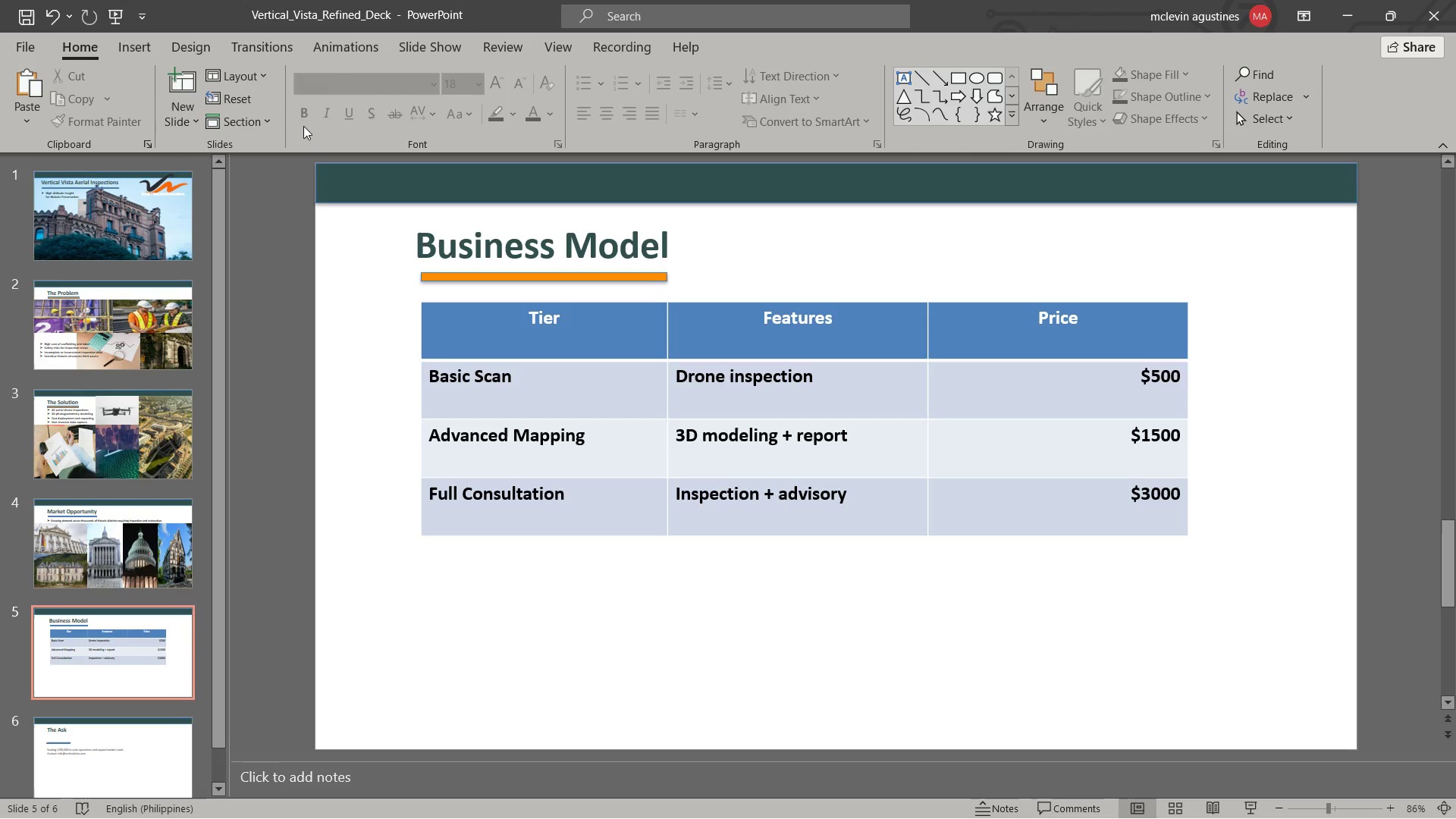 
key(Escape)
 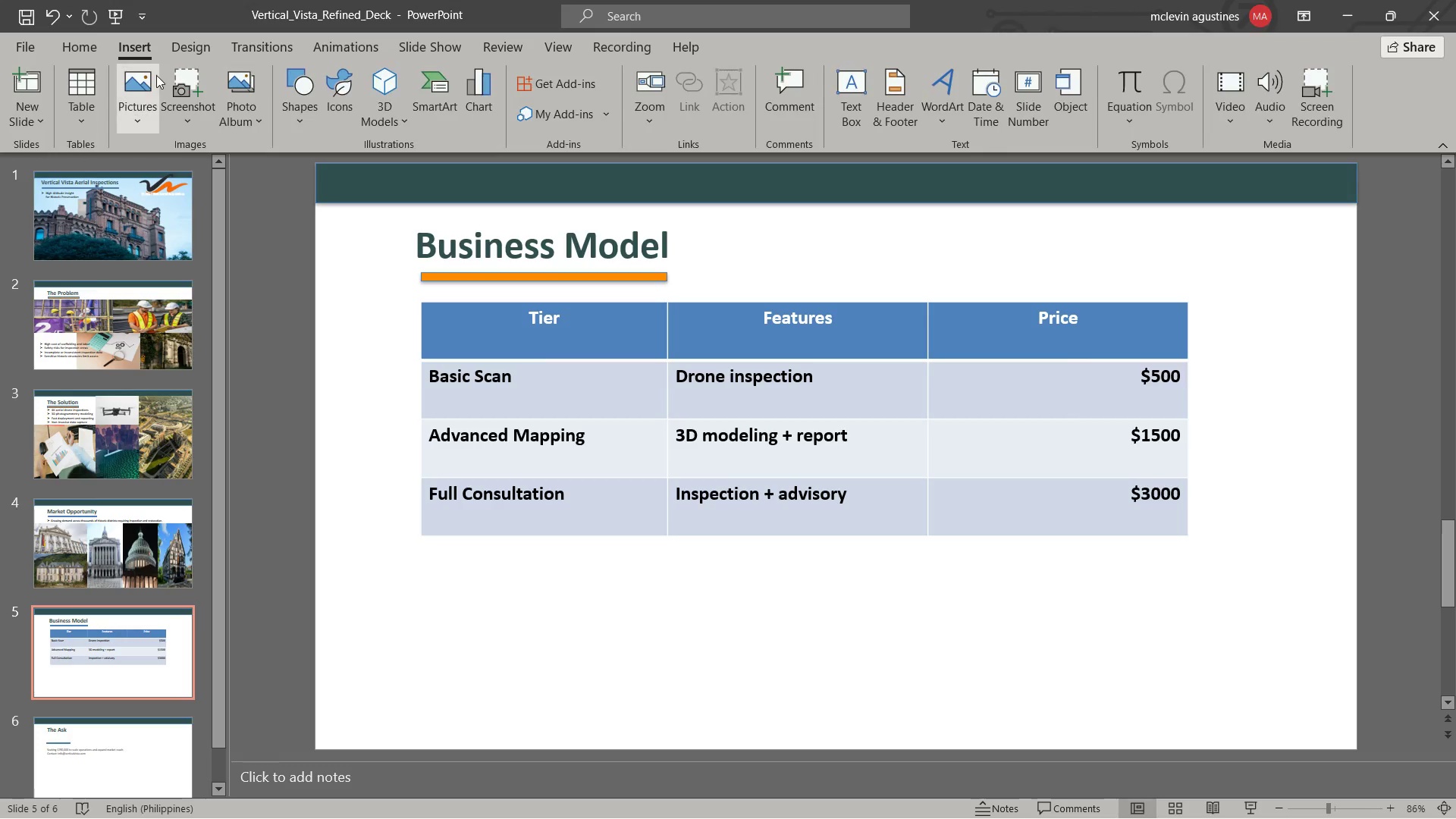 
left_click([156, 77])
 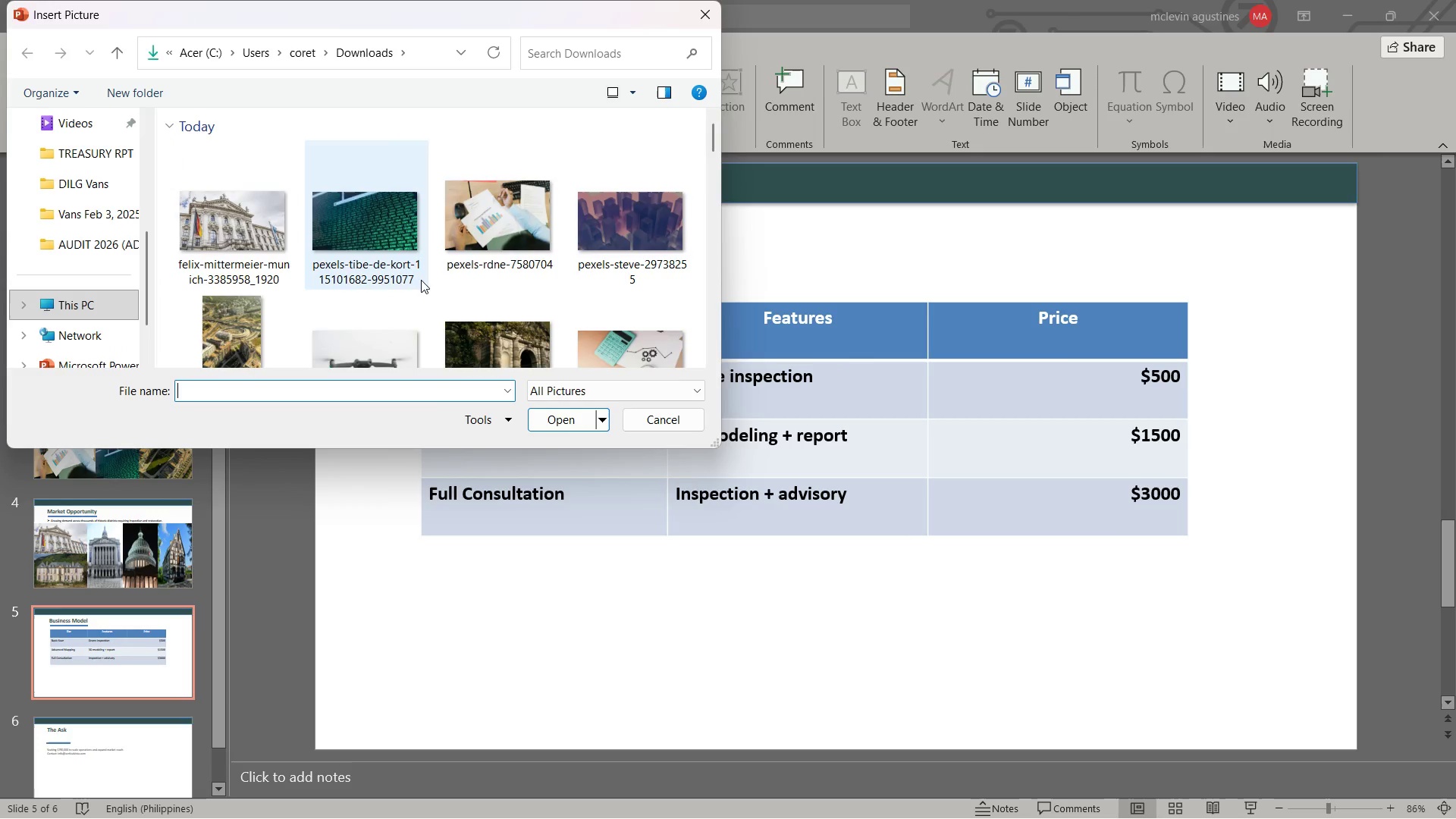 
scroll: coordinate [553, 208], scroll_direction: down, amount: 3.0
 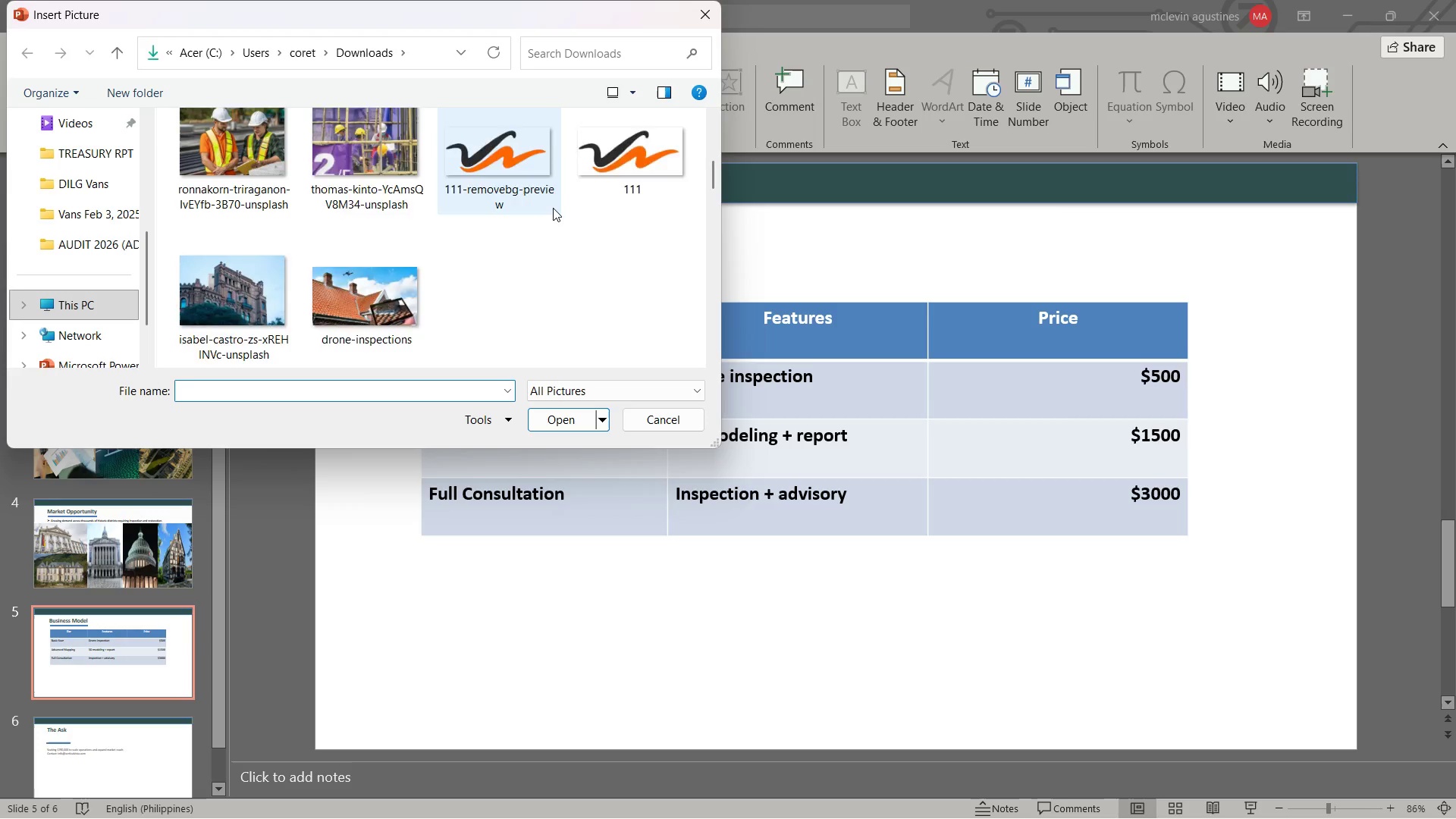 
scroll: coordinate [553, 202], scroll_direction: up, amount: 14.0
 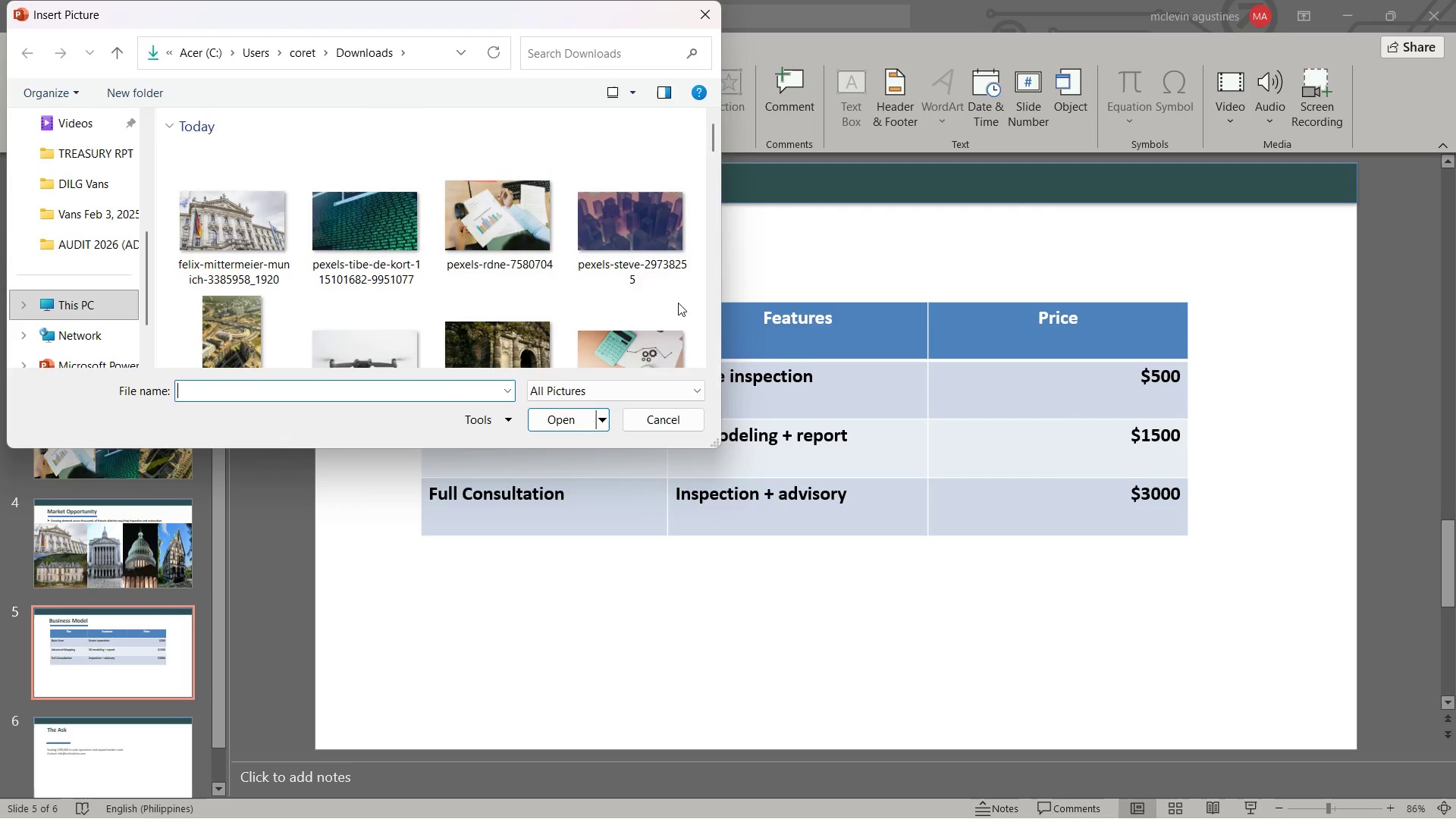 
key(Alt+Tab)
 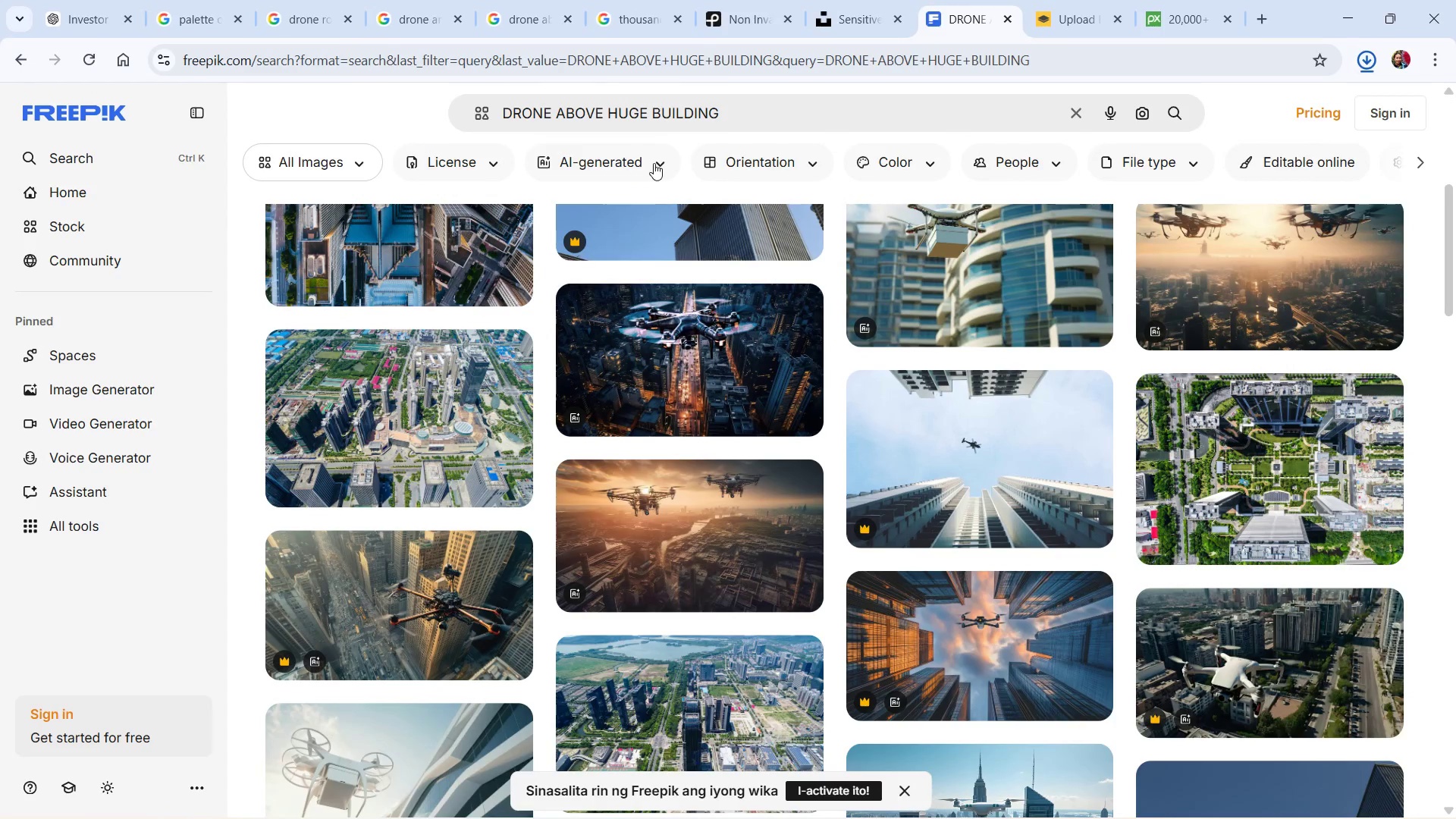 
key(Alt+AltLeft)
 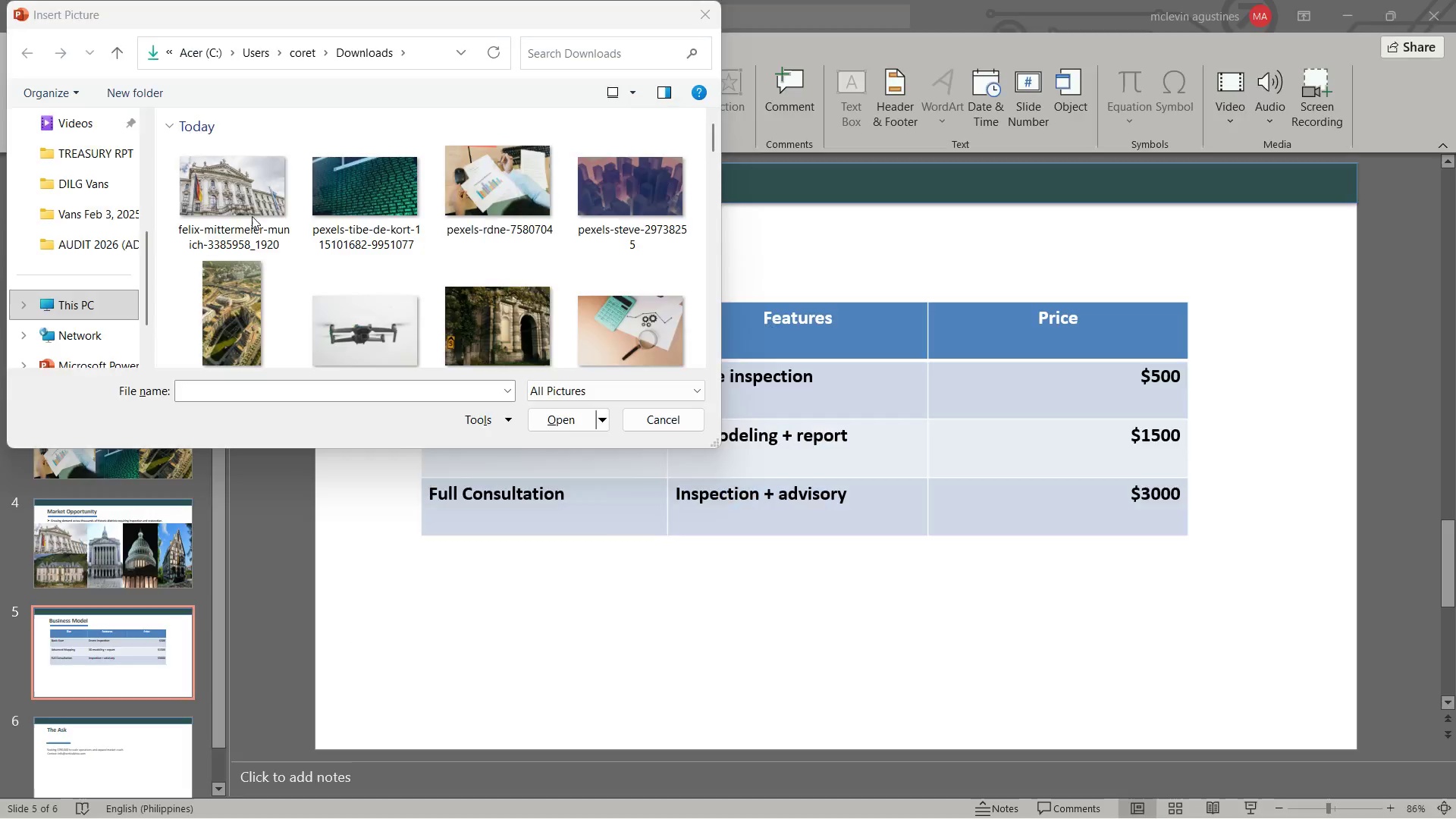 
key(Alt+Tab)
 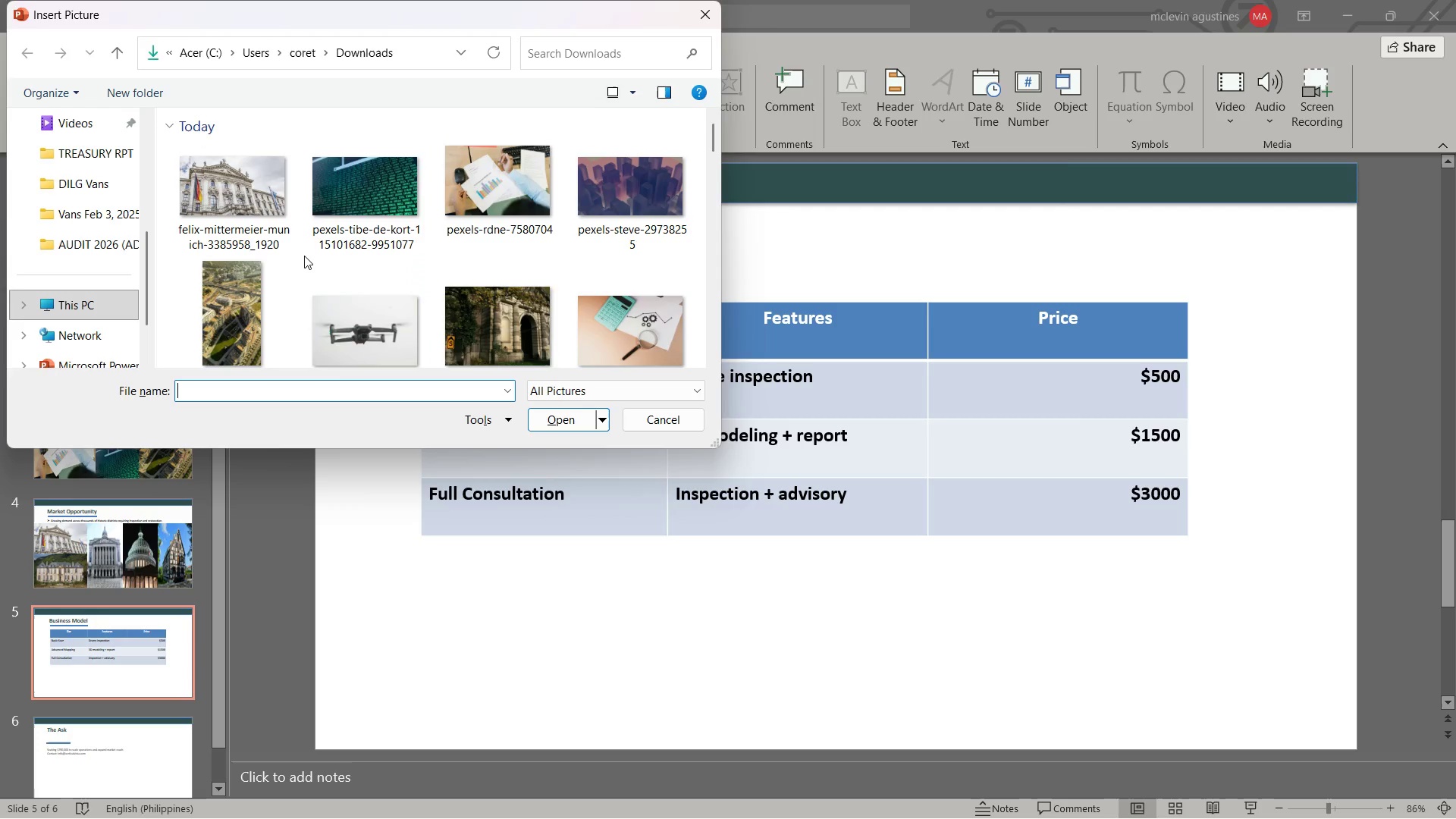 
left_click([300, 256])
 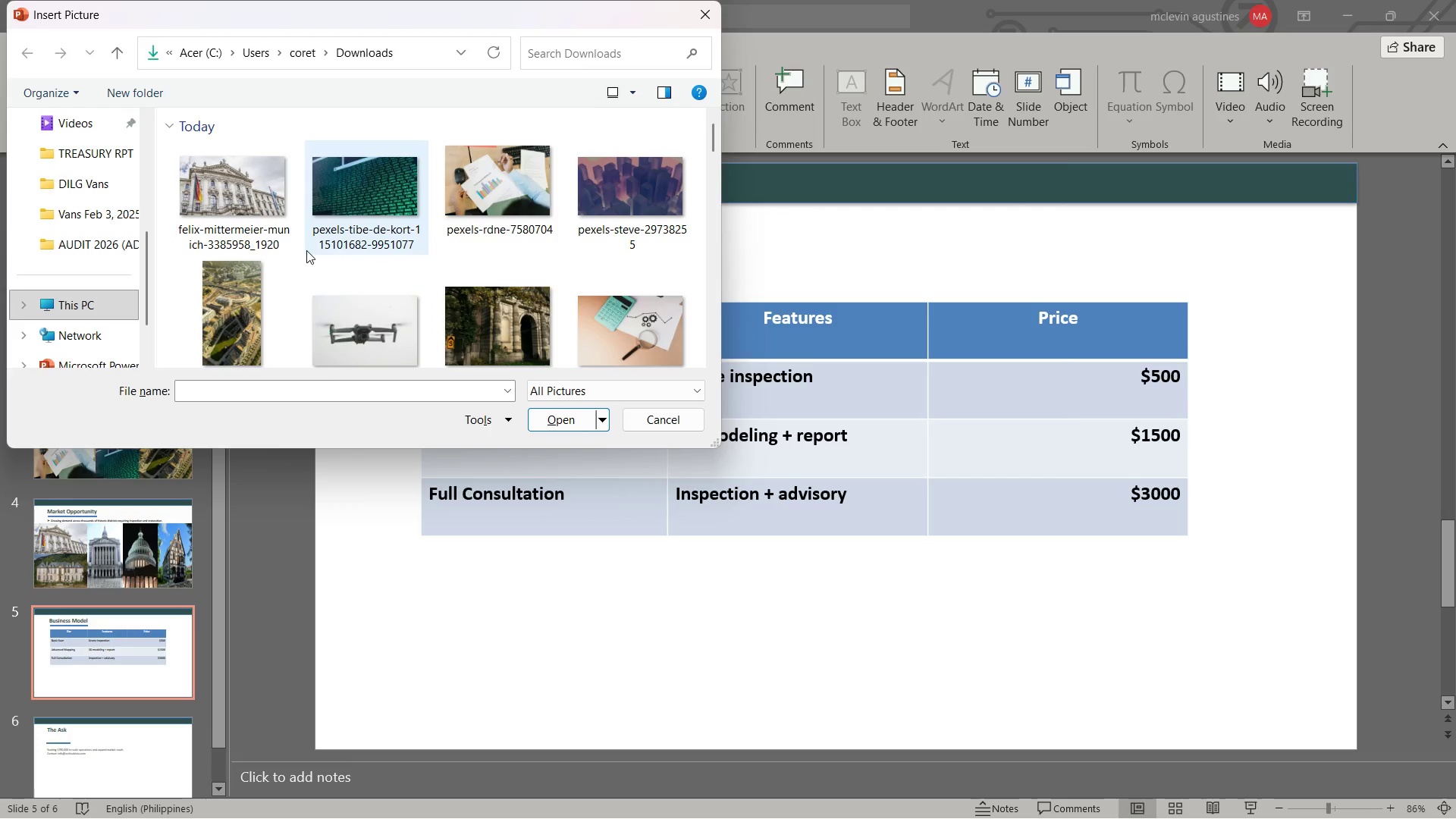 
scroll: coordinate [383, 334], scroll_direction: up, amount: 20.0
 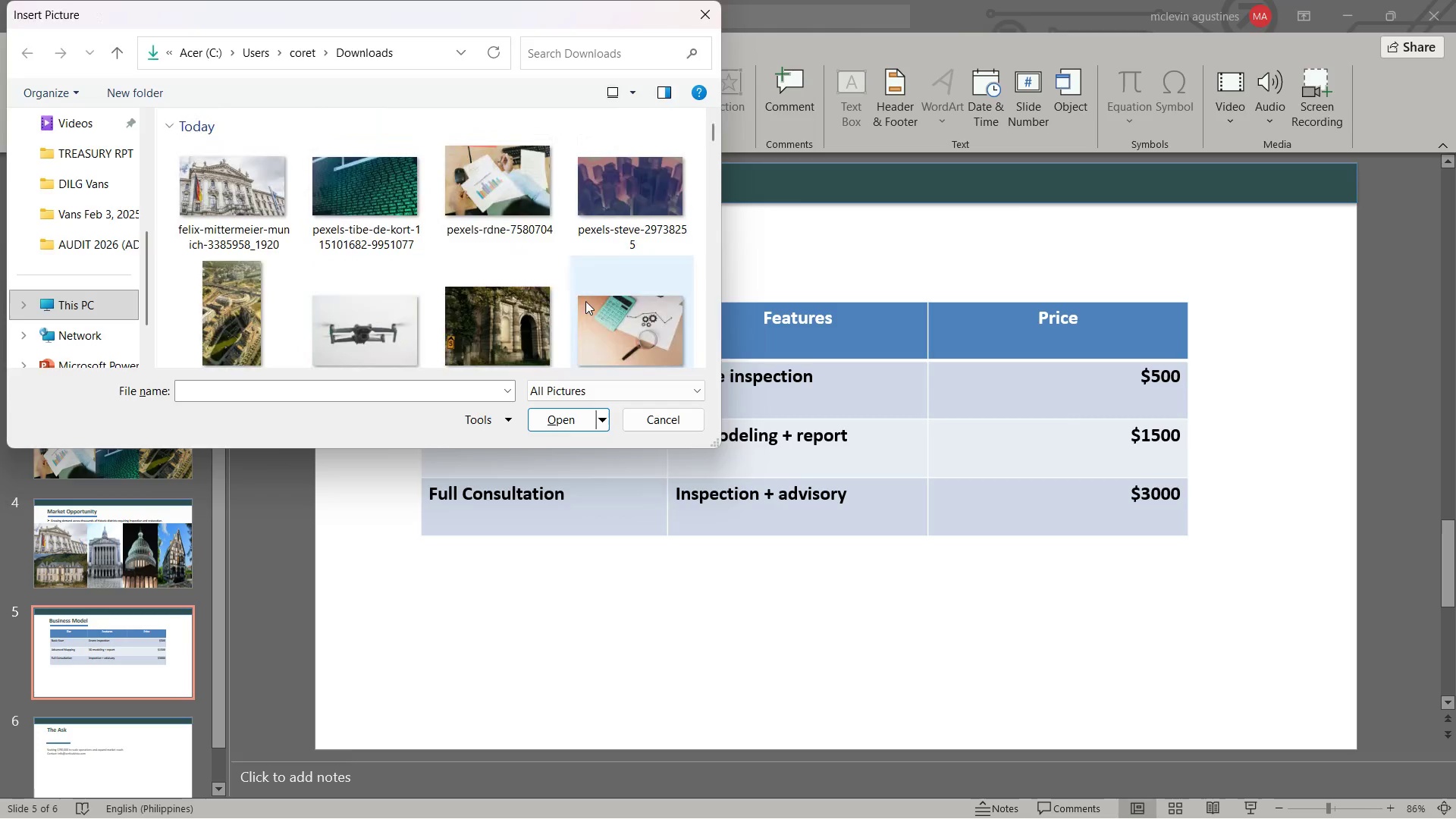 
key(Escape)
 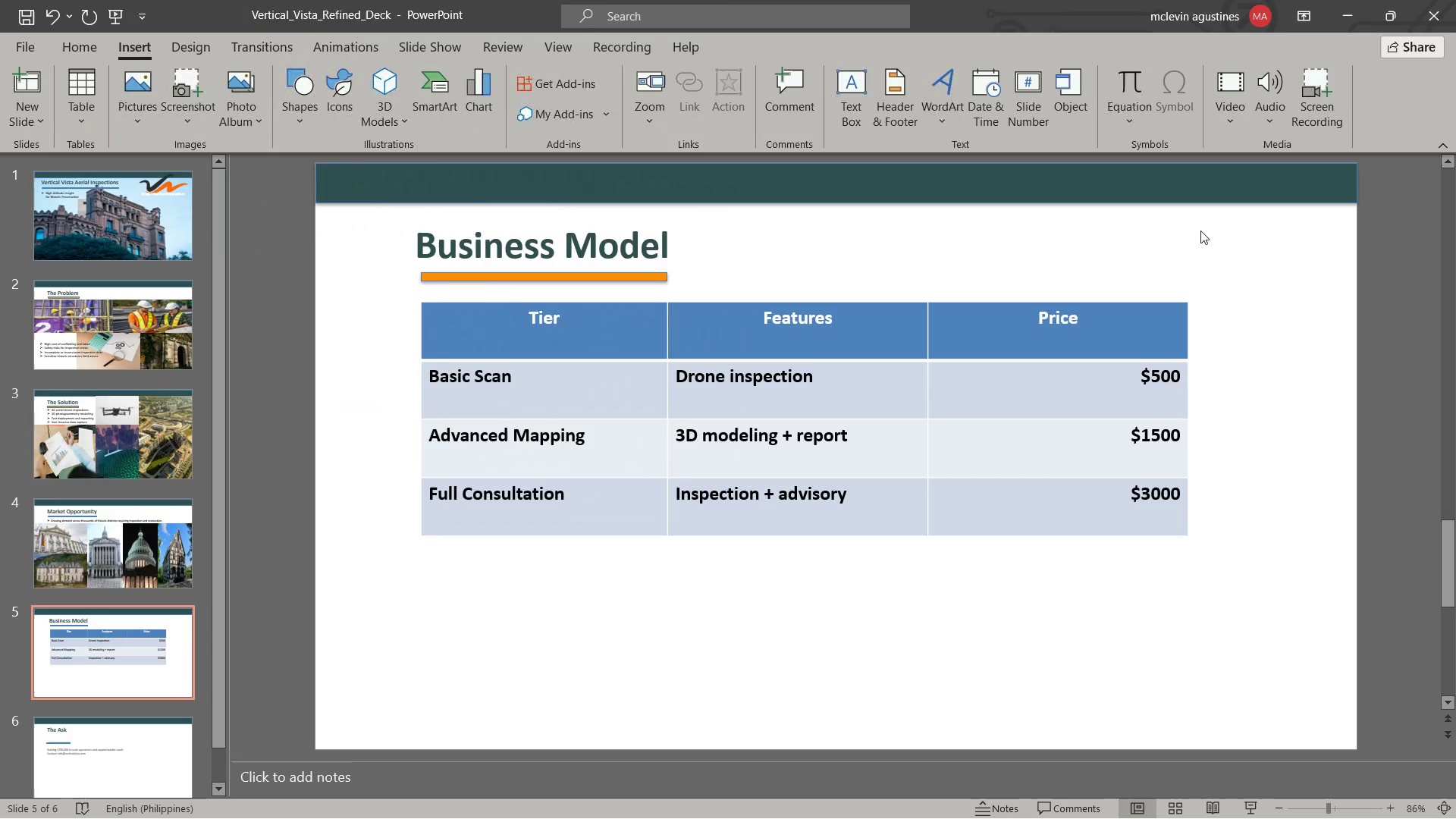 
key(Alt+AltLeft)
 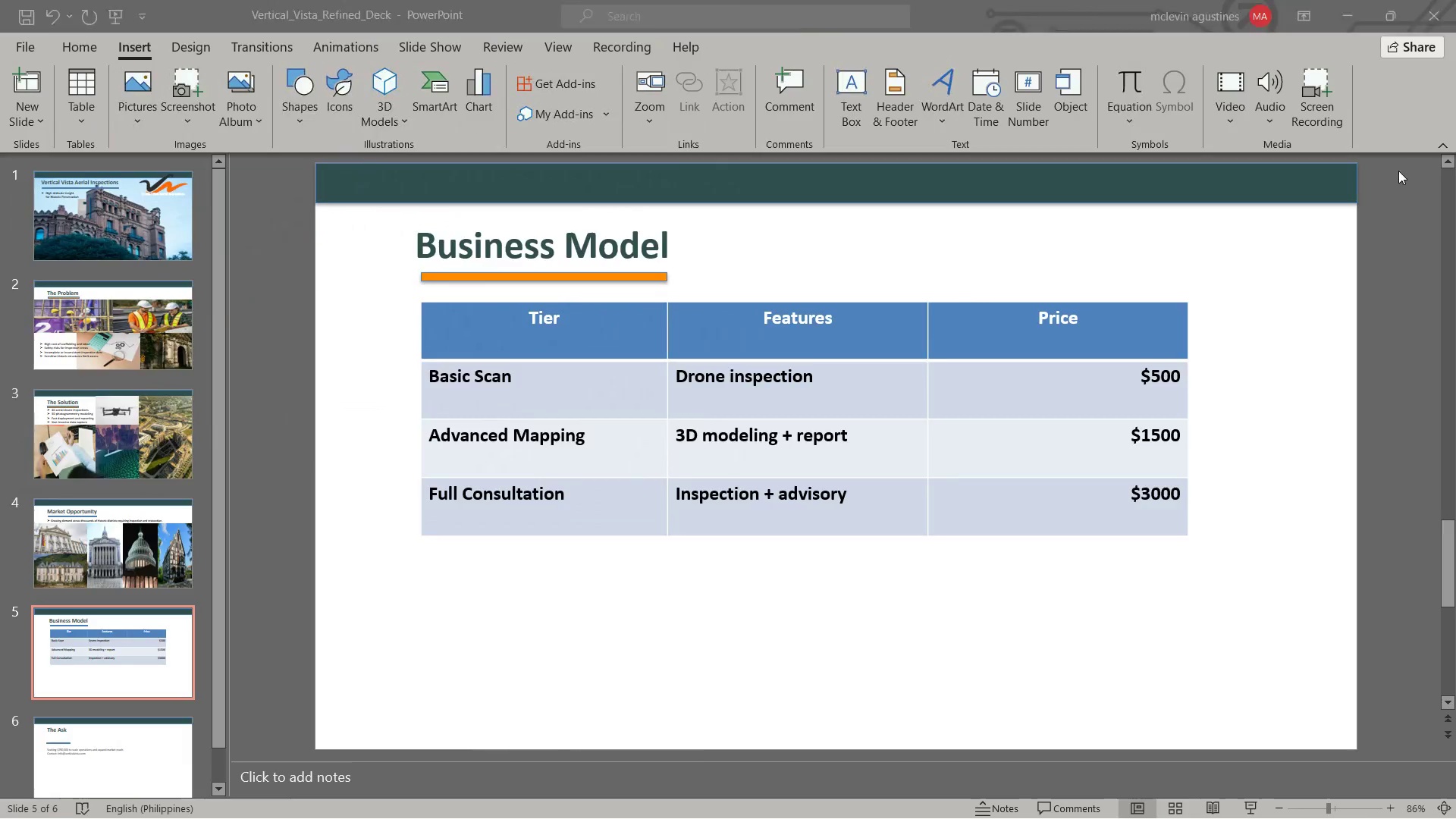 
key(Alt+Tab)
 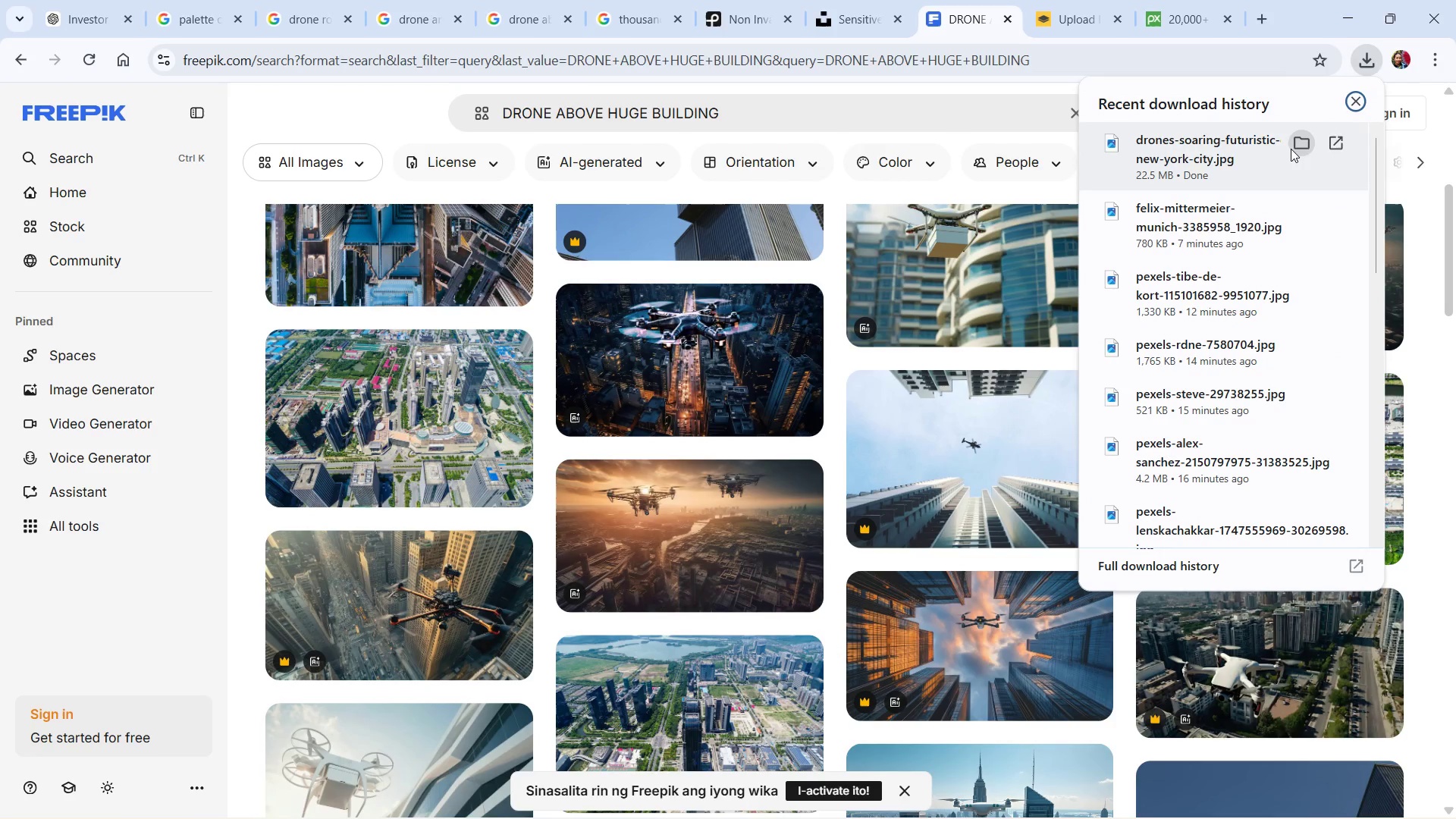 
key(Alt+AltLeft)
 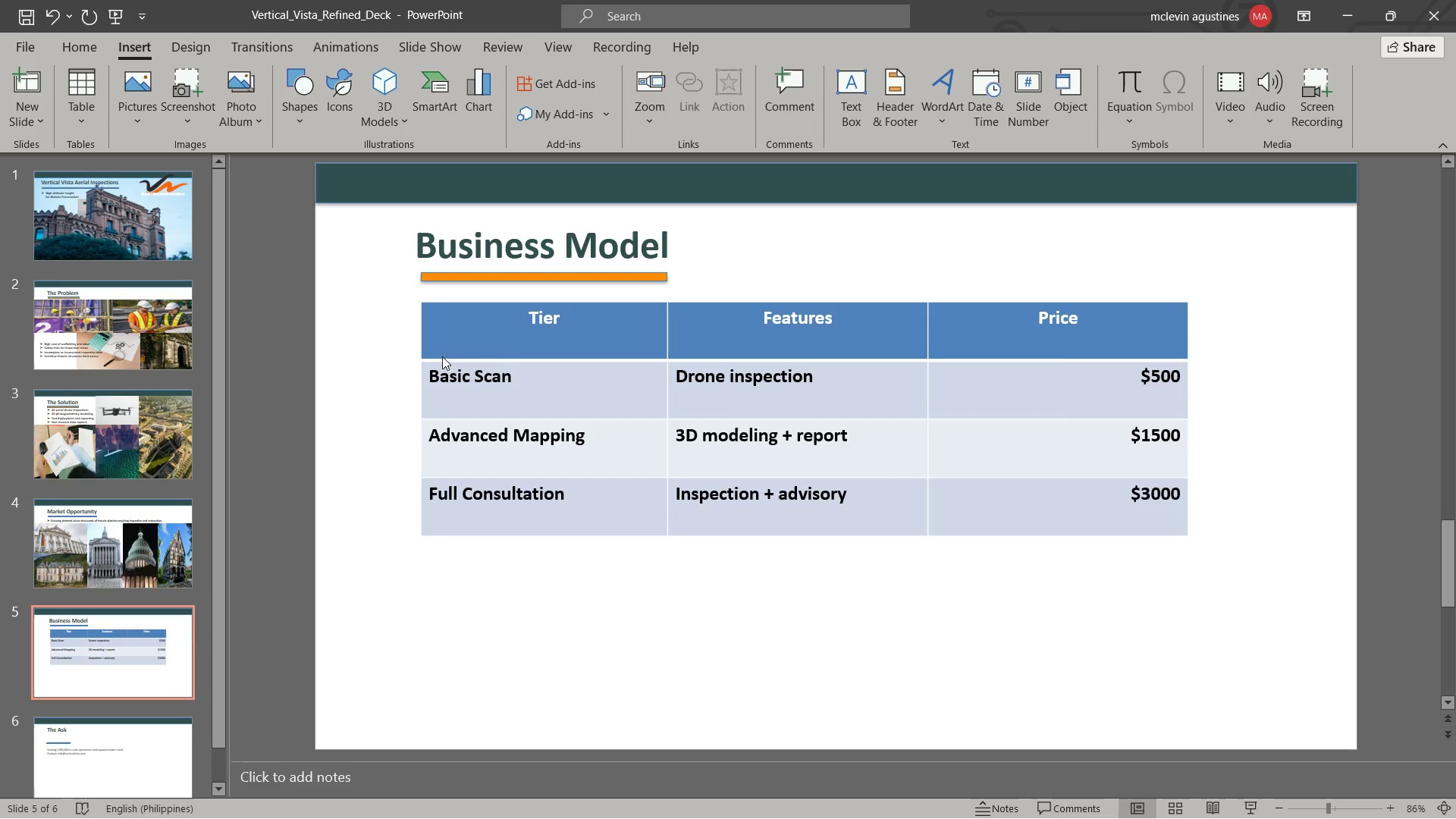 
key(Alt+Tab)
 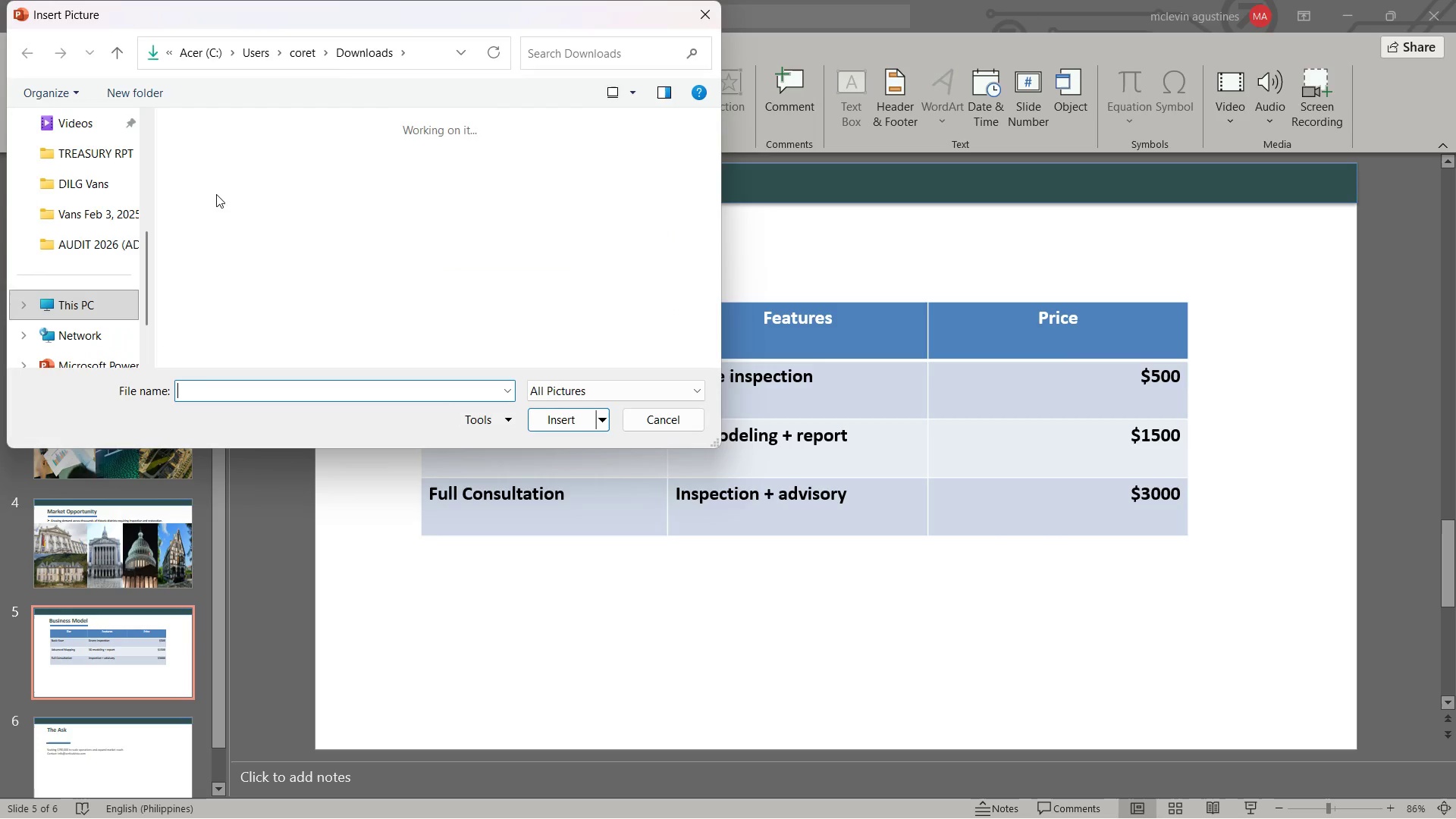 
double_click([216, 194])
 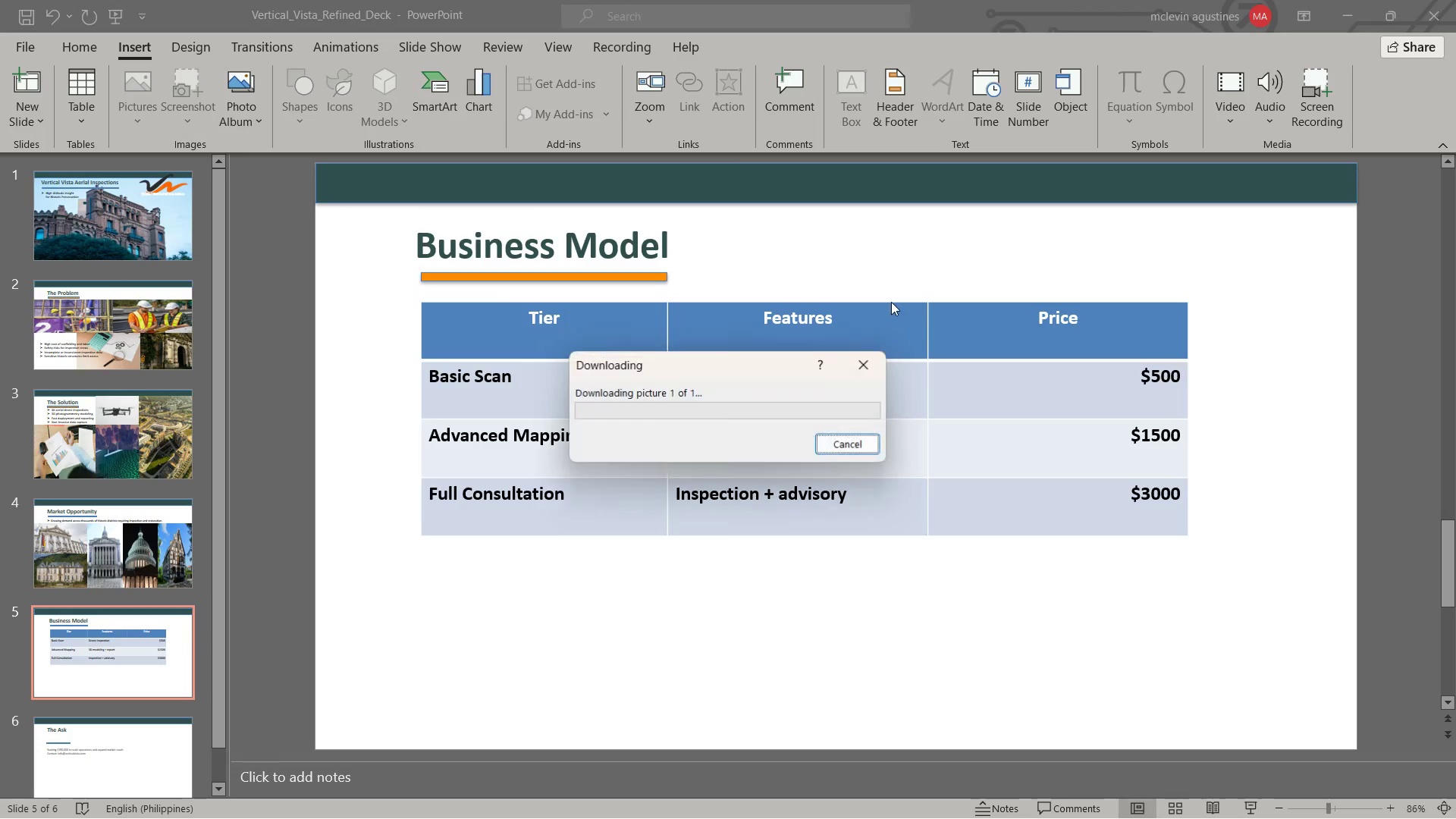 
mouse_move([863, 321])
 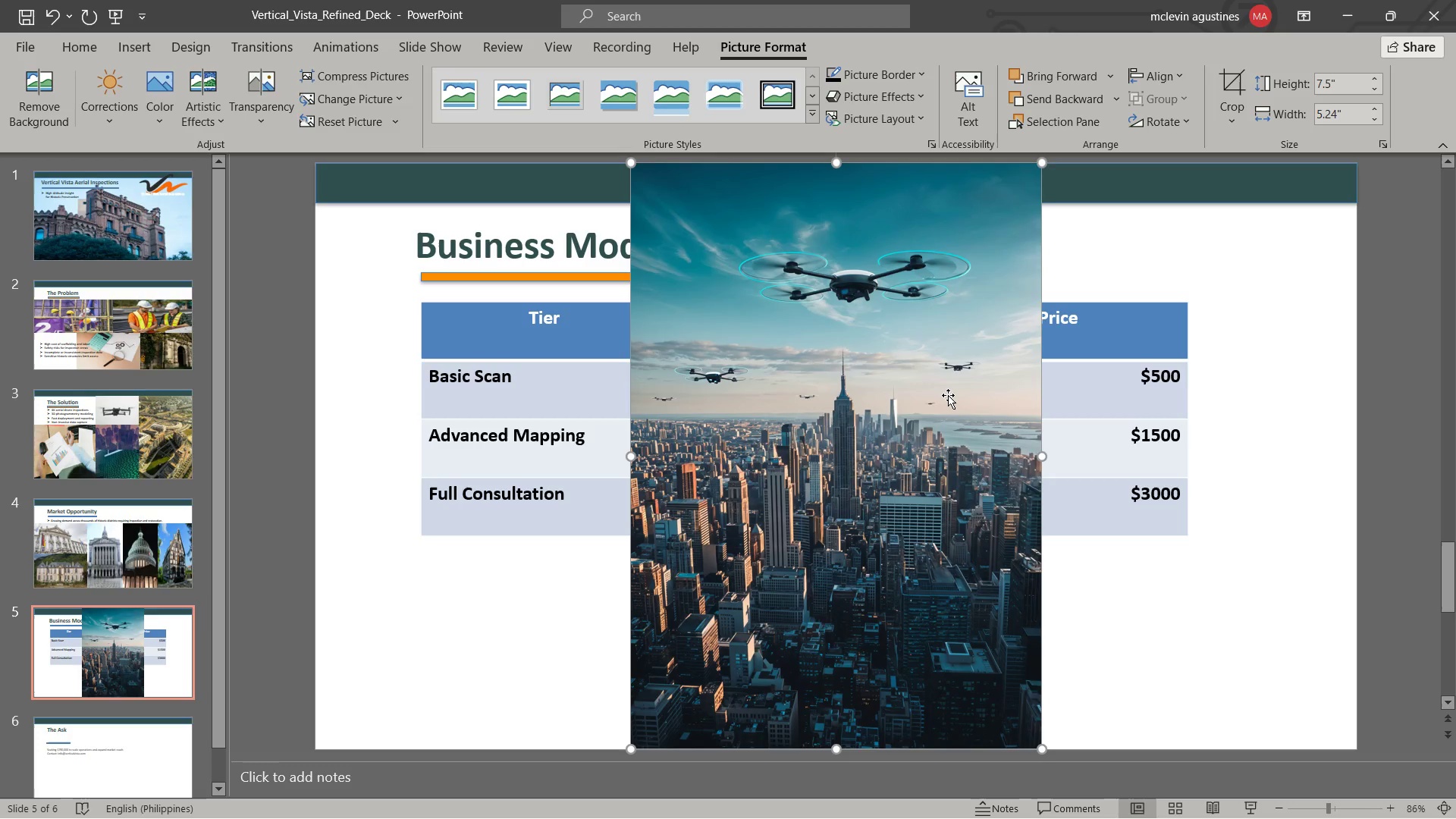 
left_click_drag(start_coordinate=[949, 396], to_coordinate=[632, 394])
 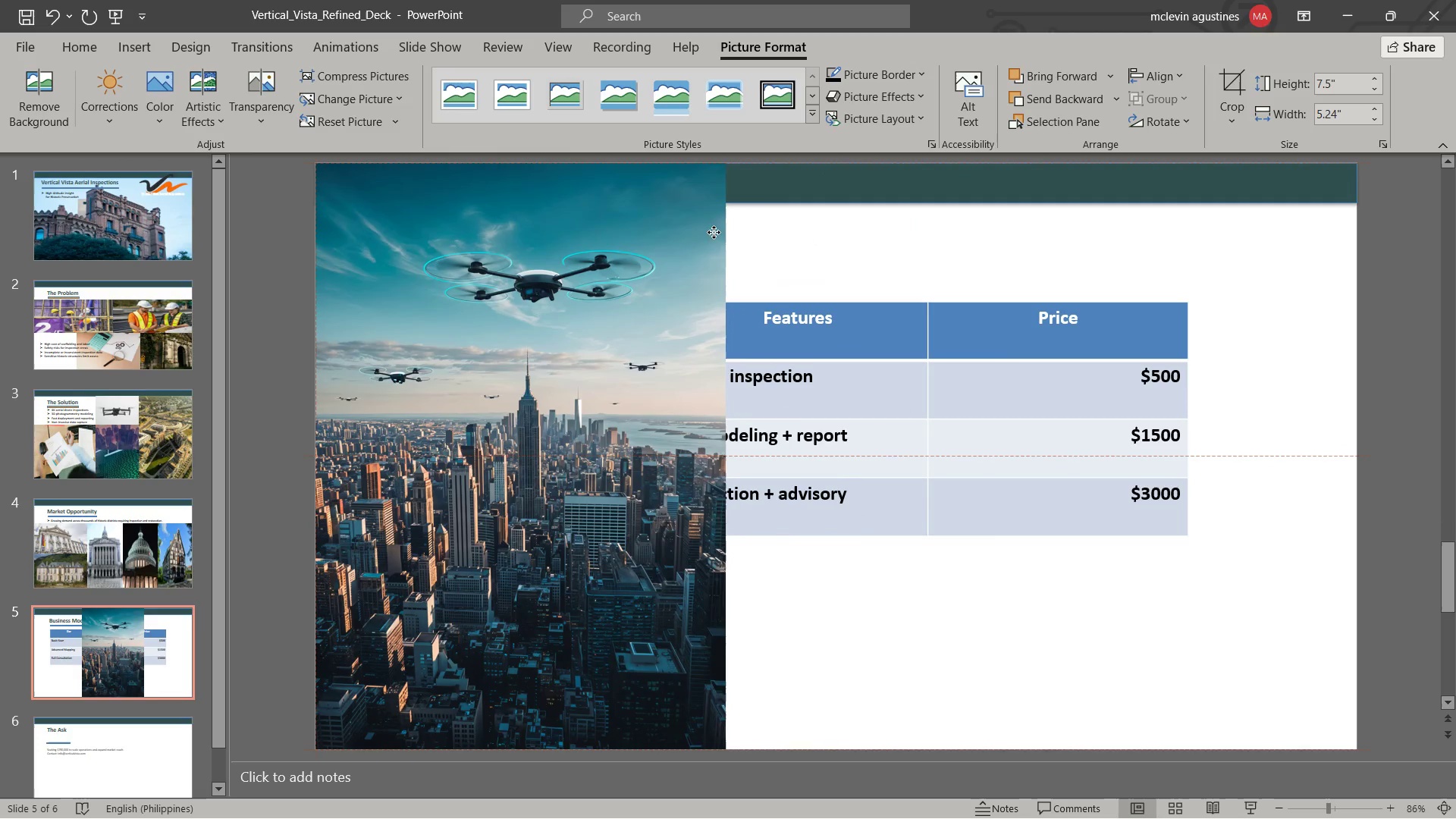 
left_click_drag(start_coordinate=[703, 265], to_coordinate=[700, 308])
 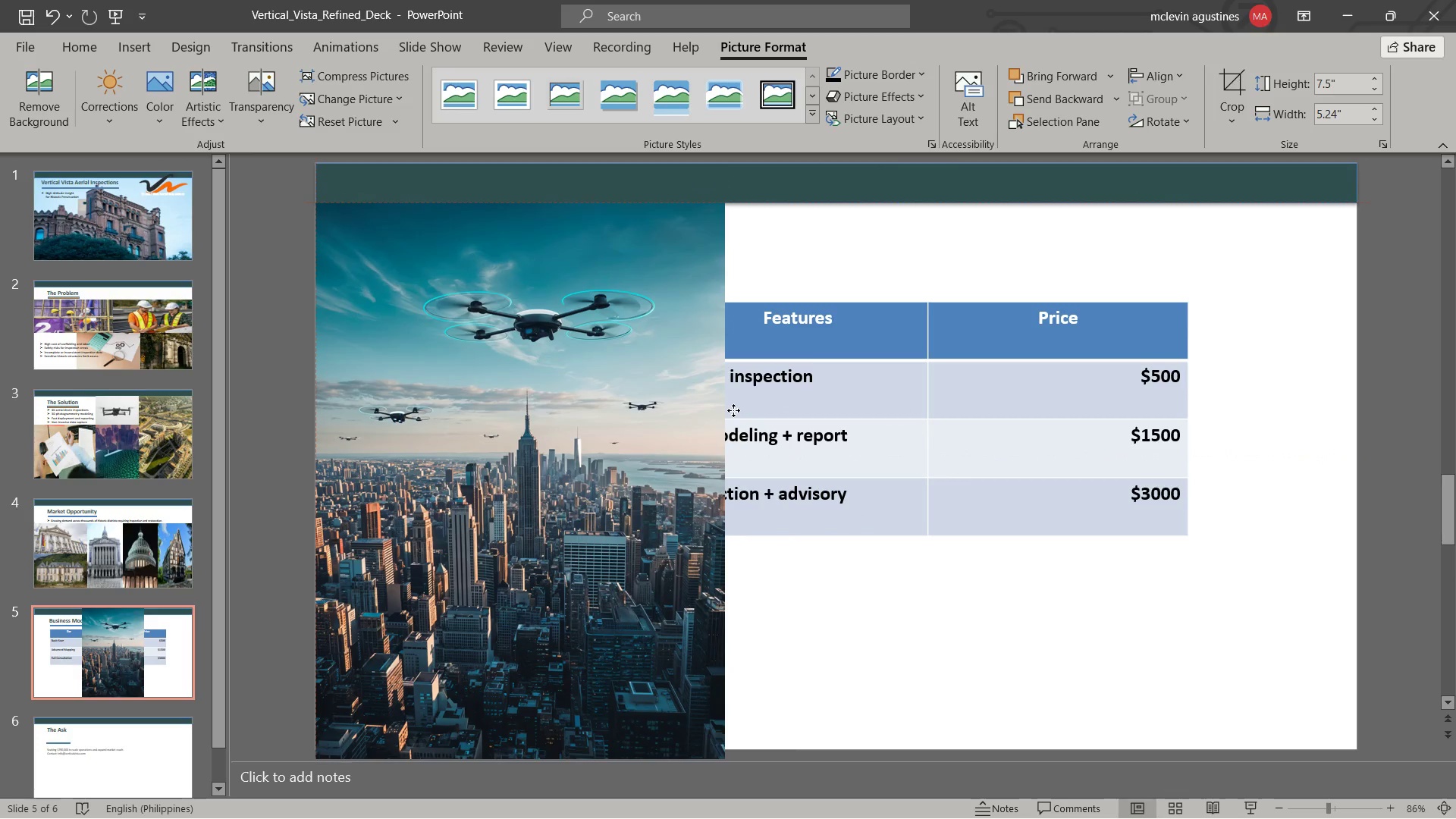 
scroll: coordinate [995, 704], scroll_direction: down, amount: 9.0
 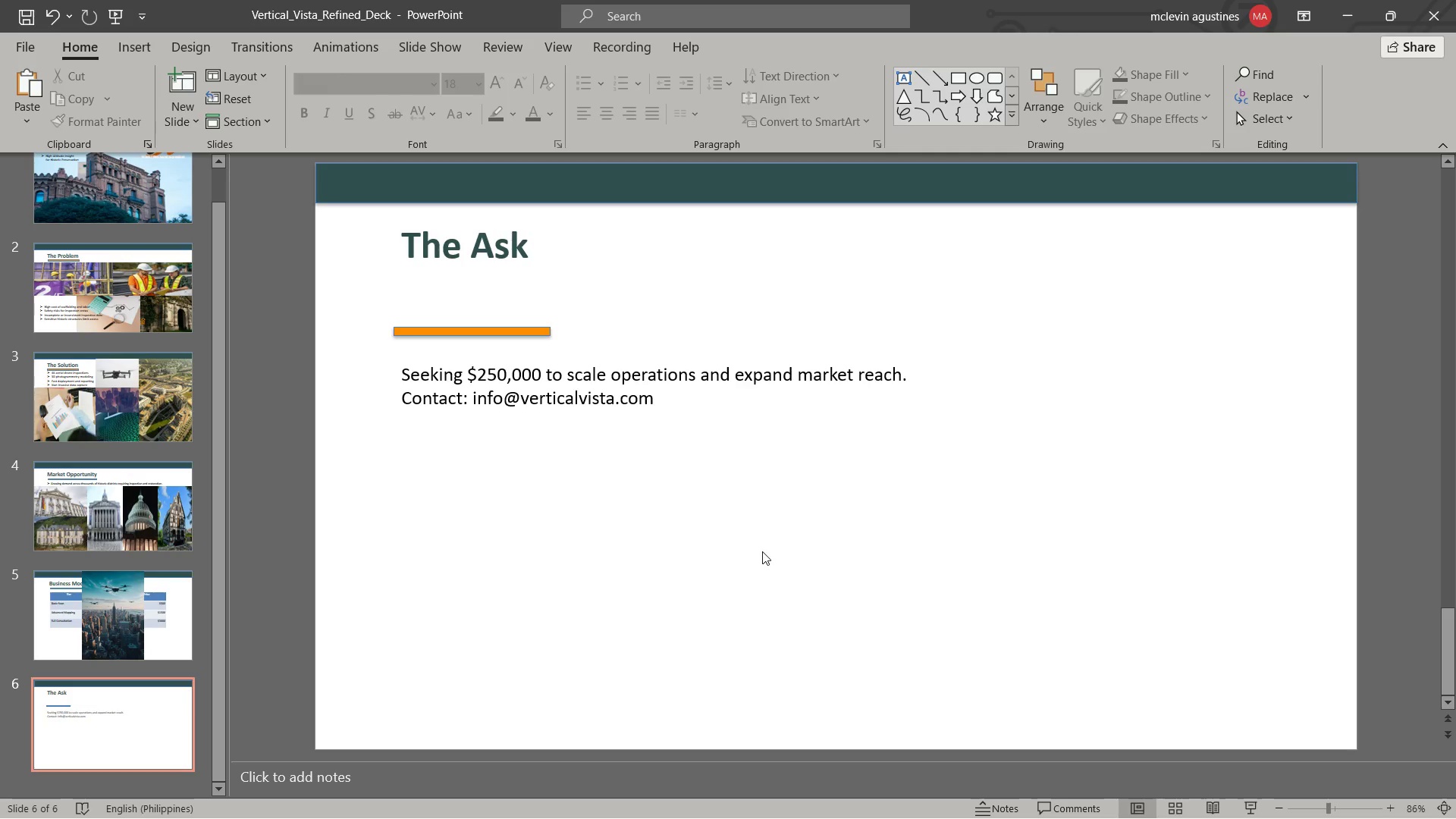 
scroll: coordinate [762, 551], scroll_direction: up, amount: 1.0
 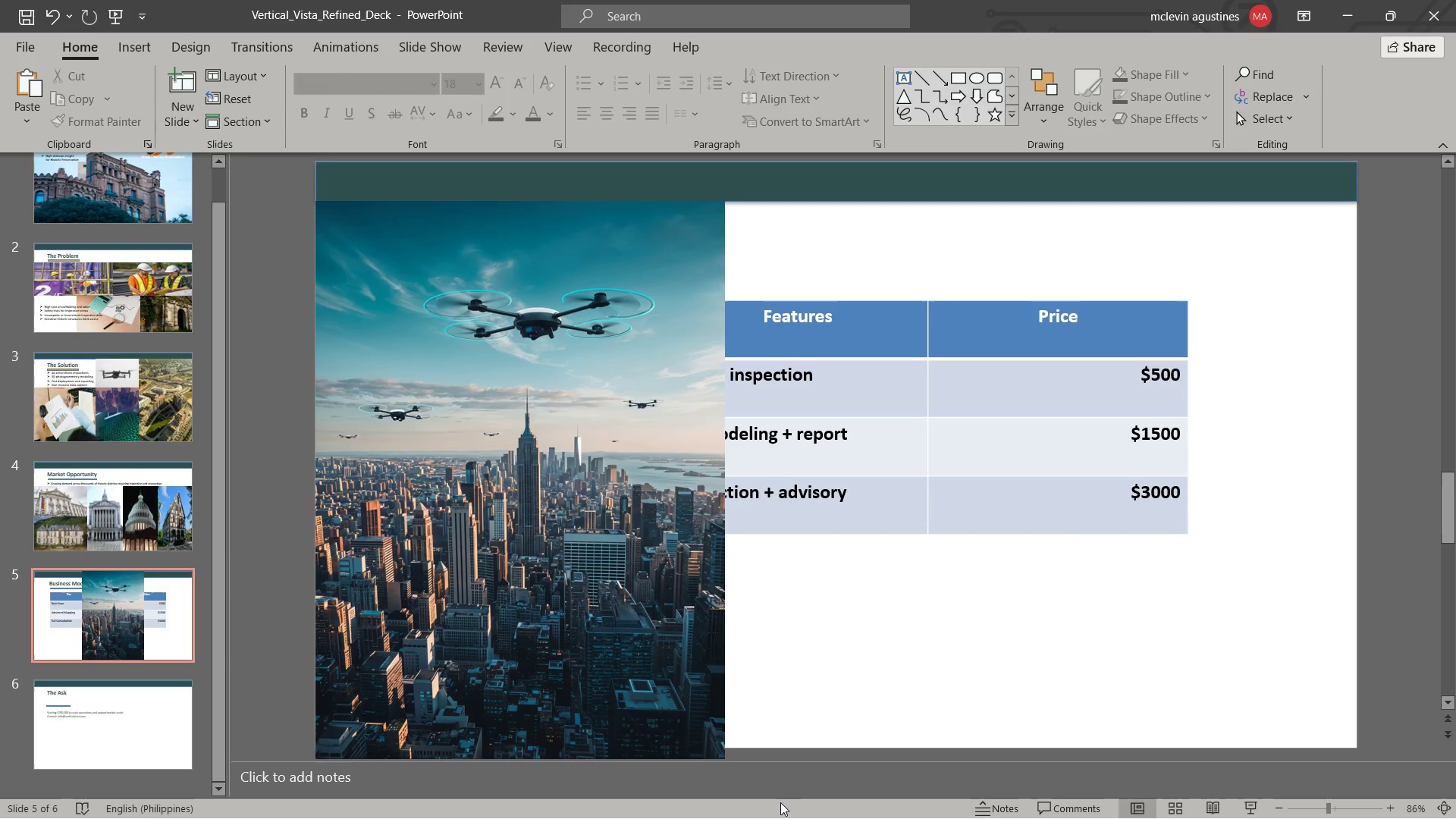 
scroll: coordinate [721, 720], scroll_direction: down, amount: 1.0
 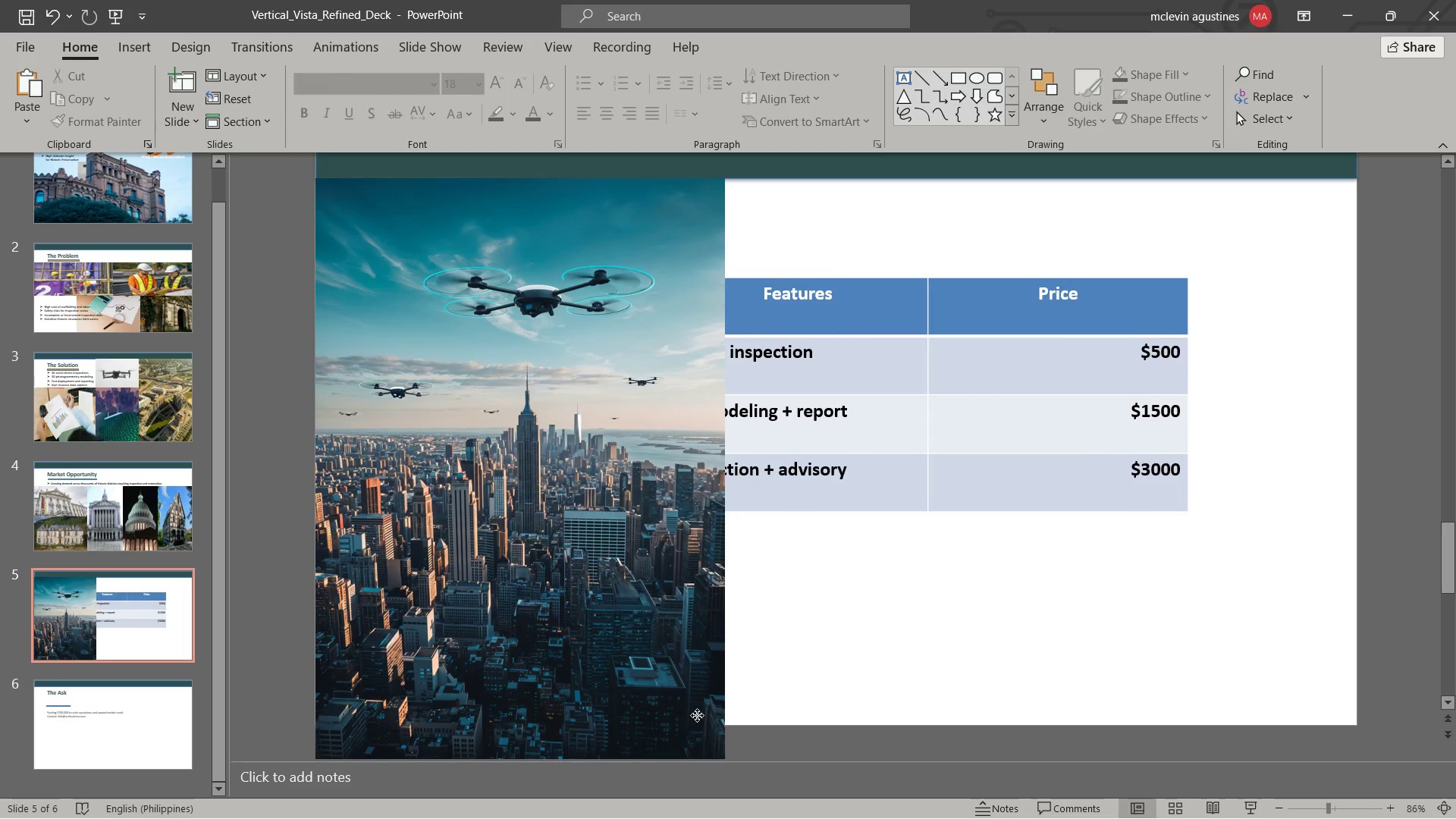 
left_click_drag(start_coordinate=[697, 715], to_coordinate=[701, 673])
 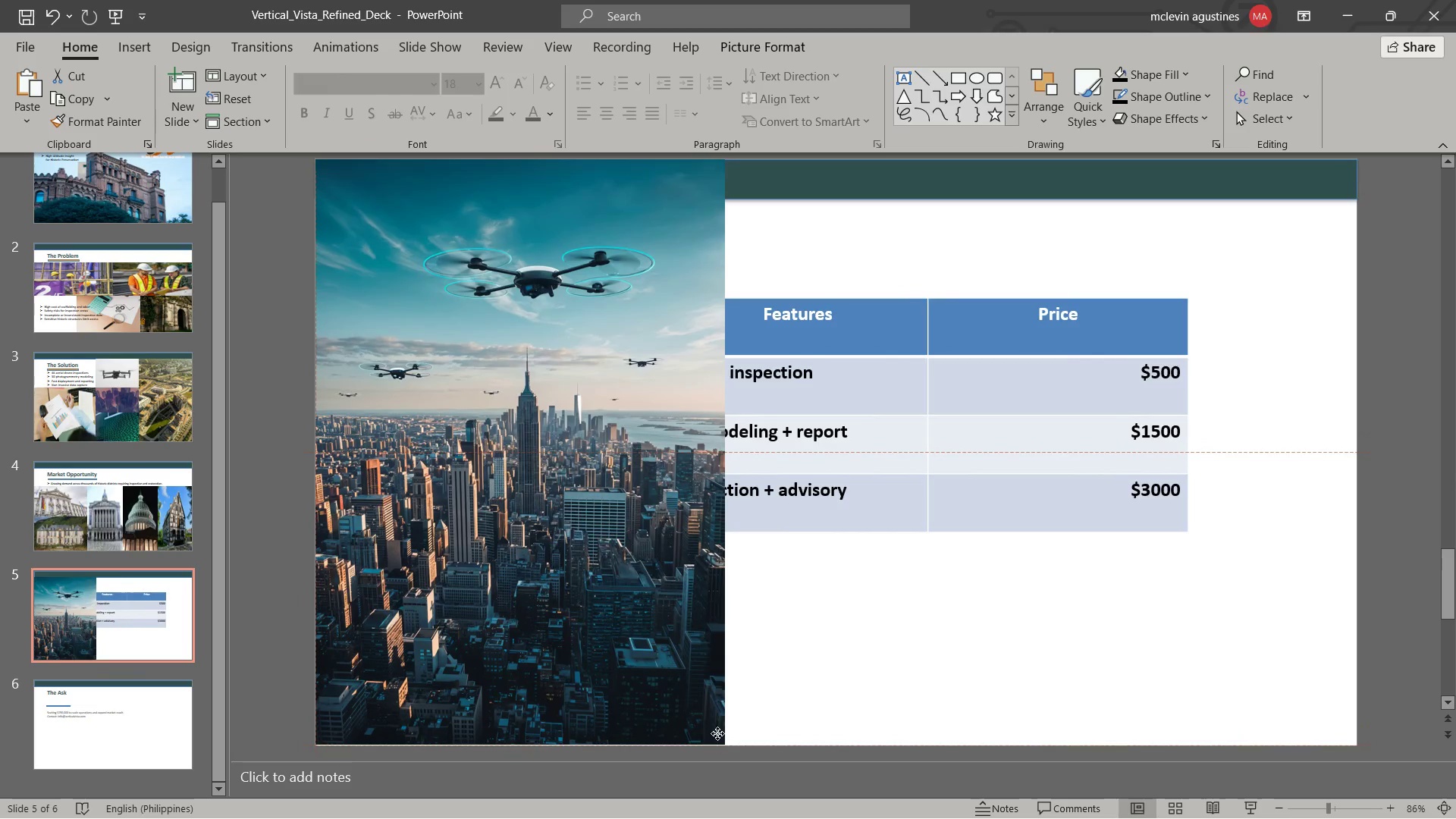 
double_click([716, 726])
 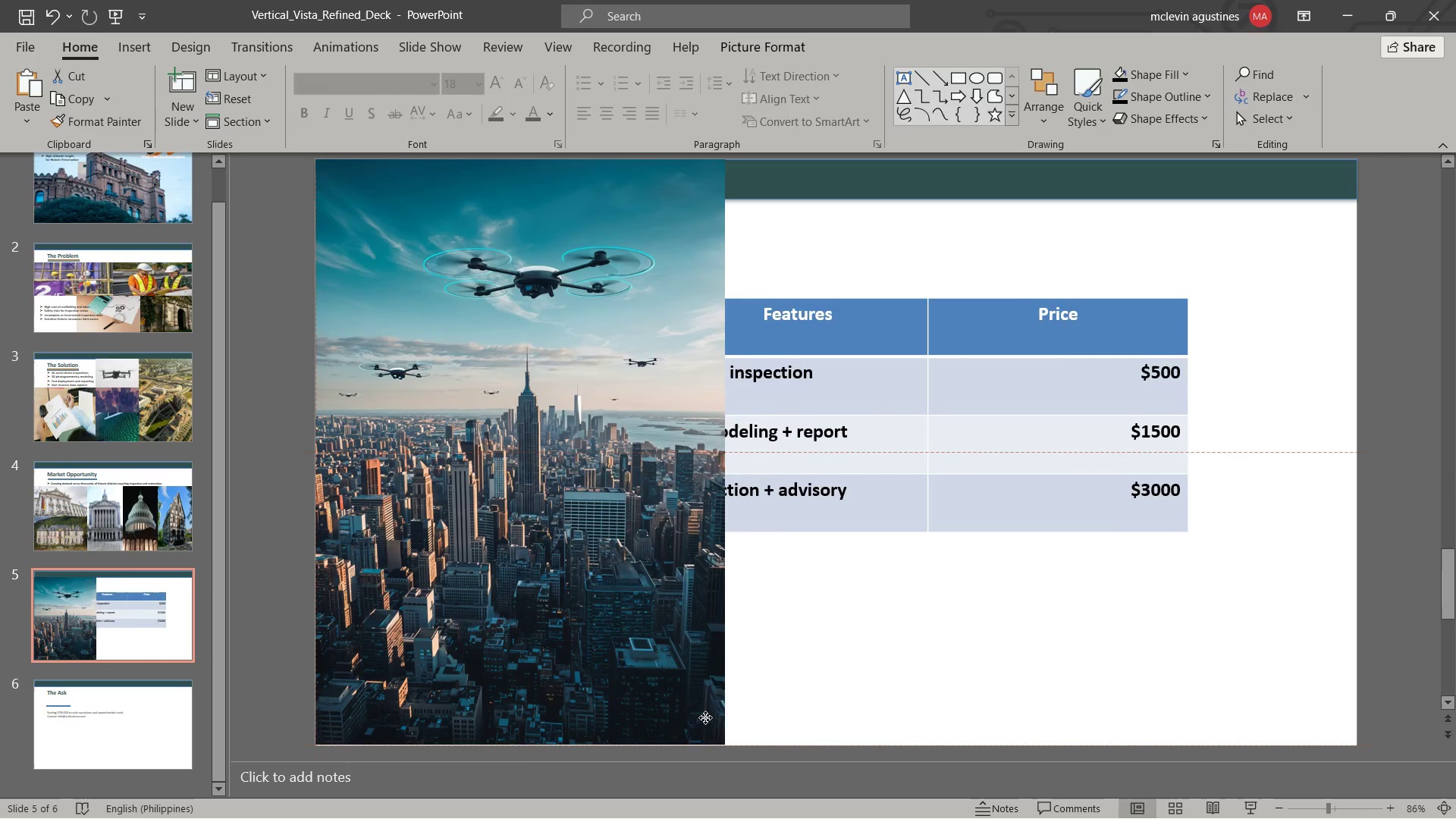 
left_click_drag(start_coordinate=[705, 717], to_coordinate=[713, 664])
 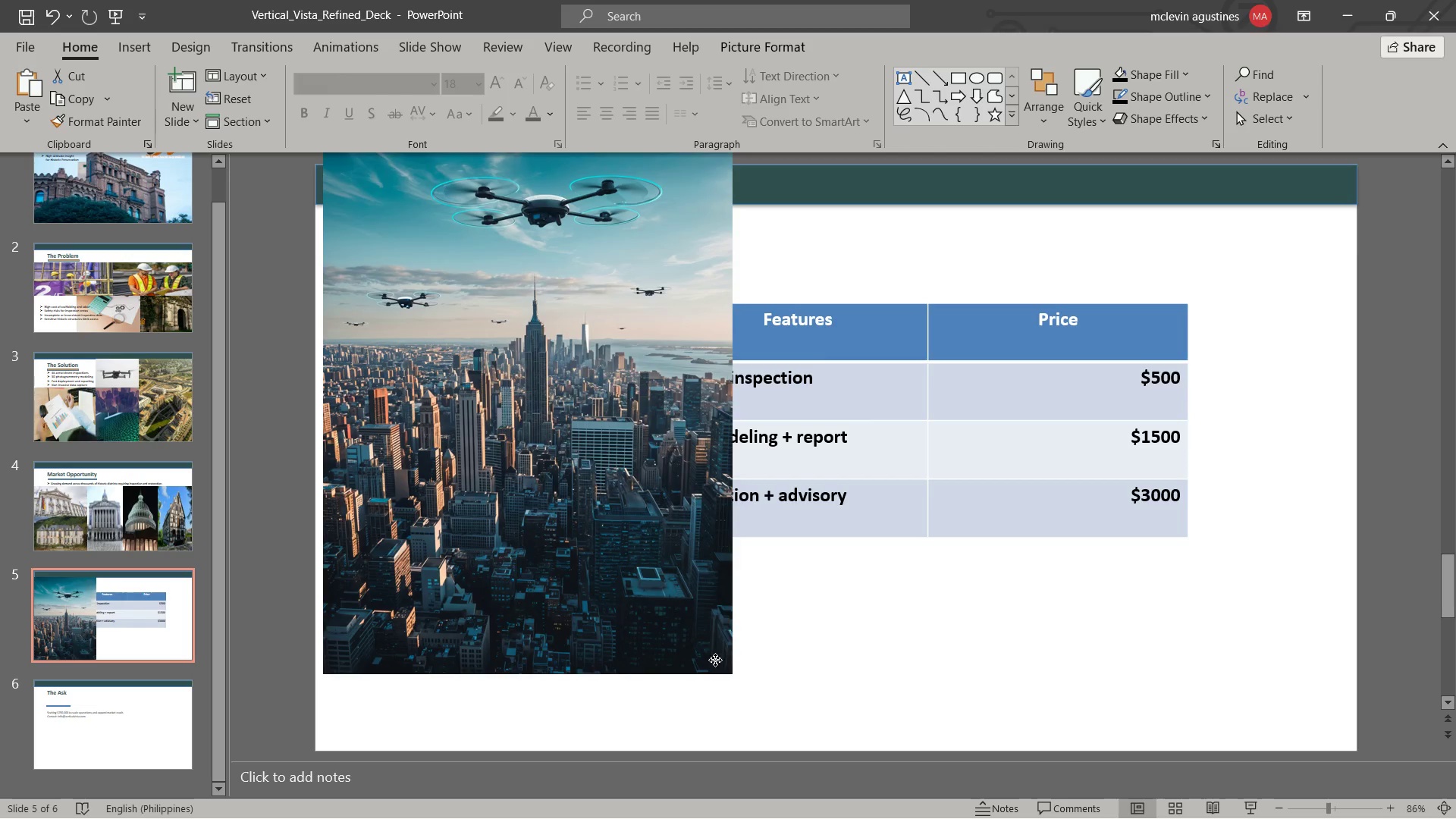 
left_click_drag(start_coordinate=[698, 651], to_coordinate=[692, 683])
 